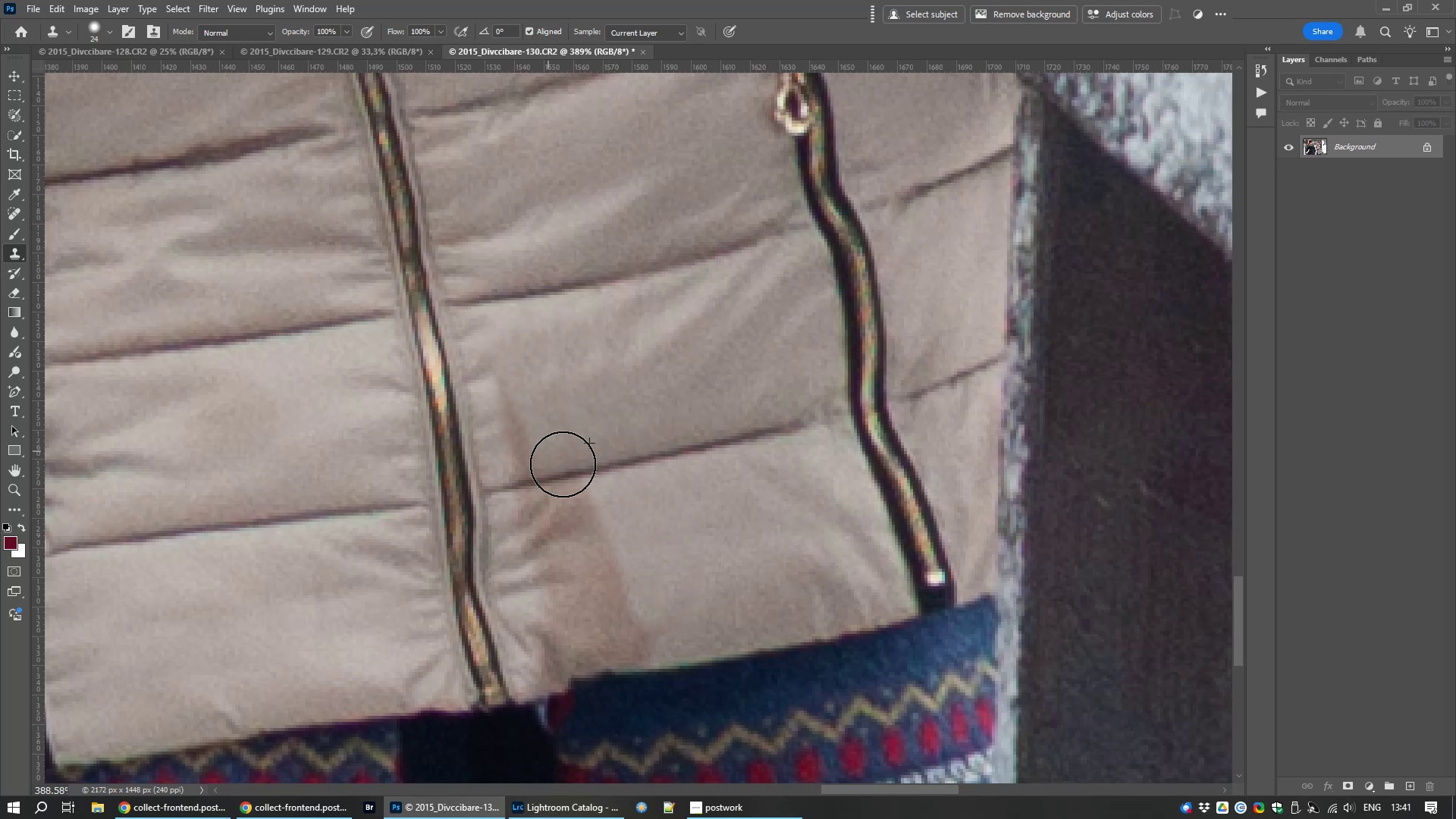 
hold_key(key=AltLeft, duration=0.97)
left_click([585, 532])
 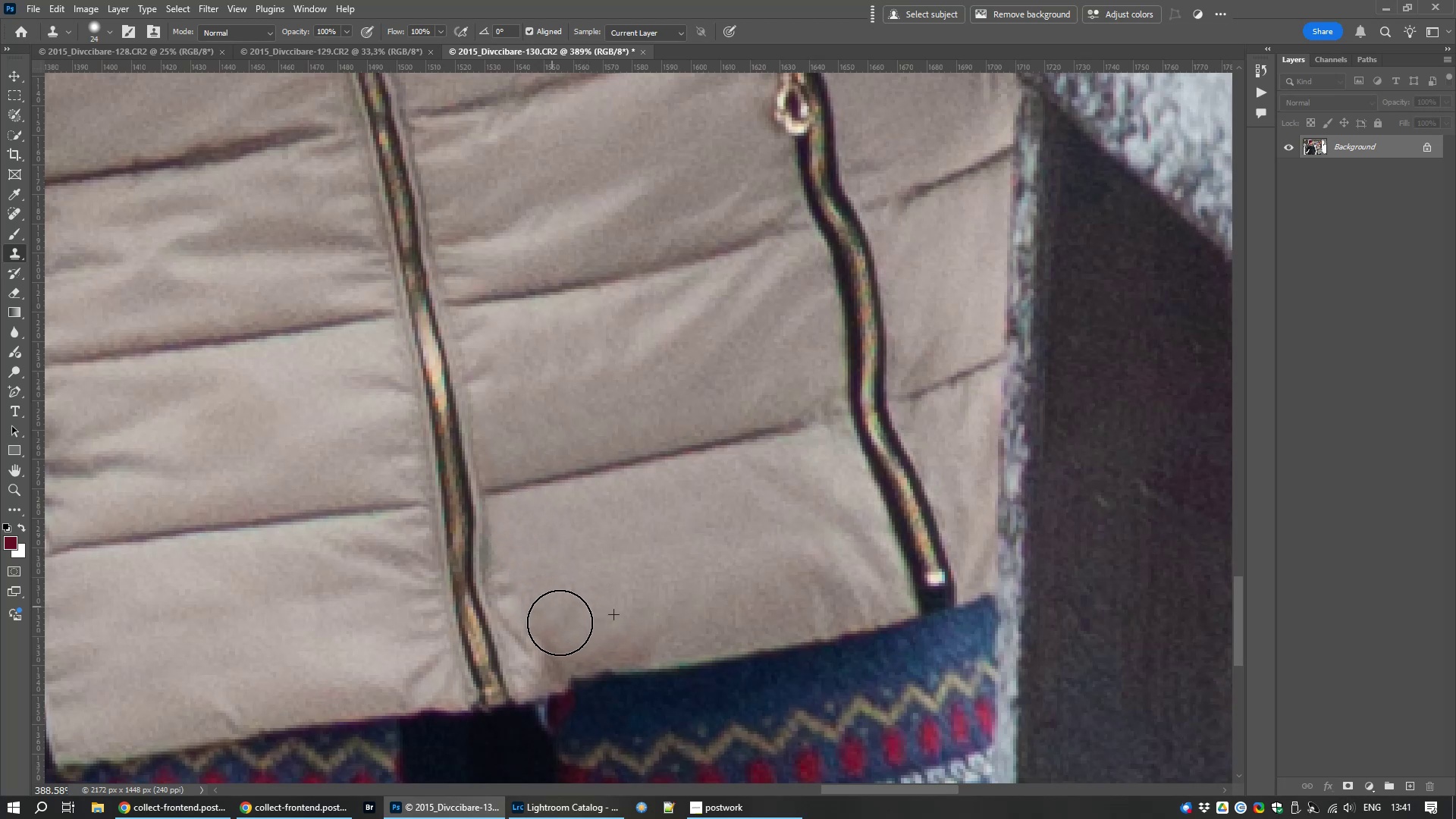 
hold_key(key=AltLeft, duration=0.51)
left_click([629, 587])
 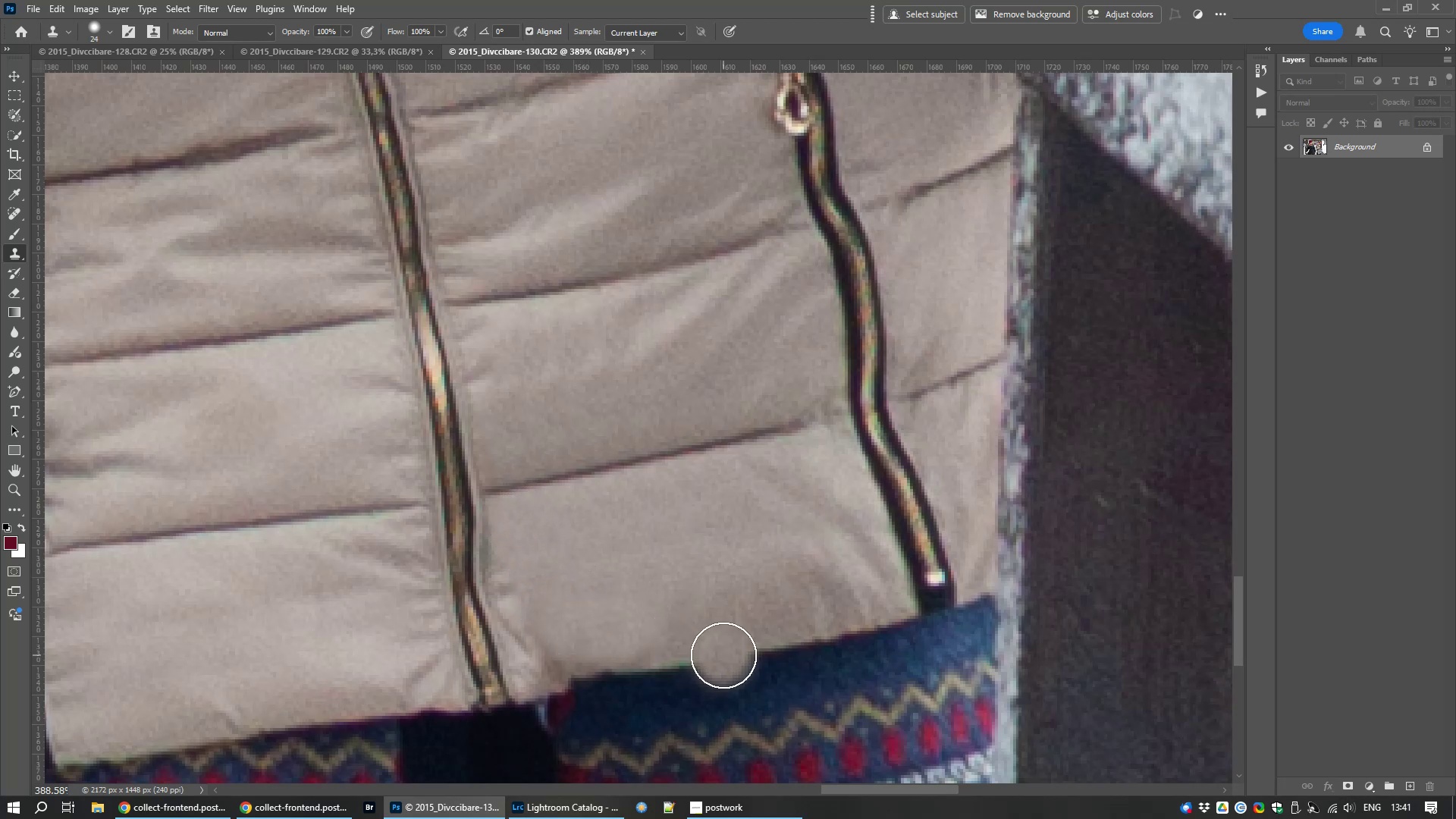 
scroll: coordinate [711, 601], scroll_direction: down, amount: 8.0
 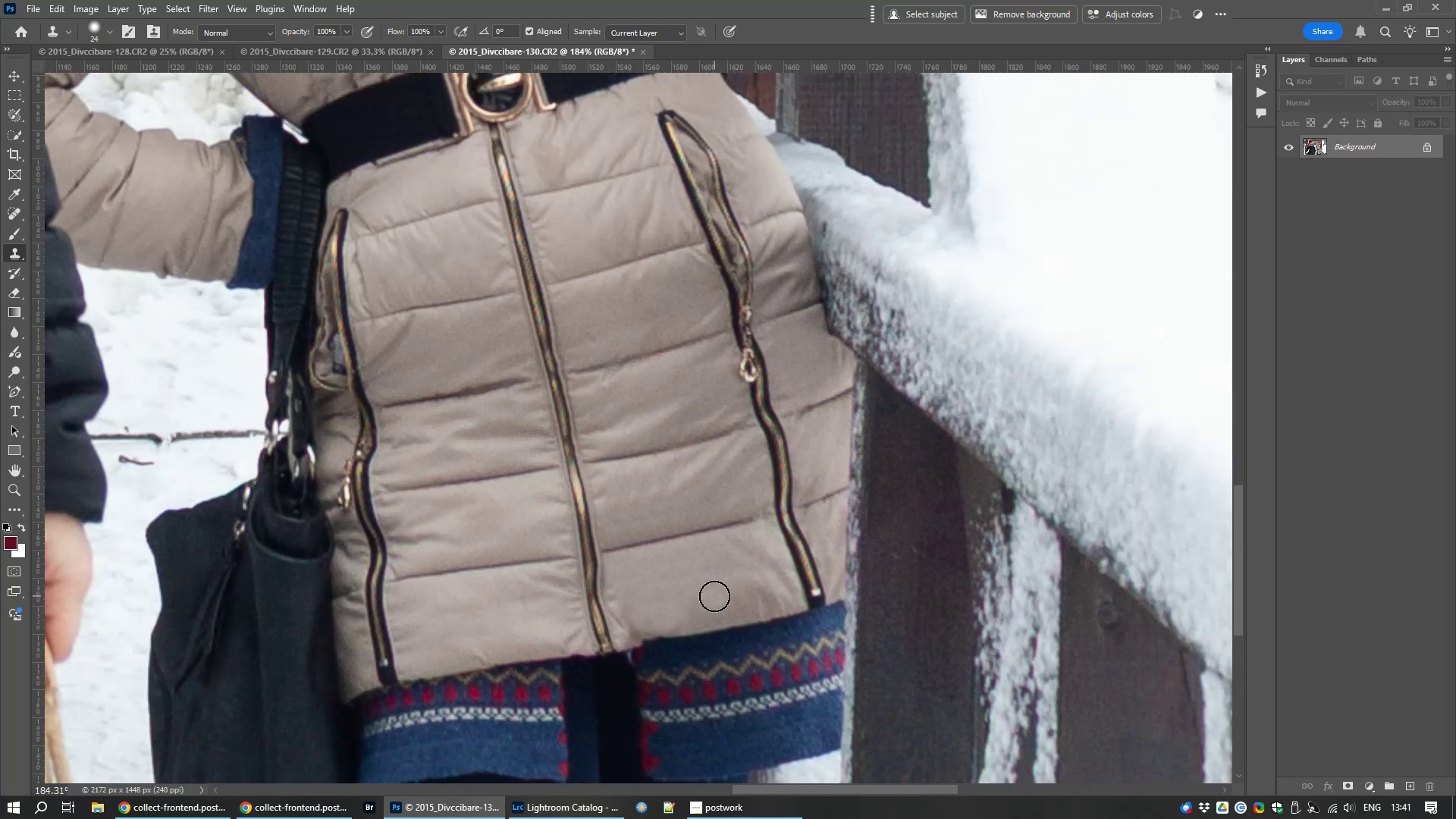 
hold_key(key=Space, duration=0.85)
 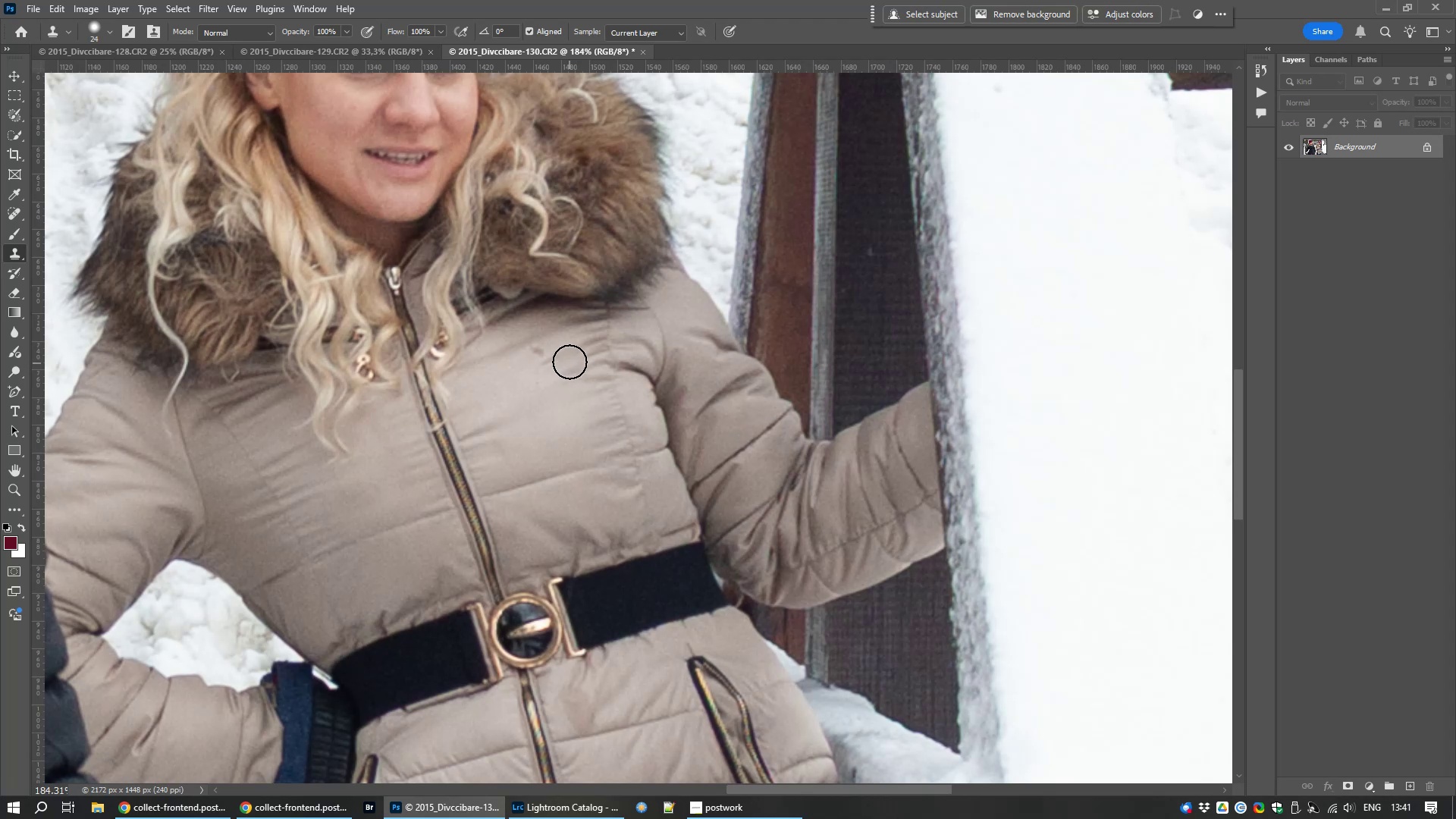 
hold_key(key=Space, duration=6.4)
 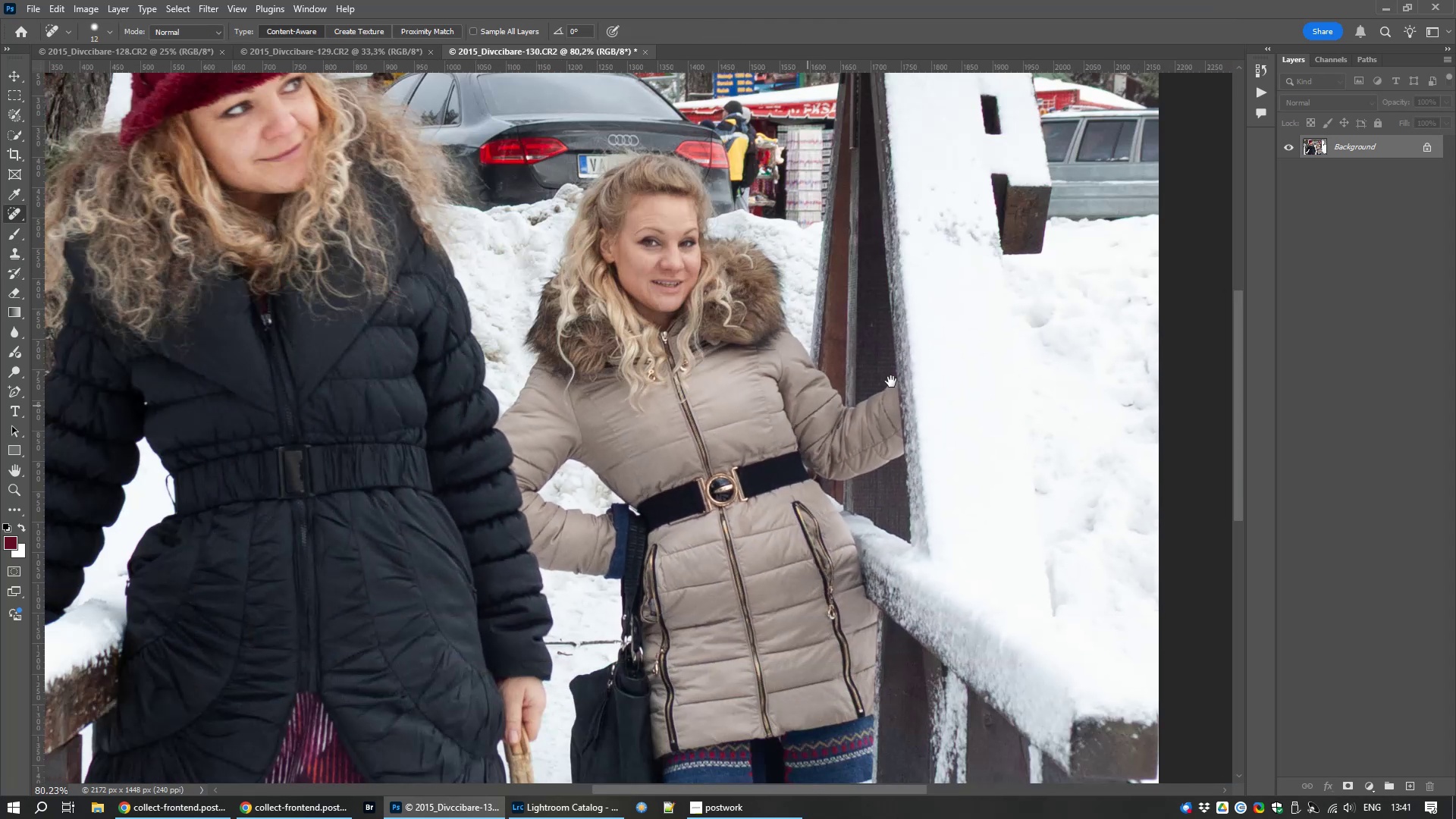 
scroll: coordinate [570, 362], scroll_direction: up, amount: 14.0
 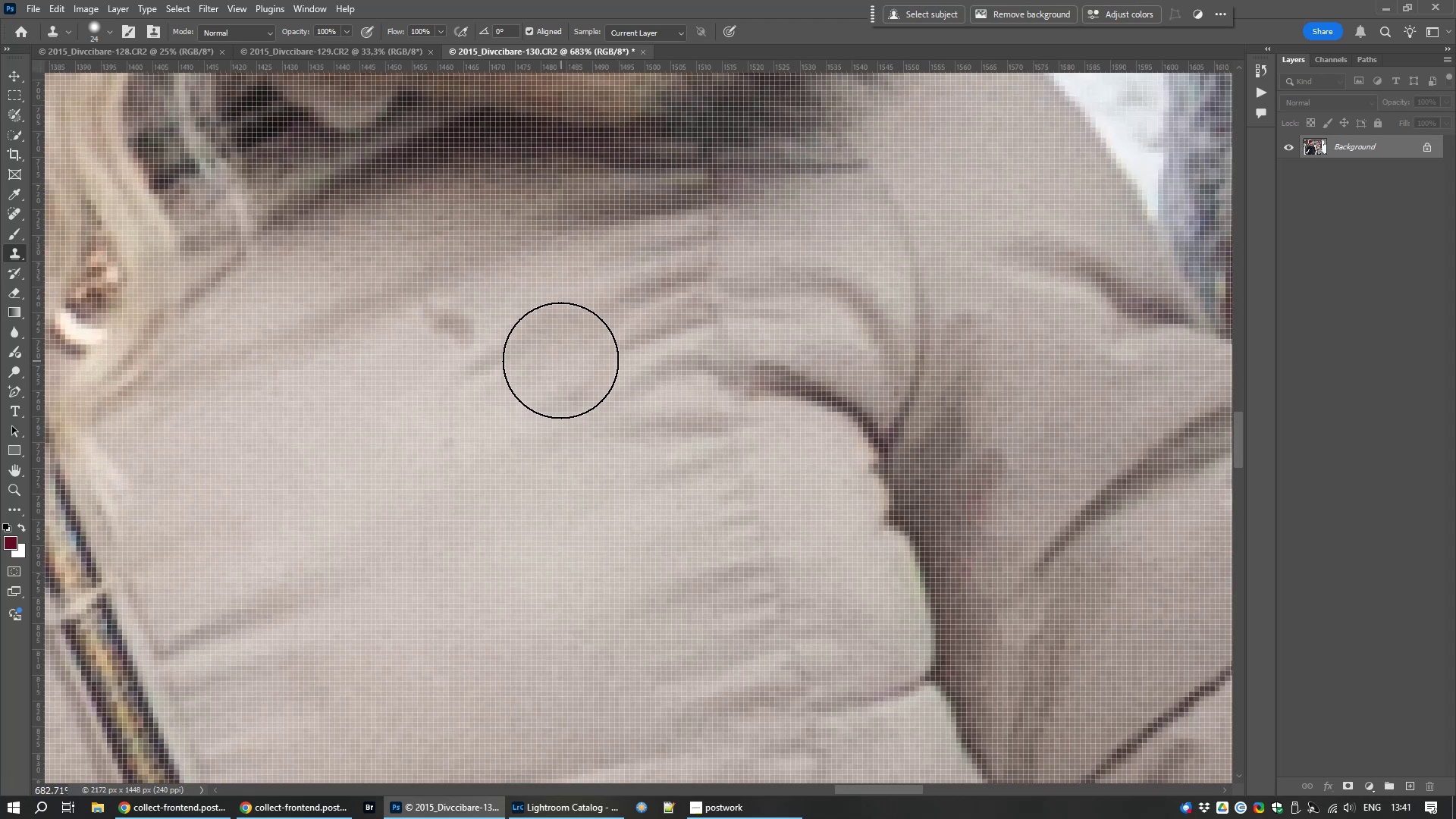 
type(jj)
 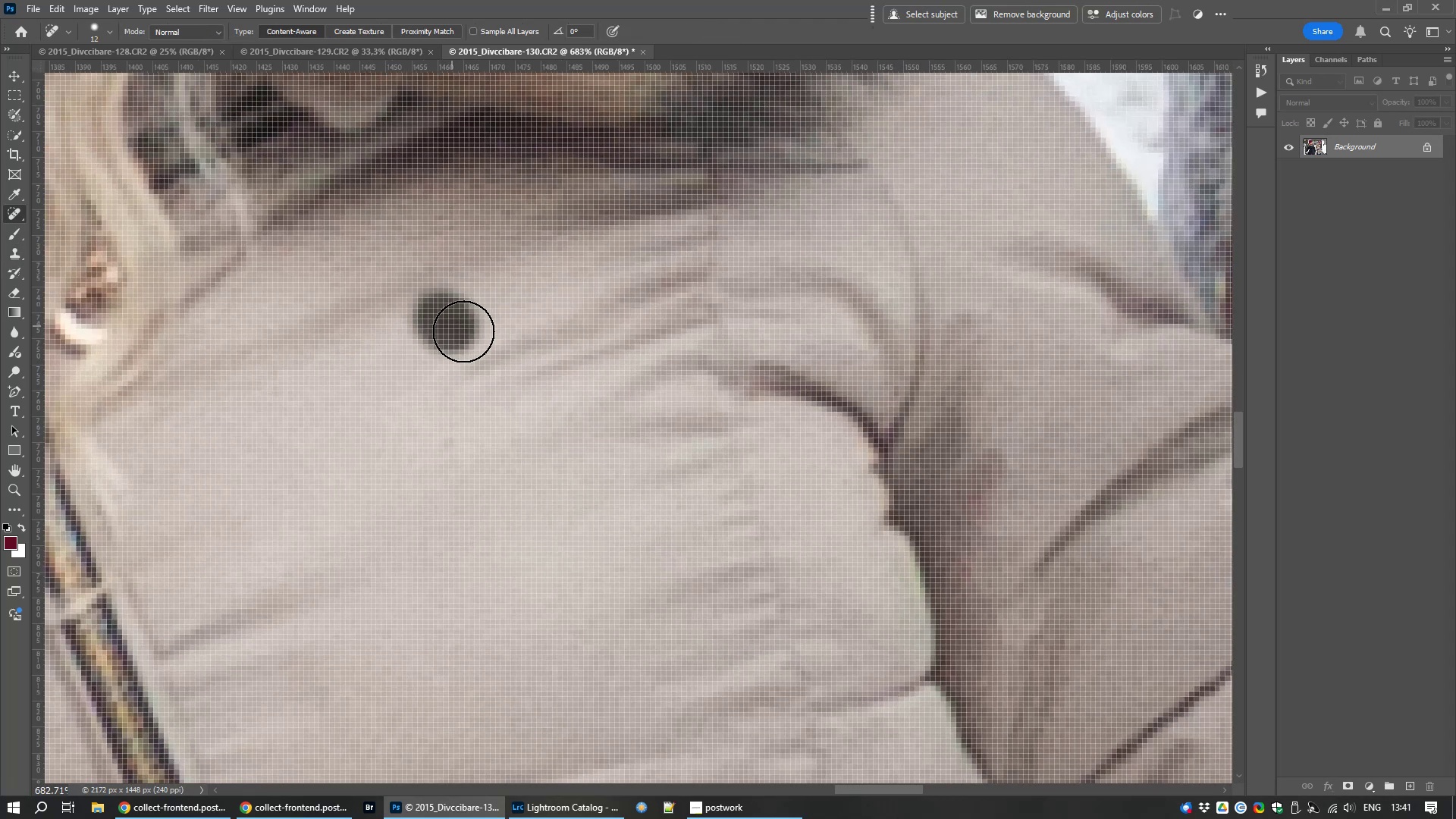 
scroll: coordinate [530, 512], scroll_direction: down, amount: 15.0
 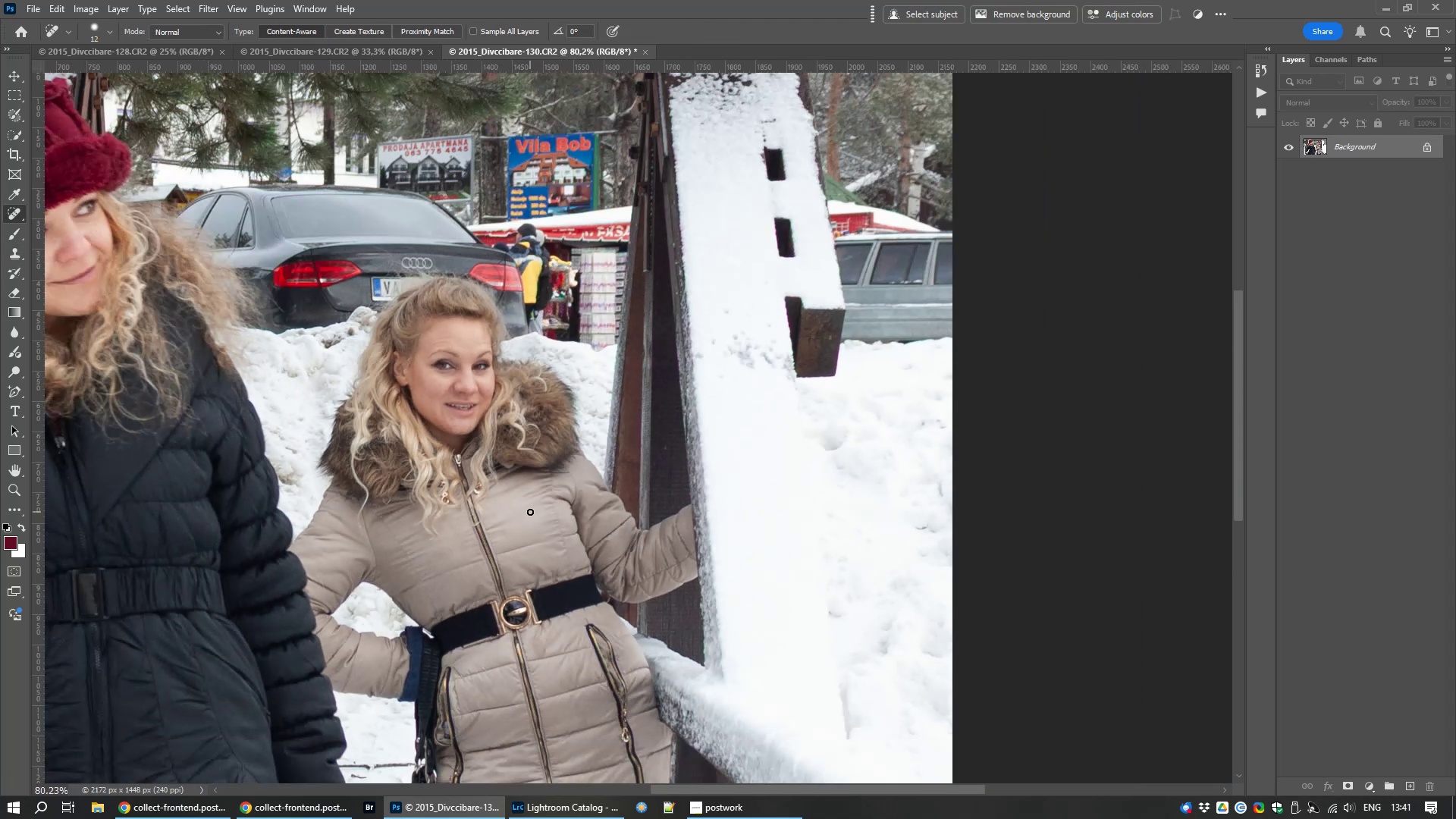 
hold_key(key=Space, duration=1.17)
 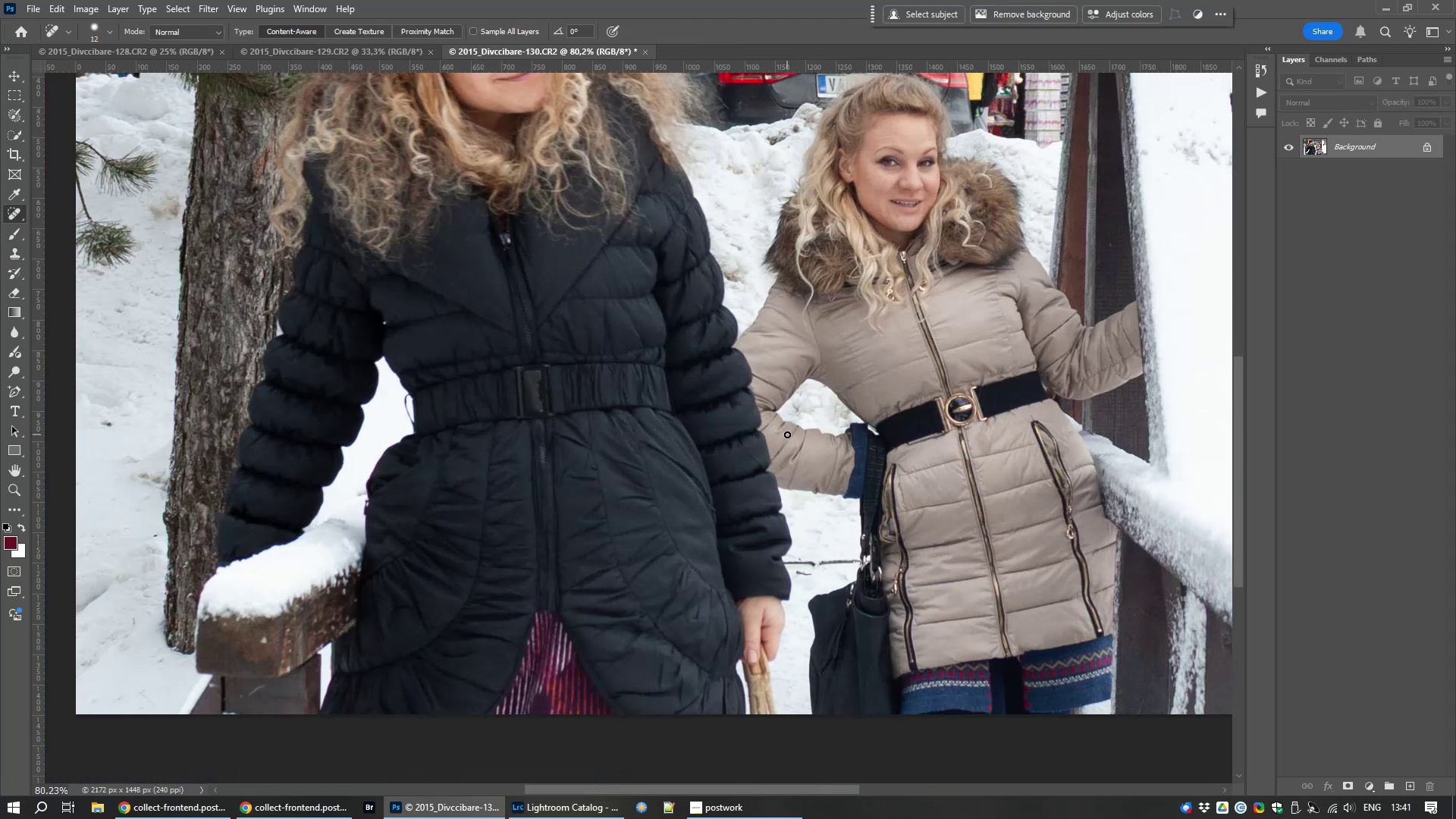 
hold_key(key=Space, duration=1.5)
 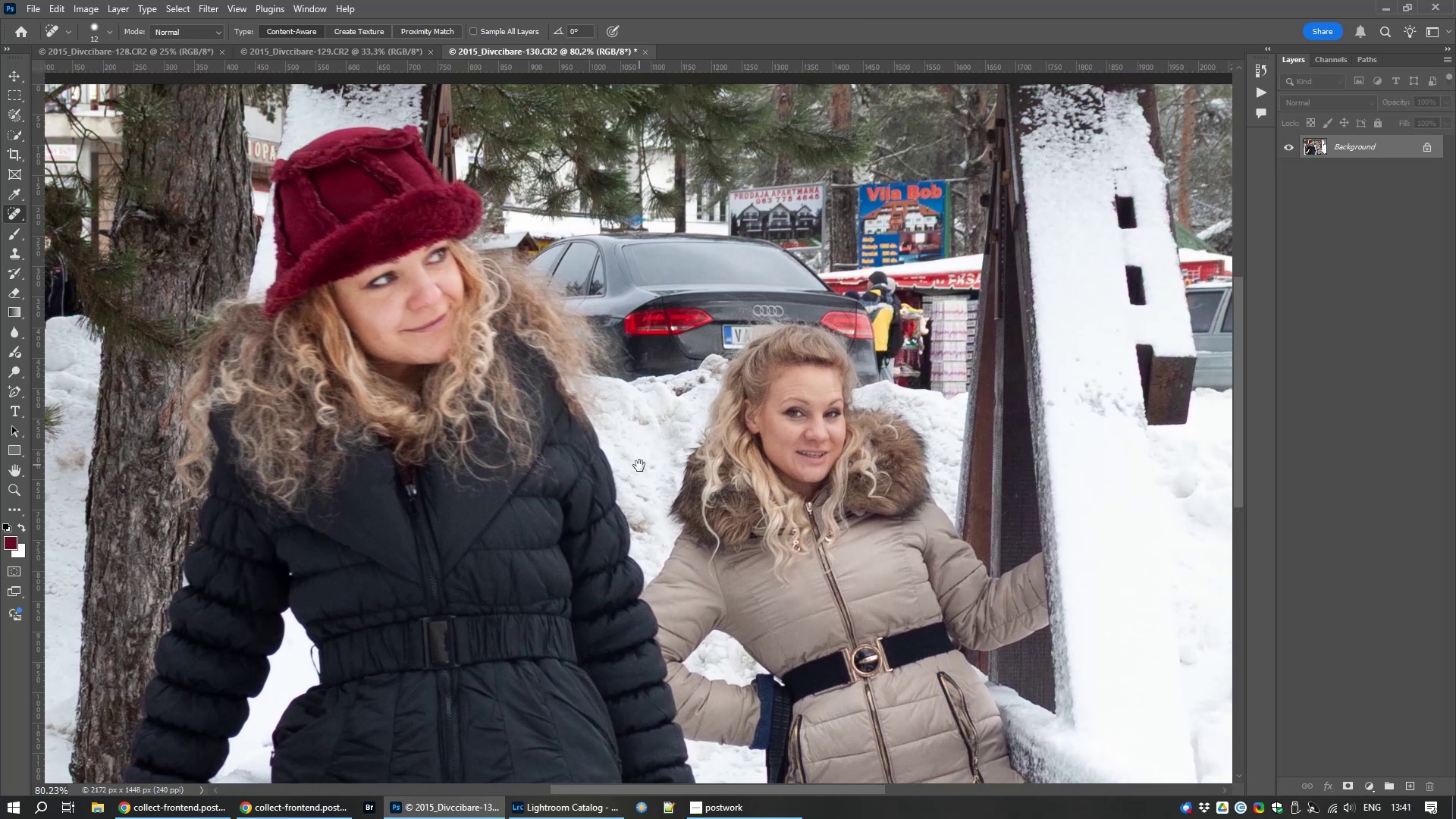 
hold_key(key=Space, duration=0.68)
 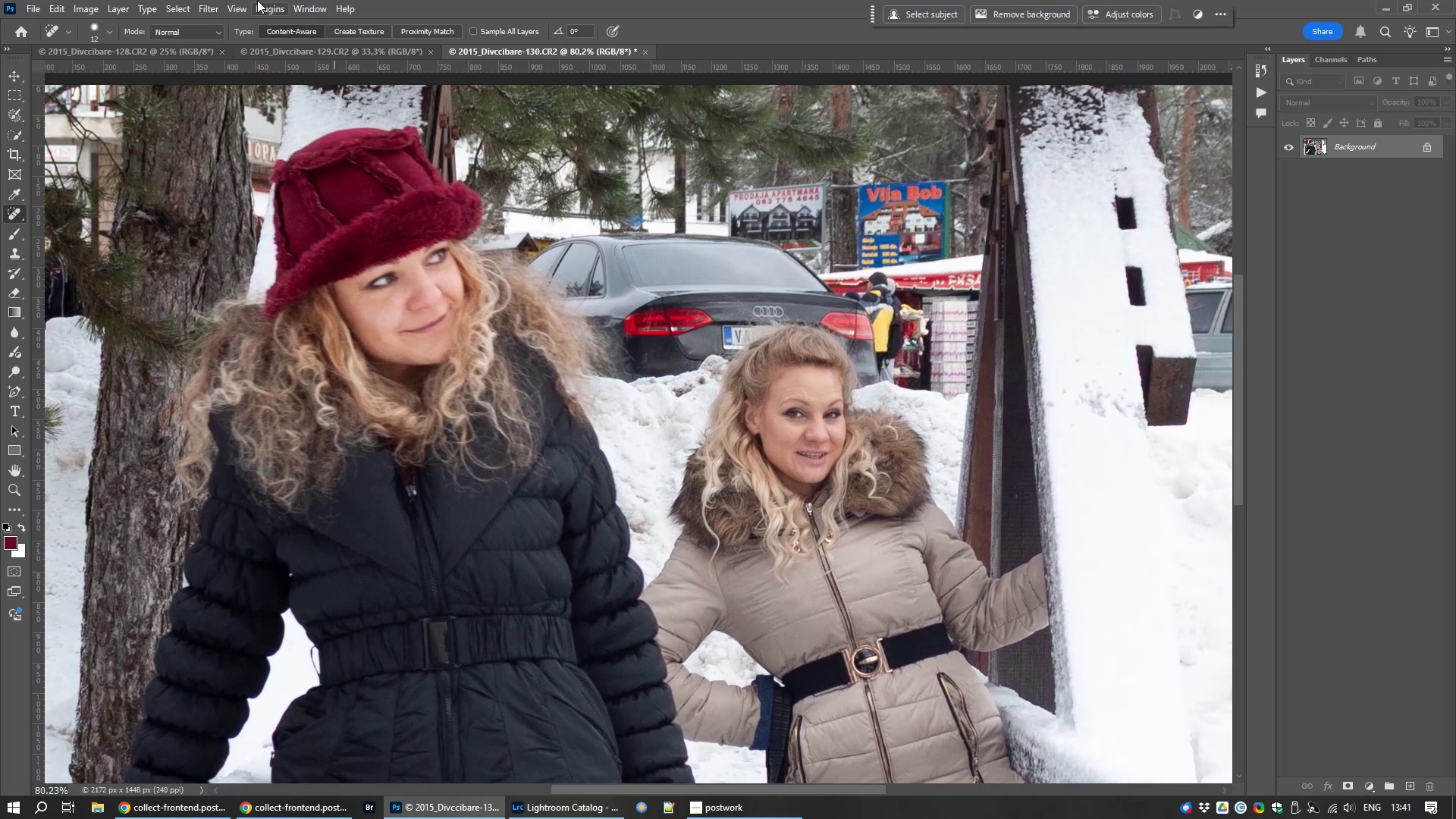 
mouse_move([200, 25])
 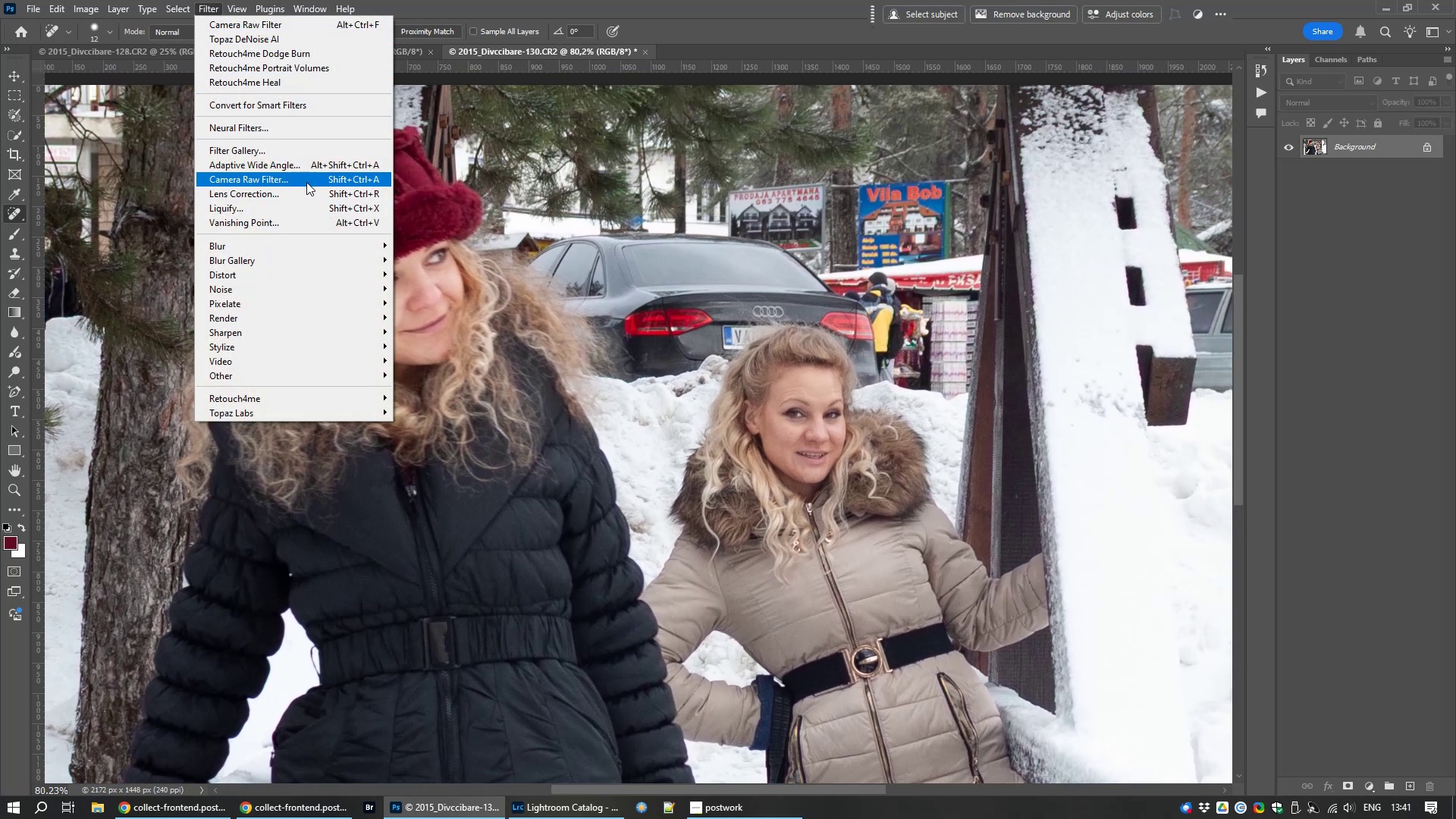 
mouse_move([293, 408])
 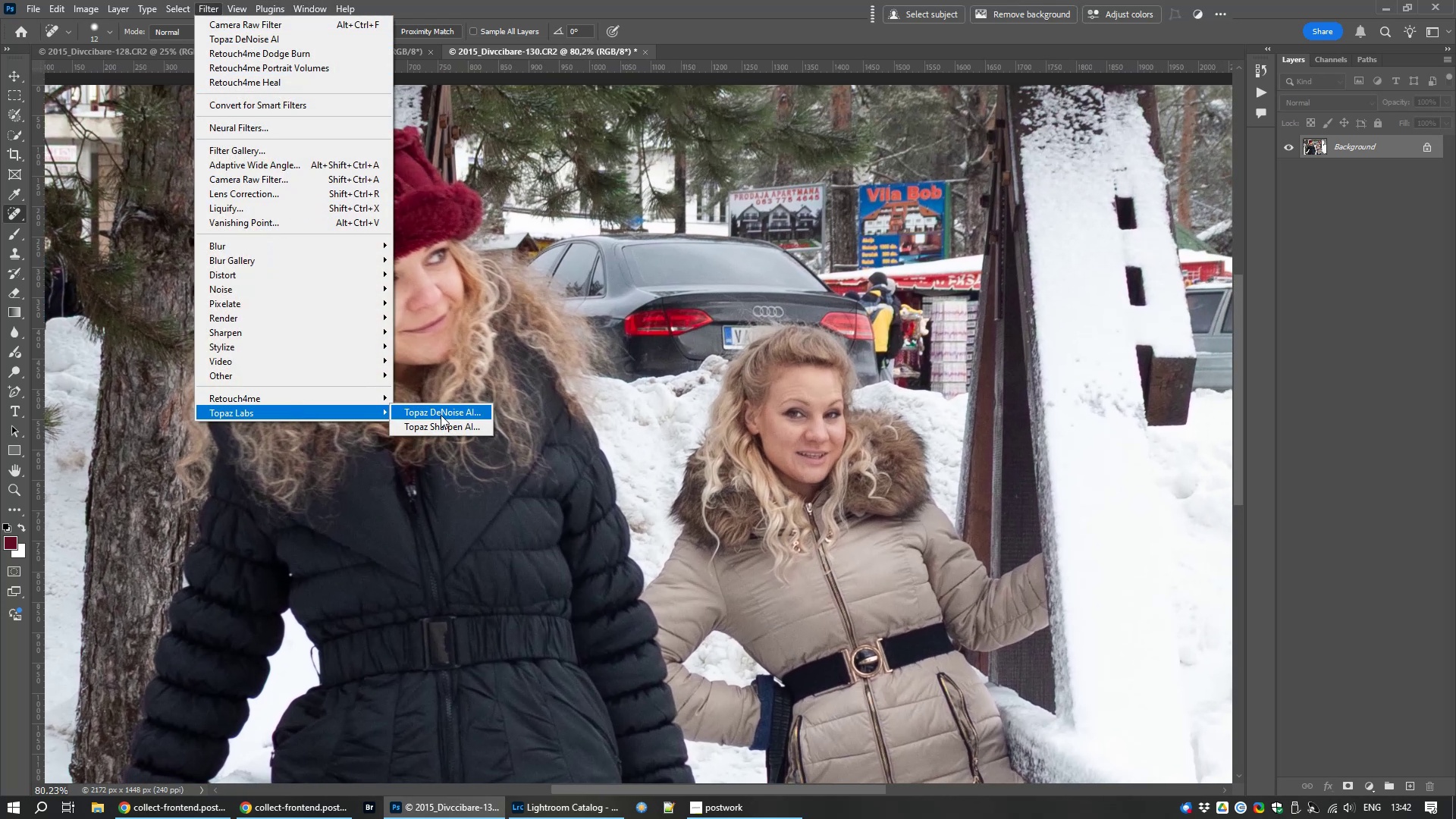 
left_click([441, 415])
 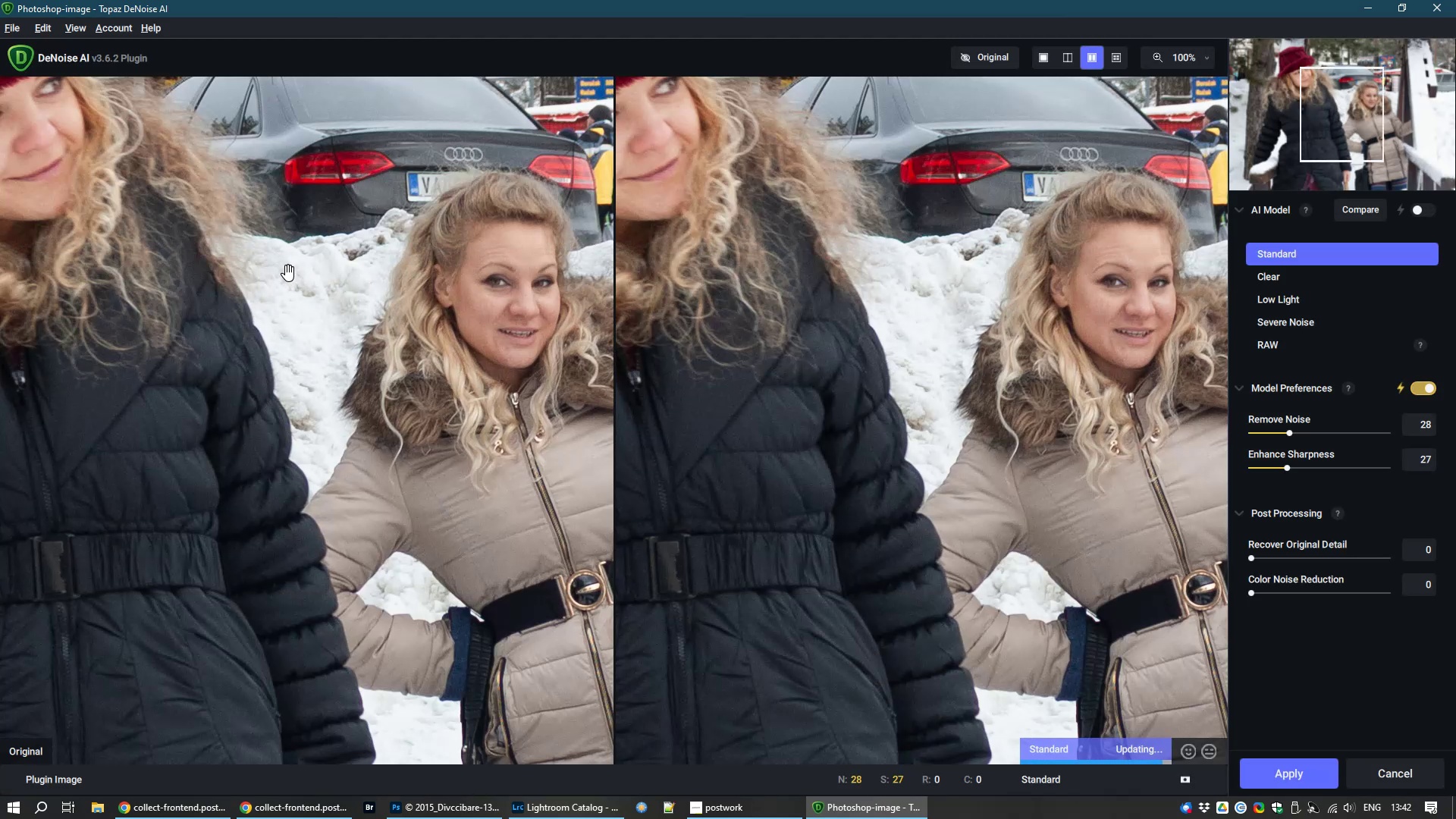 
wait(7.92)
 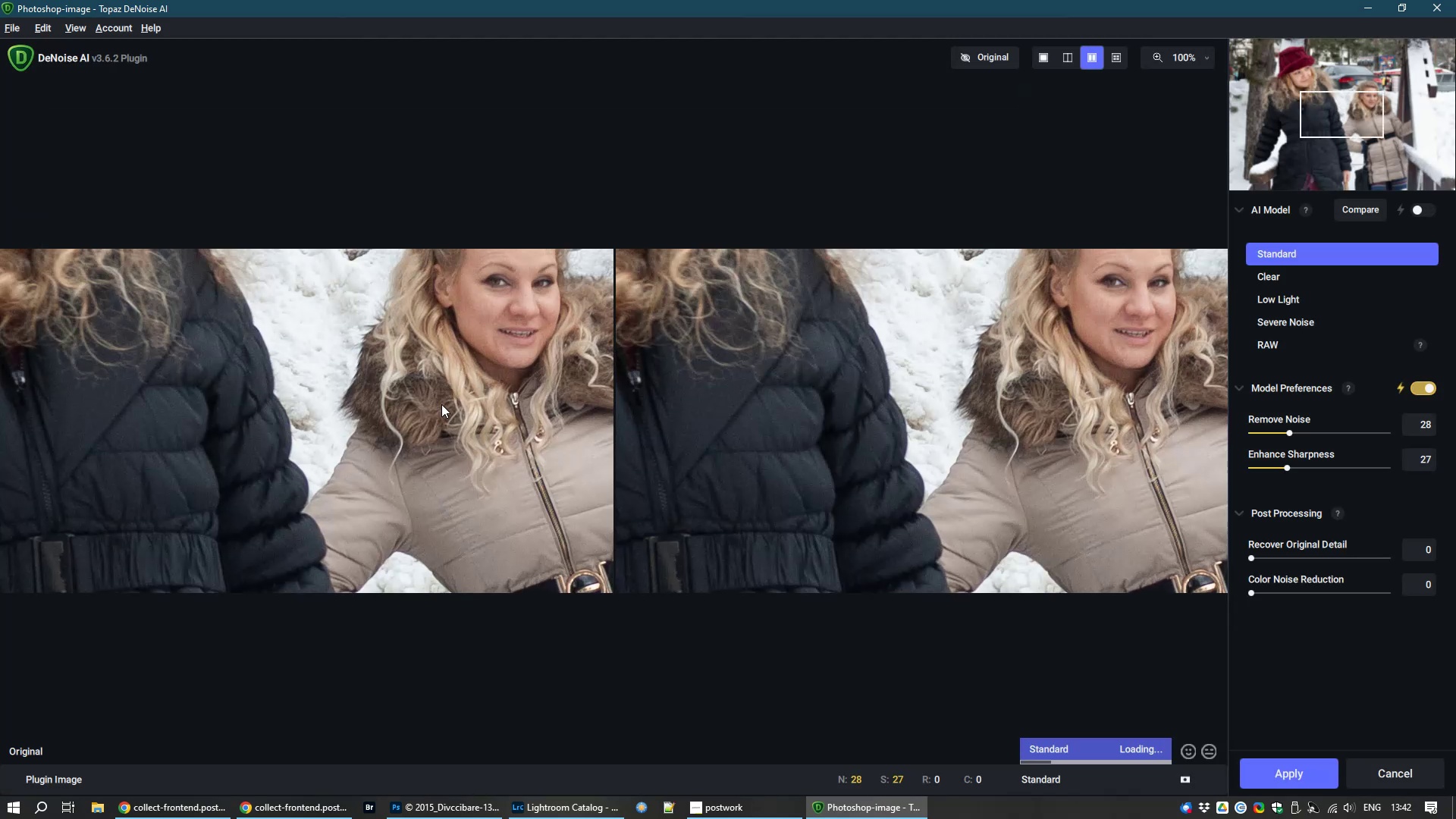 
left_click_drag(start_coordinate=[745, 172], to_coordinate=[943, 365])
 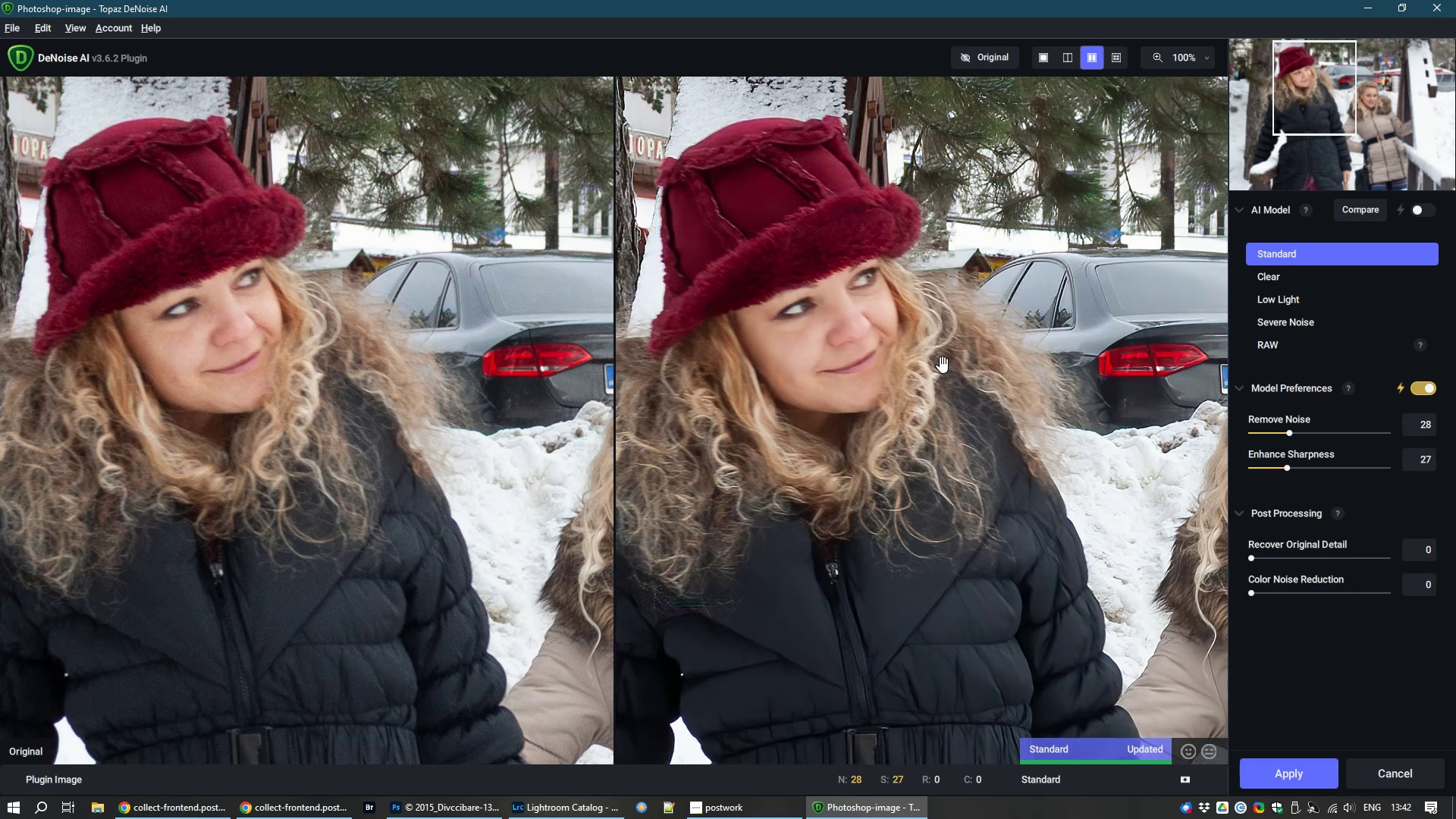 
wait(8.53)
 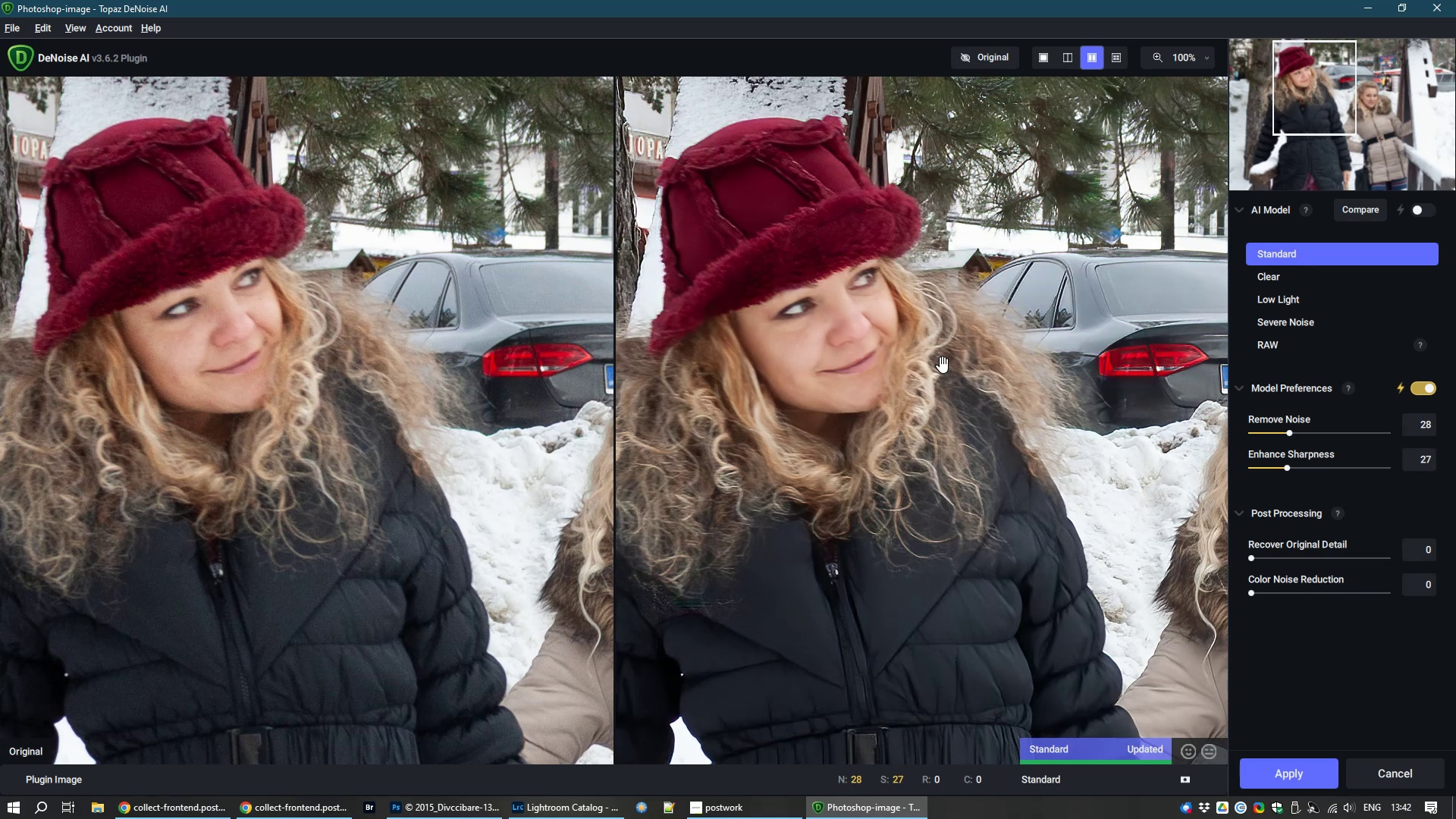 
left_click([1308, 468])
 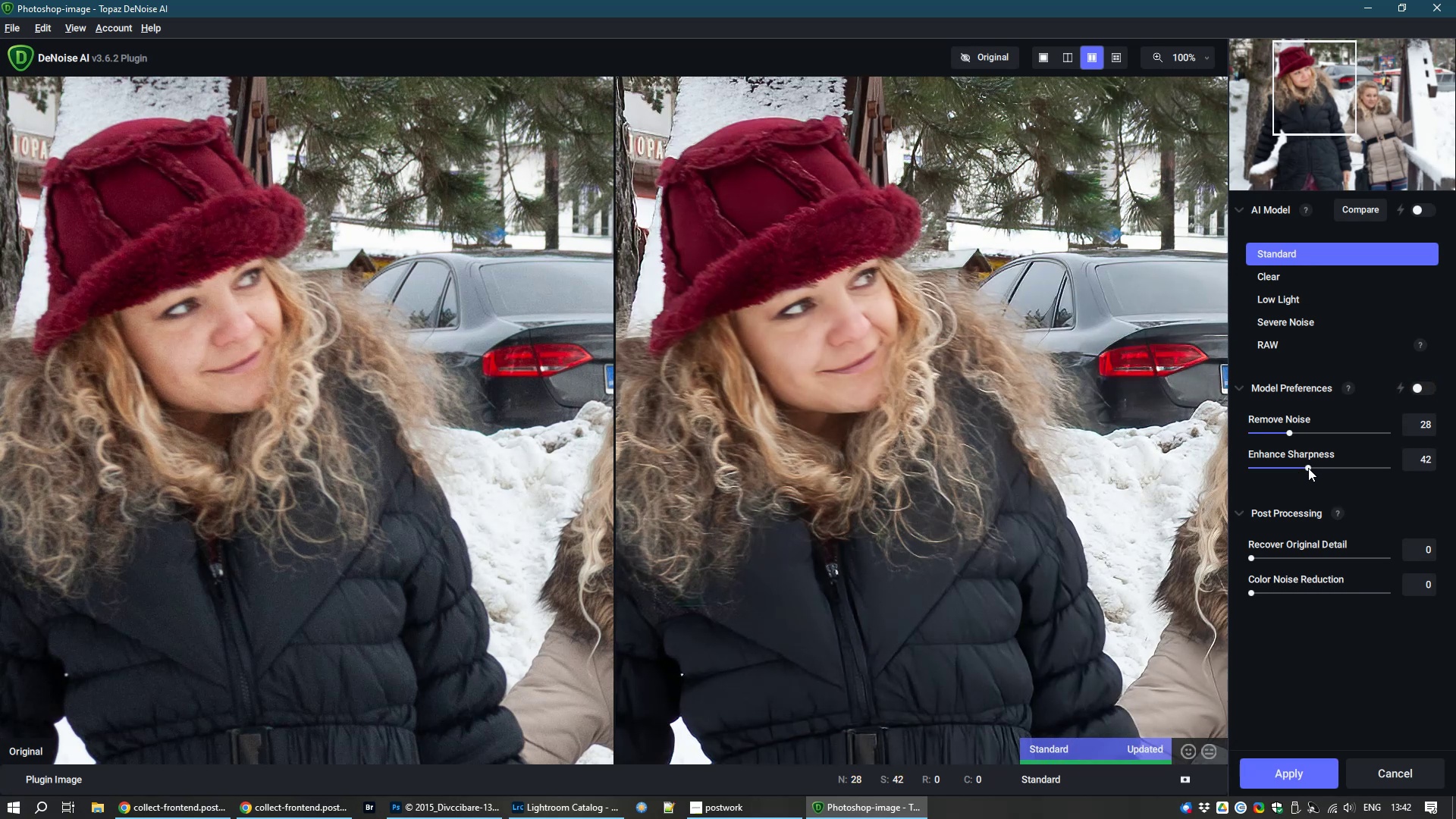 
left_click_drag(start_coordinate=[1097, 377], to_coordinate=[660, 261])
 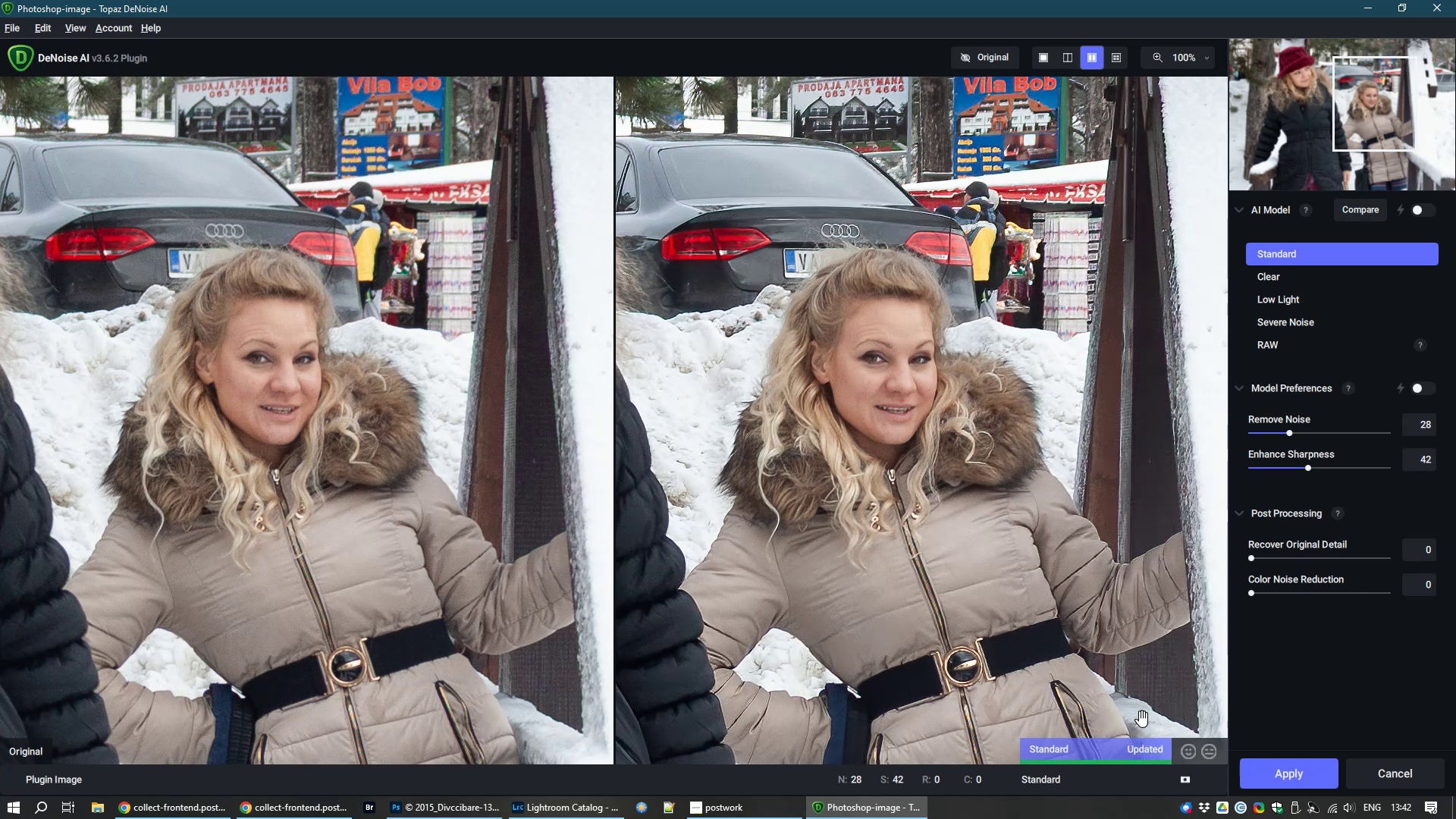 
wait(6.1)
 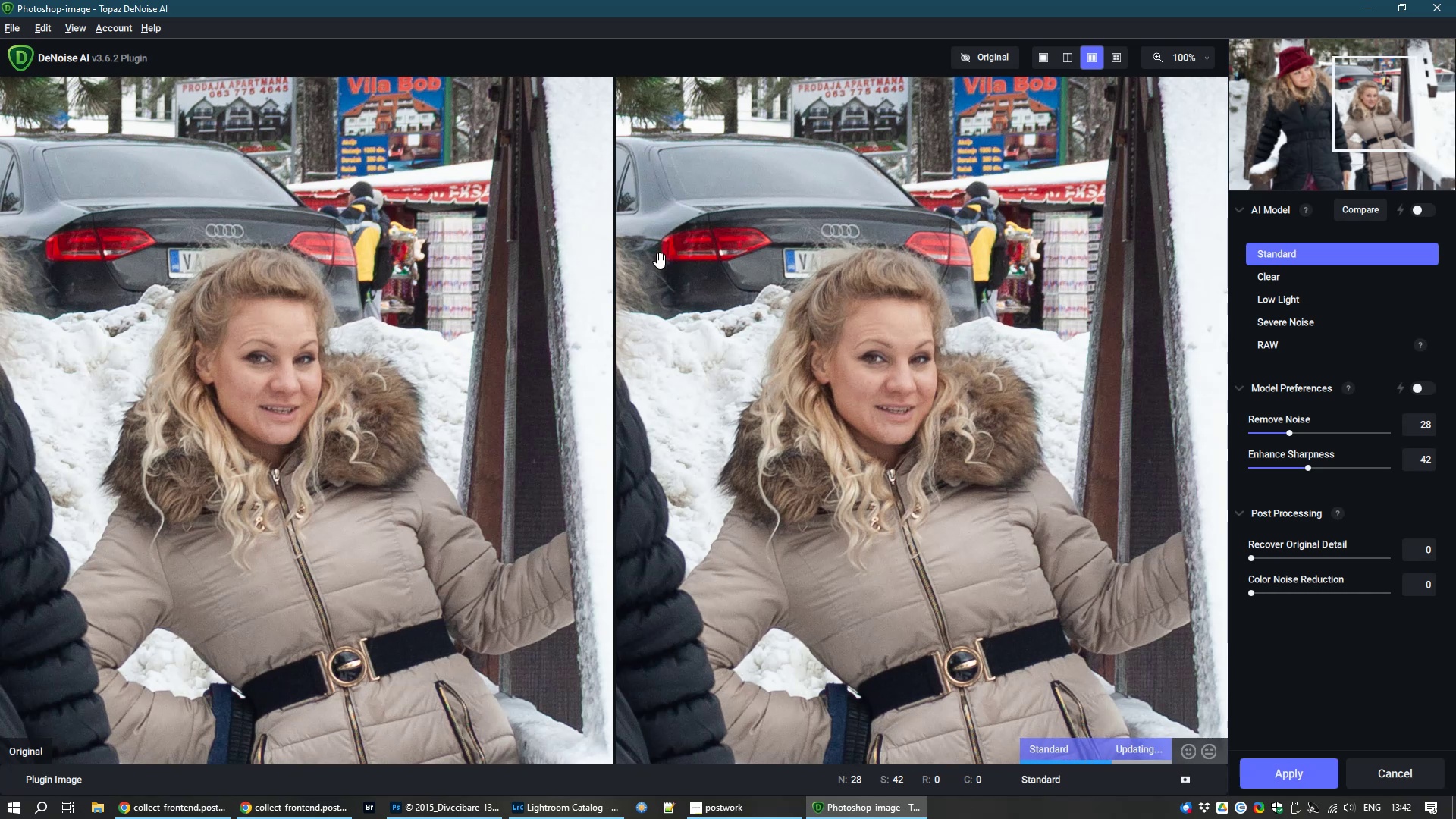 
left_click([1298, 770])
 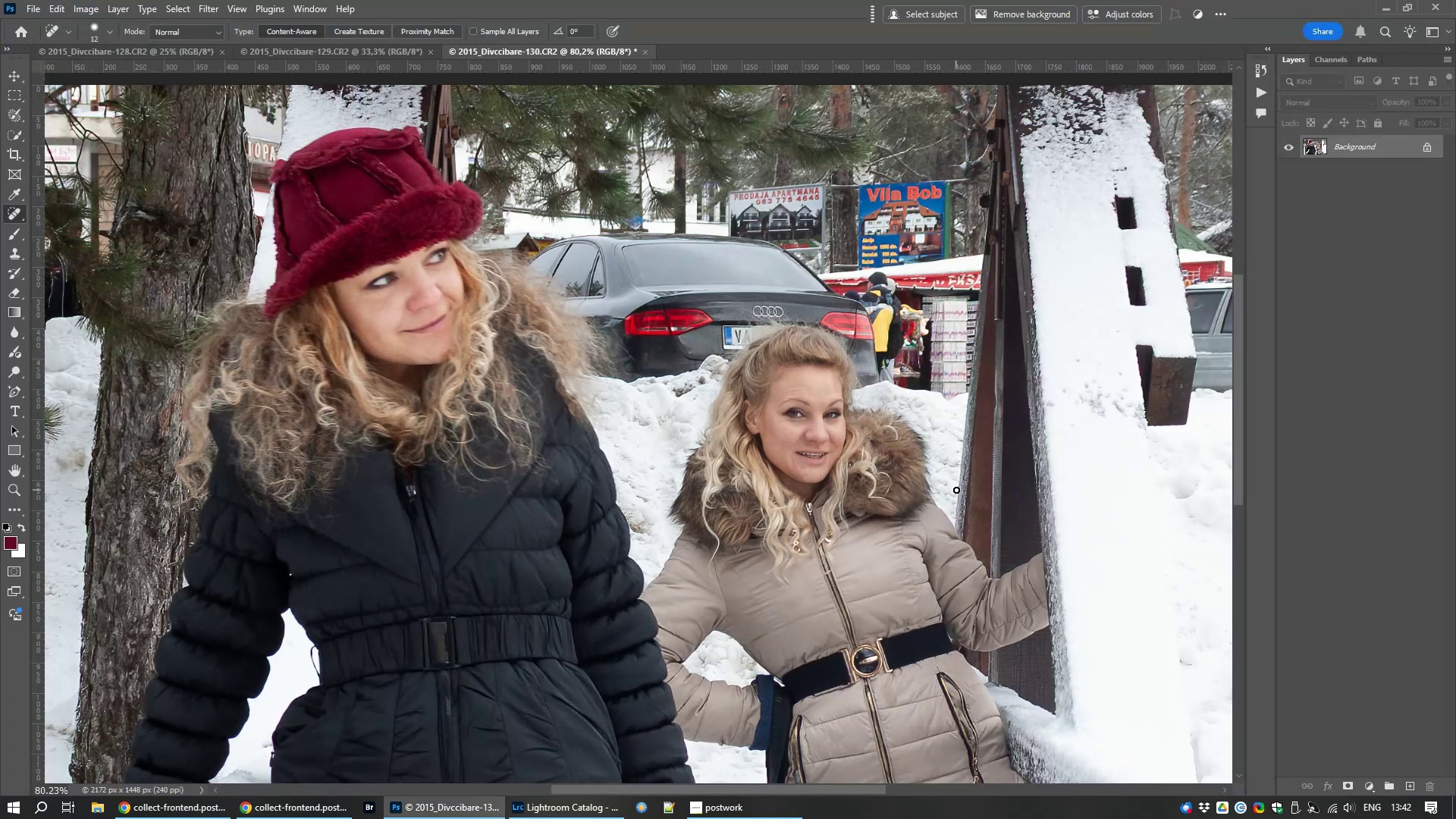 
wait(16.2)
 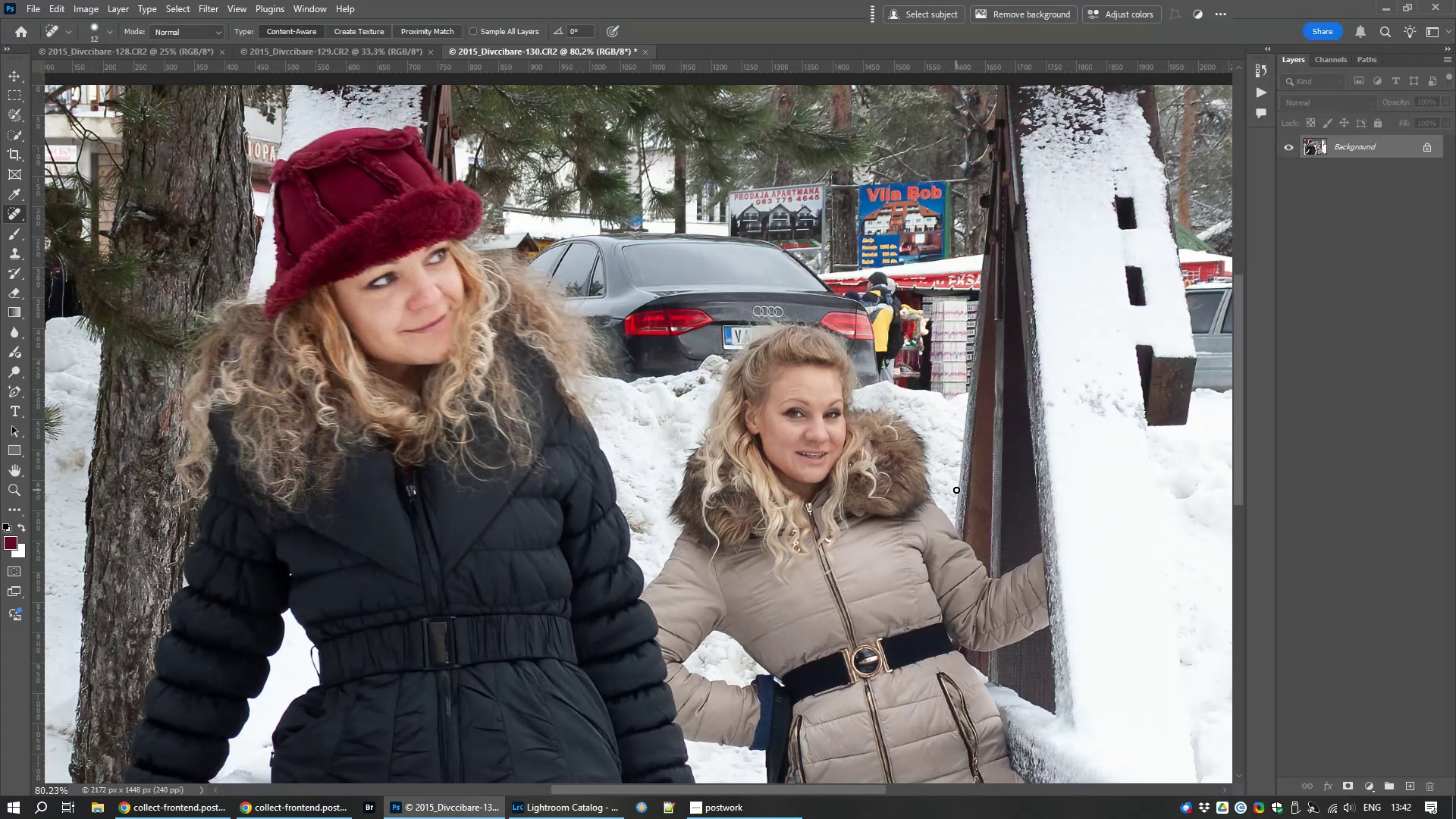 
key(Control+Numpad0)
 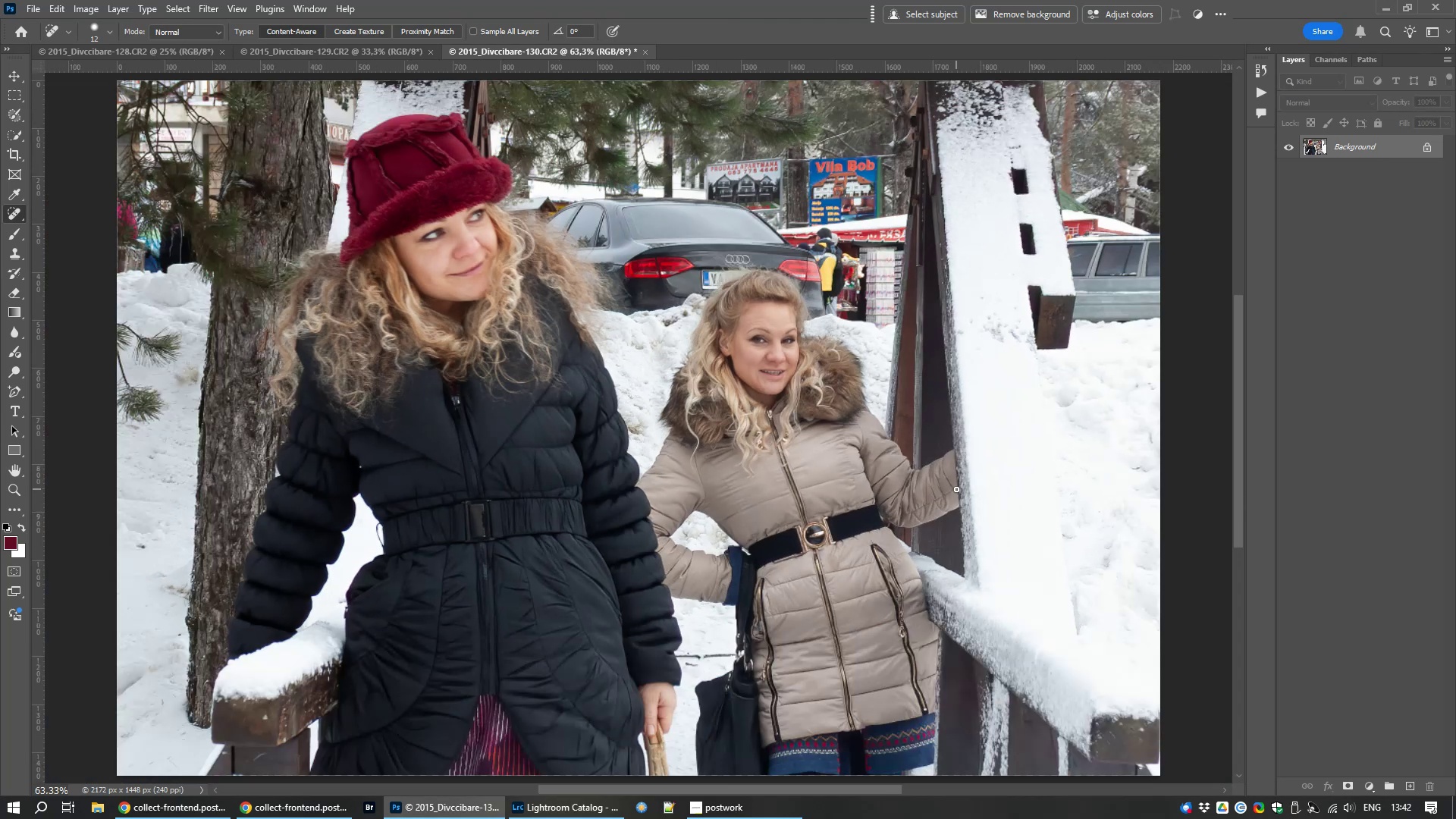 
wait(5.72)
 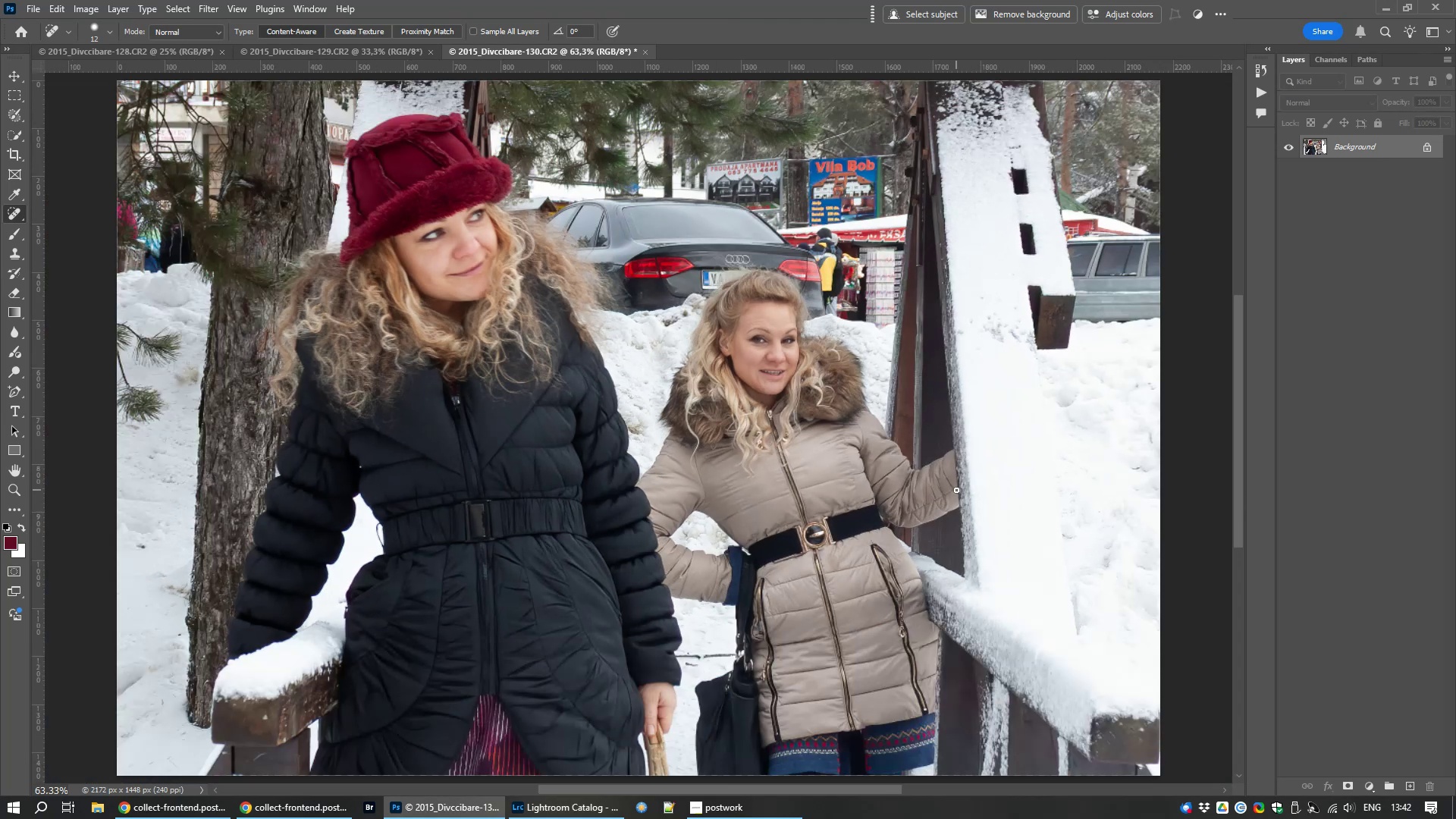 
scroll: coordinate [687, 406], scroll_direction: up, amount: 6.0
 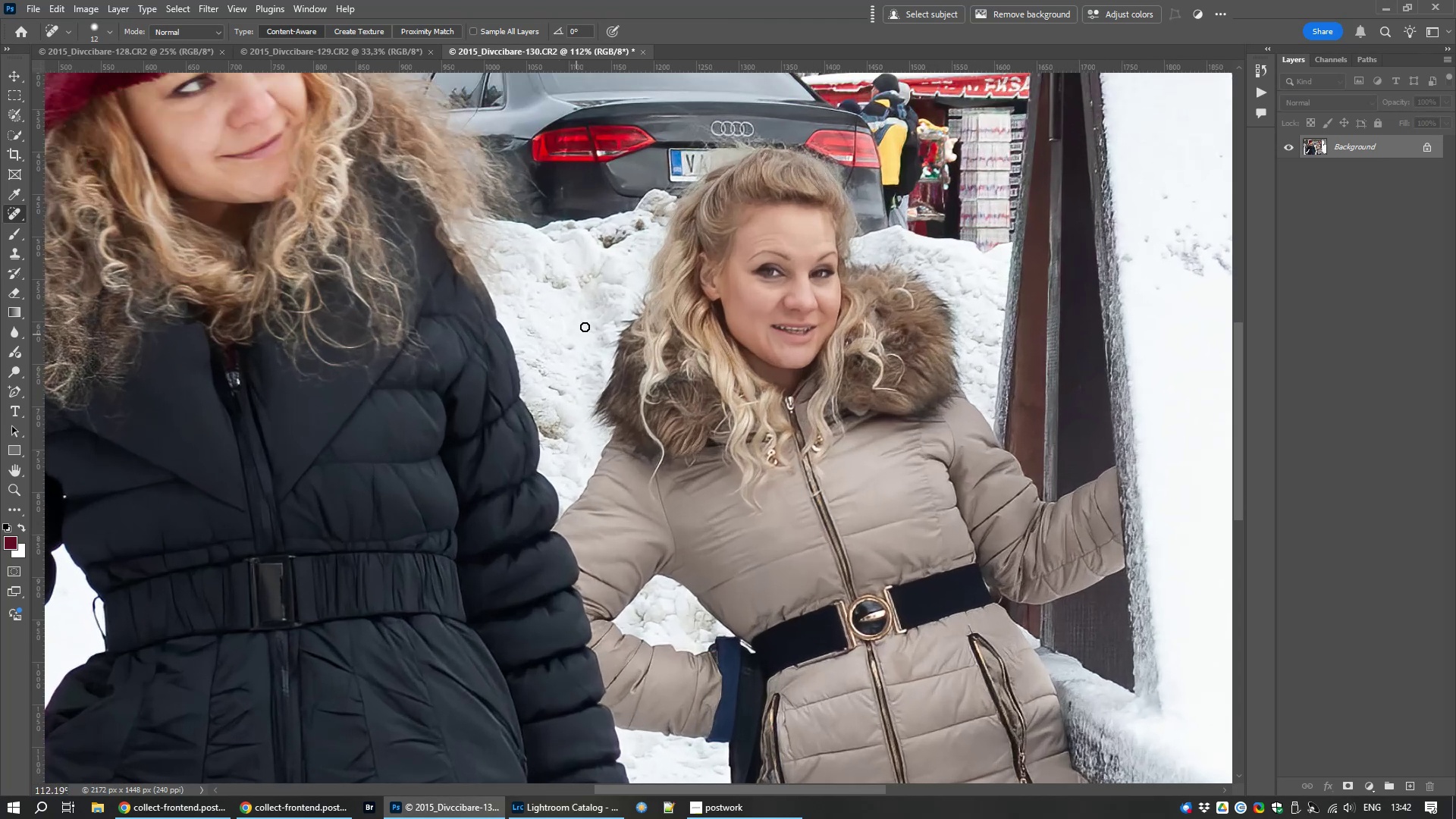 
hold_key(key=Space, duration=1.54)
 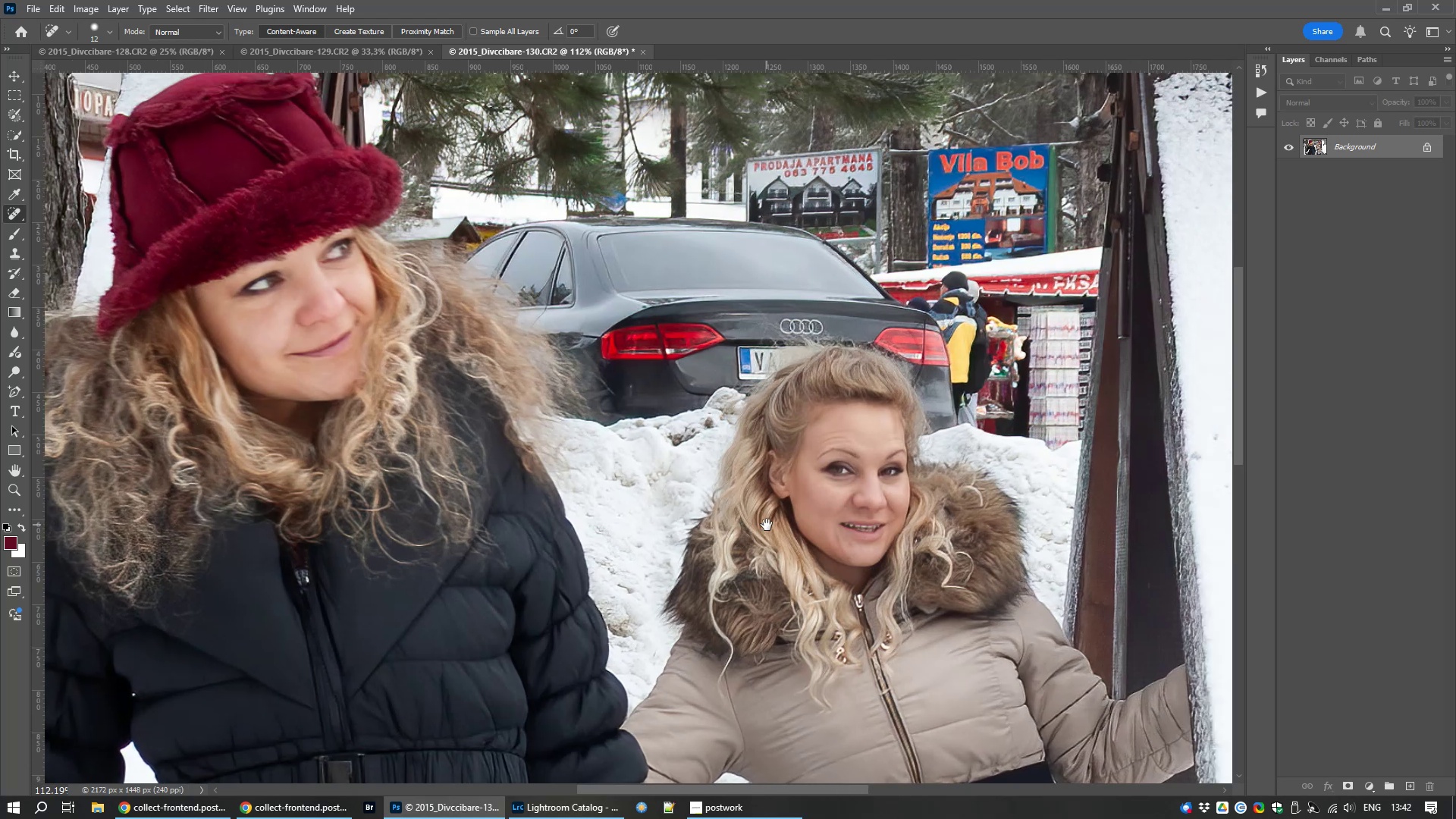 
left_click_drag(start_coordinate=[698, 327], to_coordinate=[745, 462])
 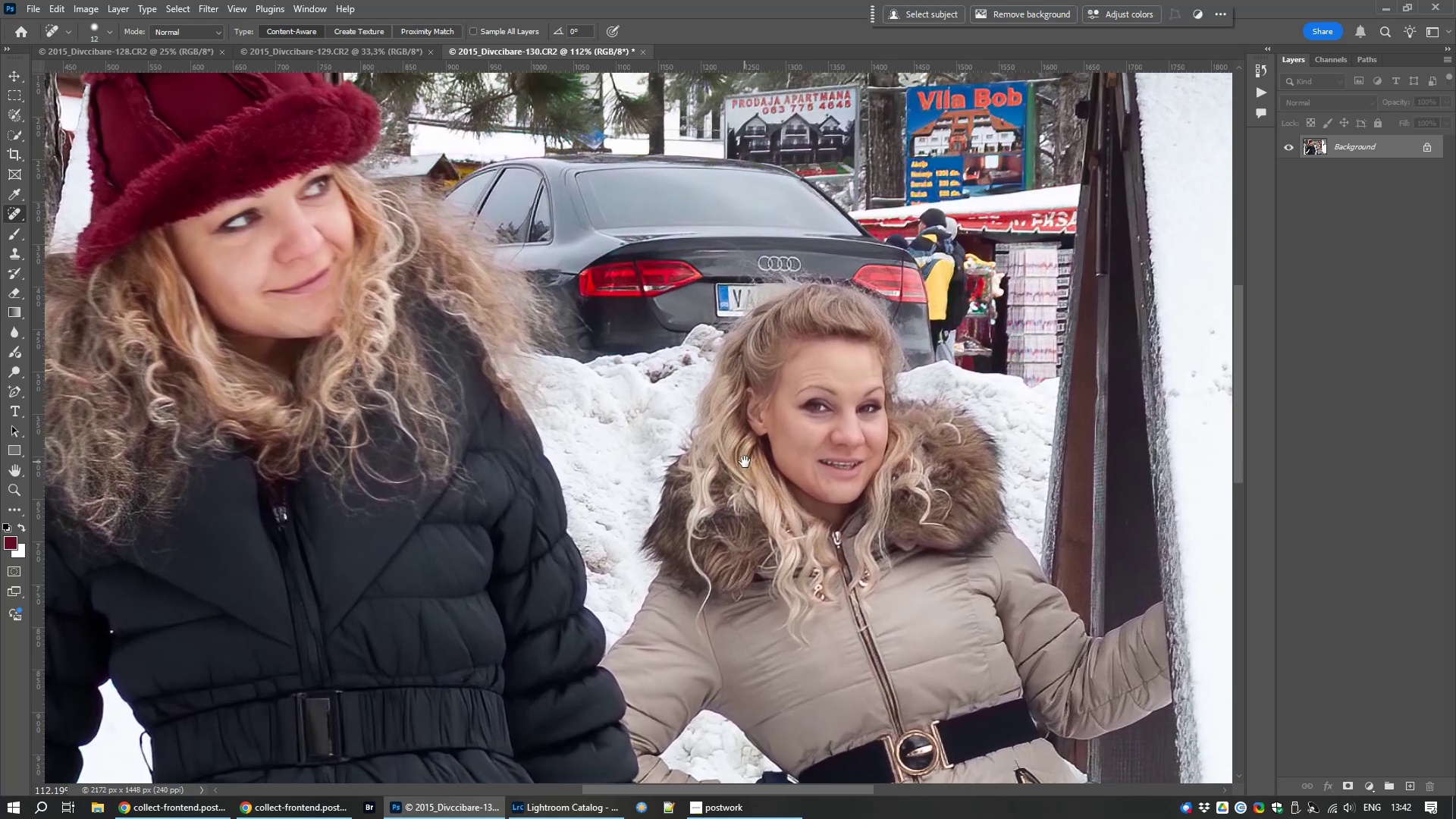 
hold_key(key=Space, duration=1.51)
 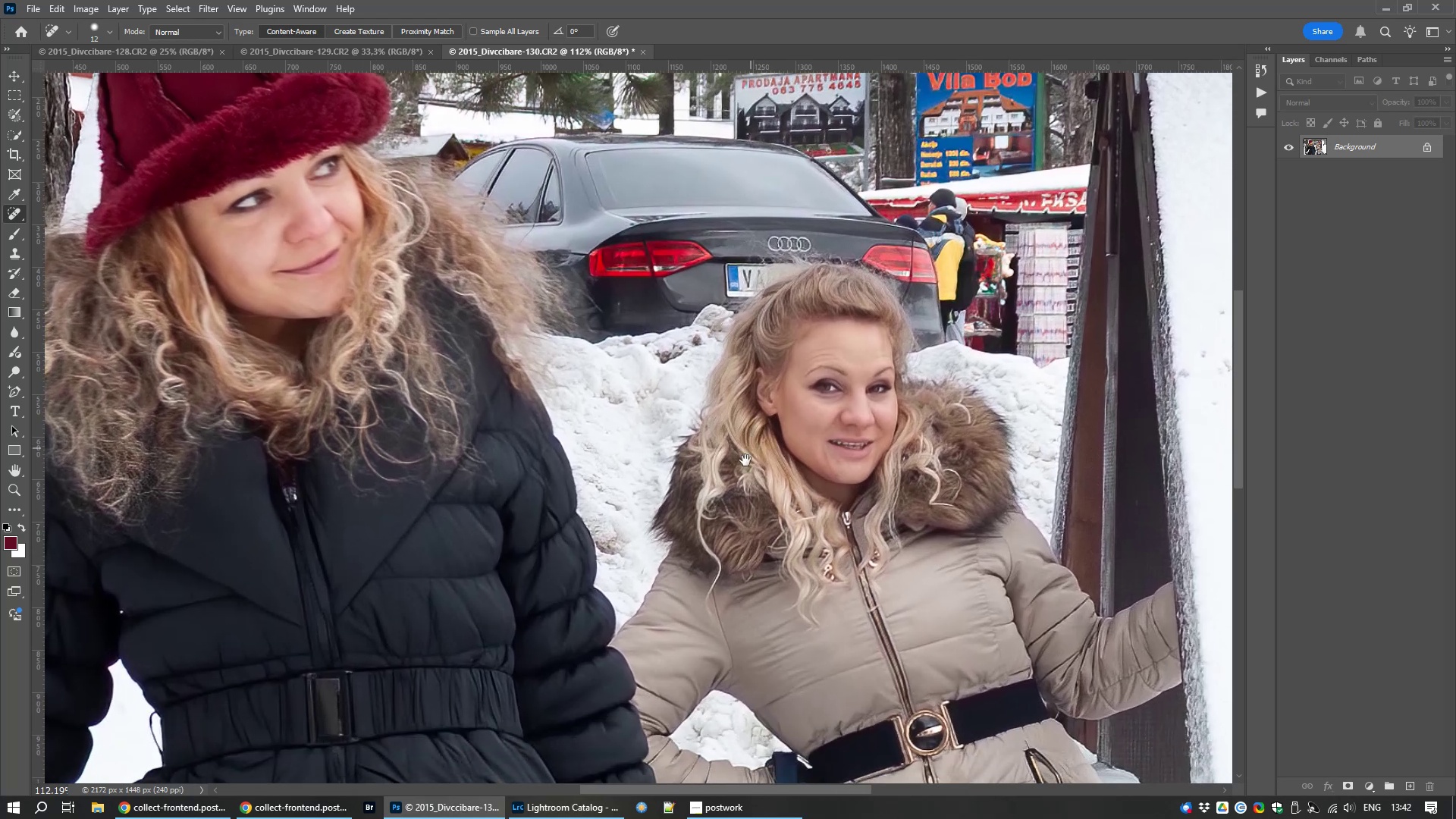 
hold_key(key=Space, duration=1.51)
 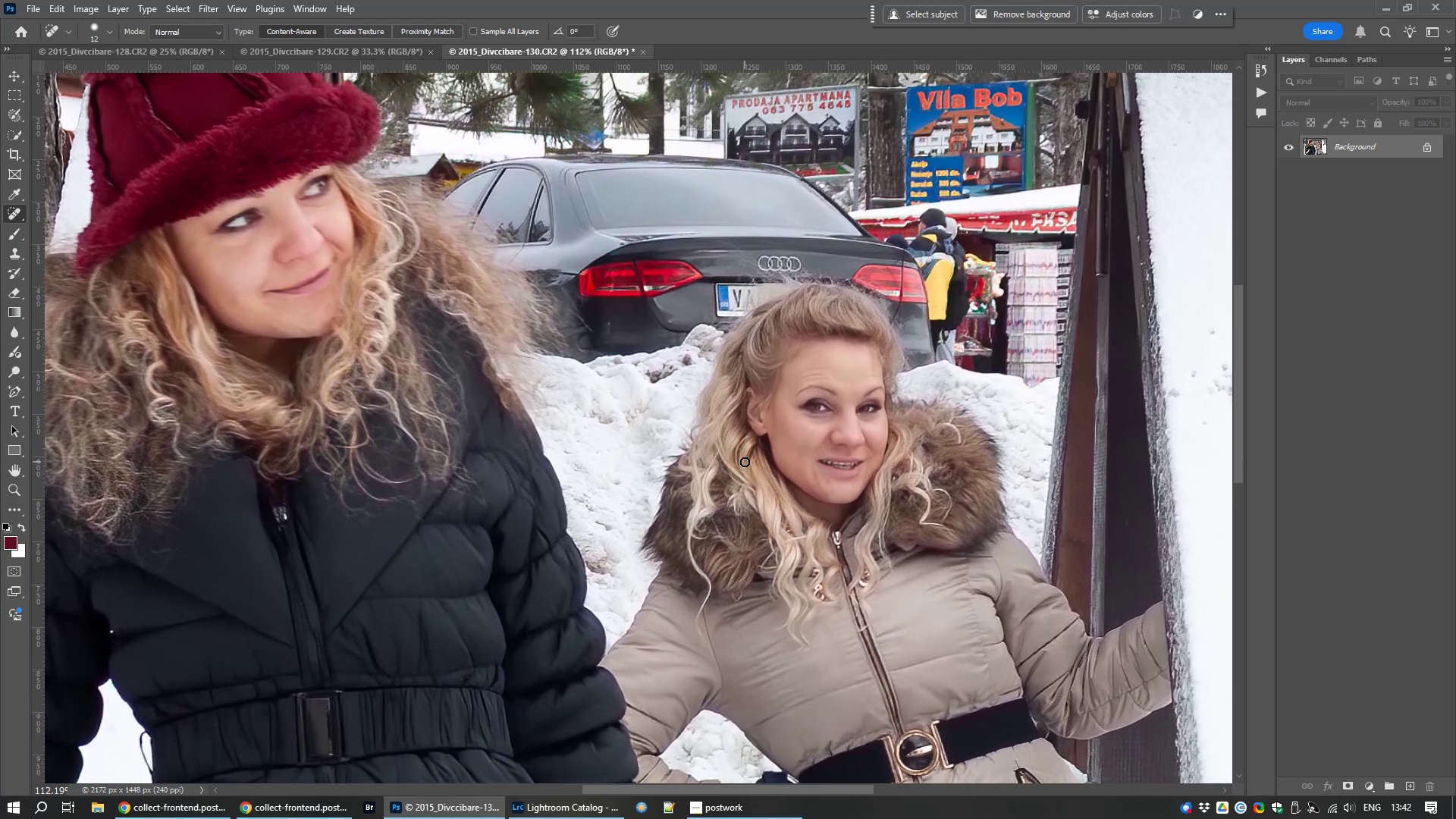 
hold_key(key=Space, duration=0.32)
 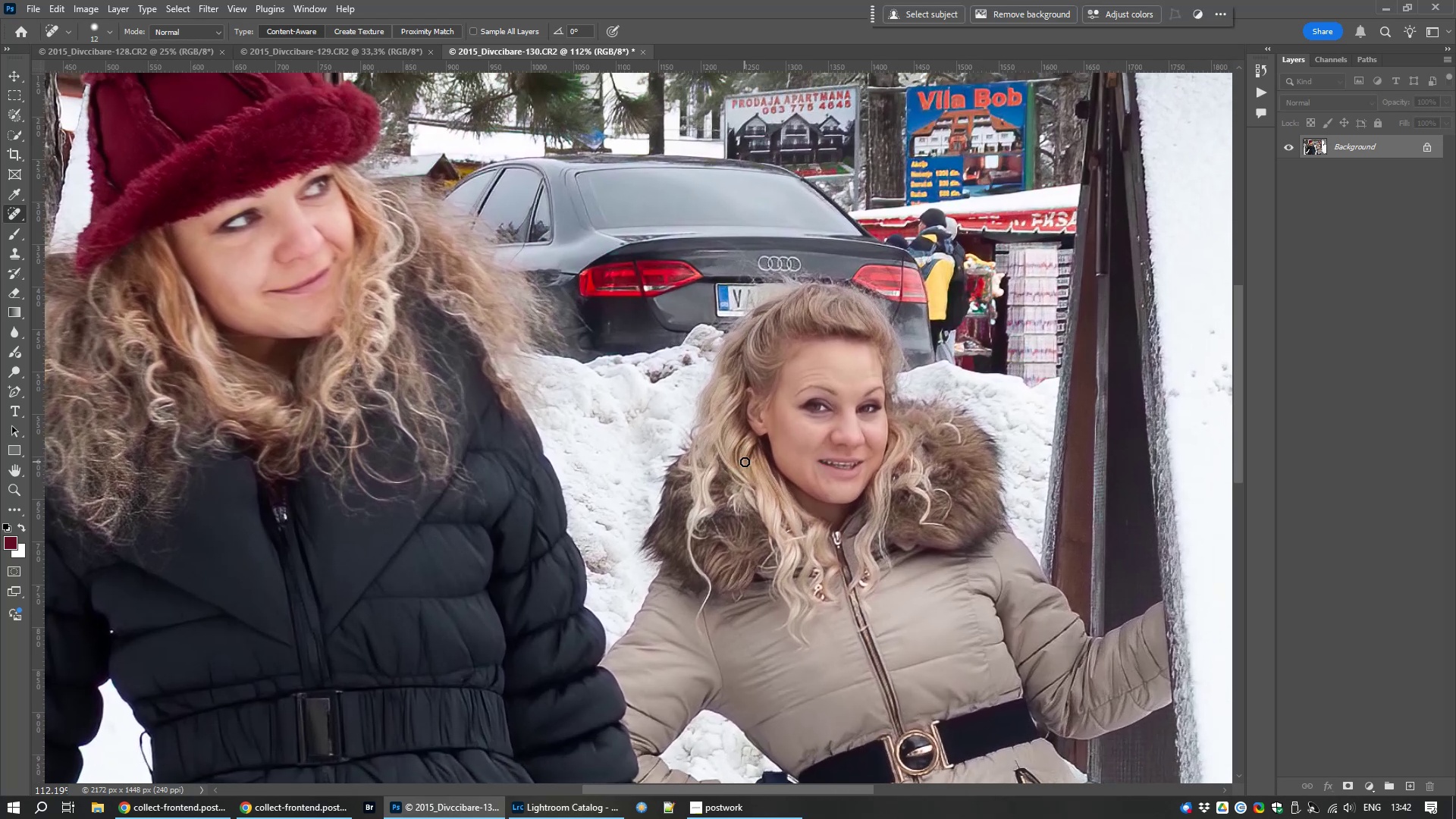 
key(Escape)
 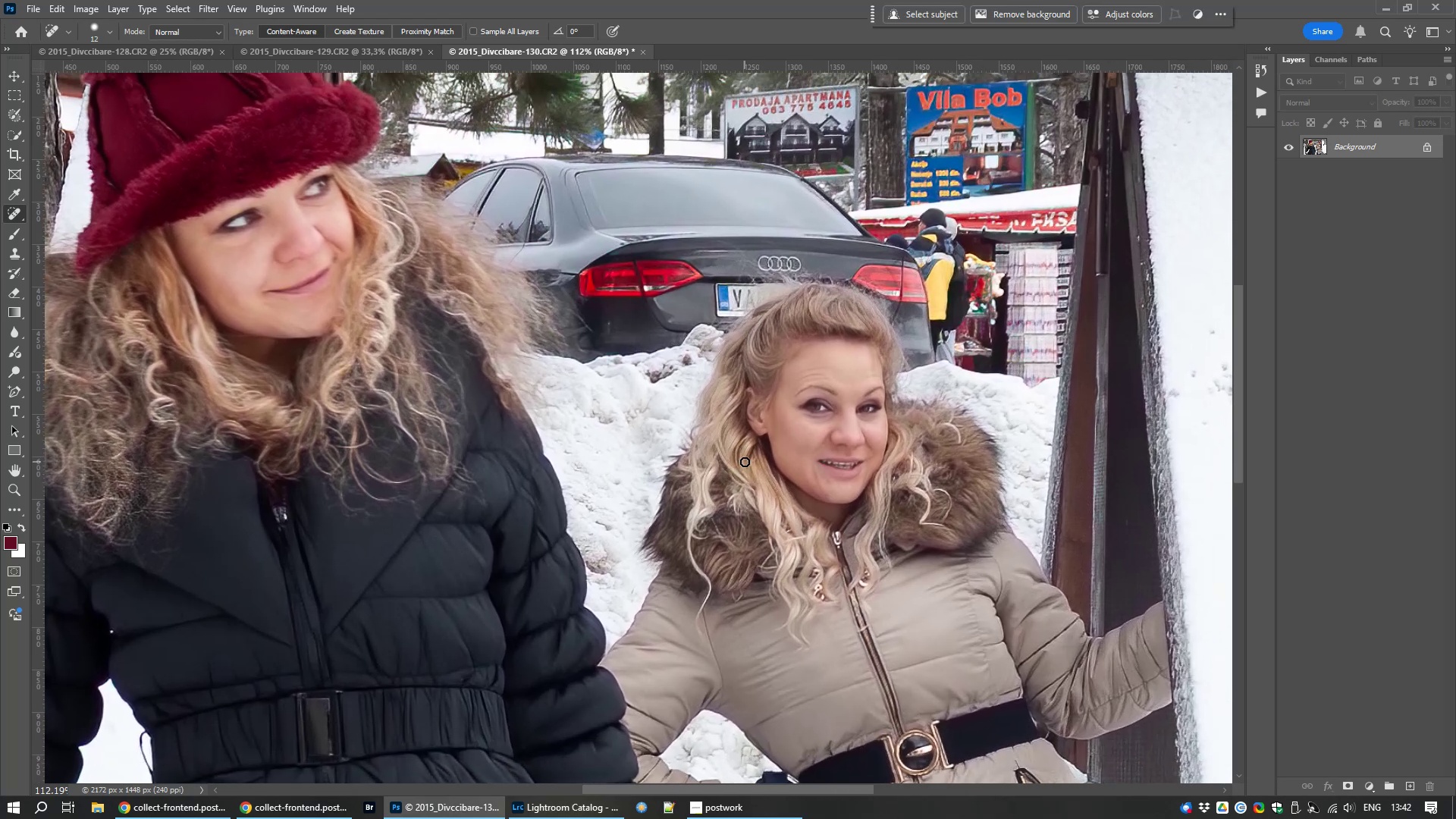 
scroll: coordinate [745, 463], scroll_direction: down, amount: 10.0
 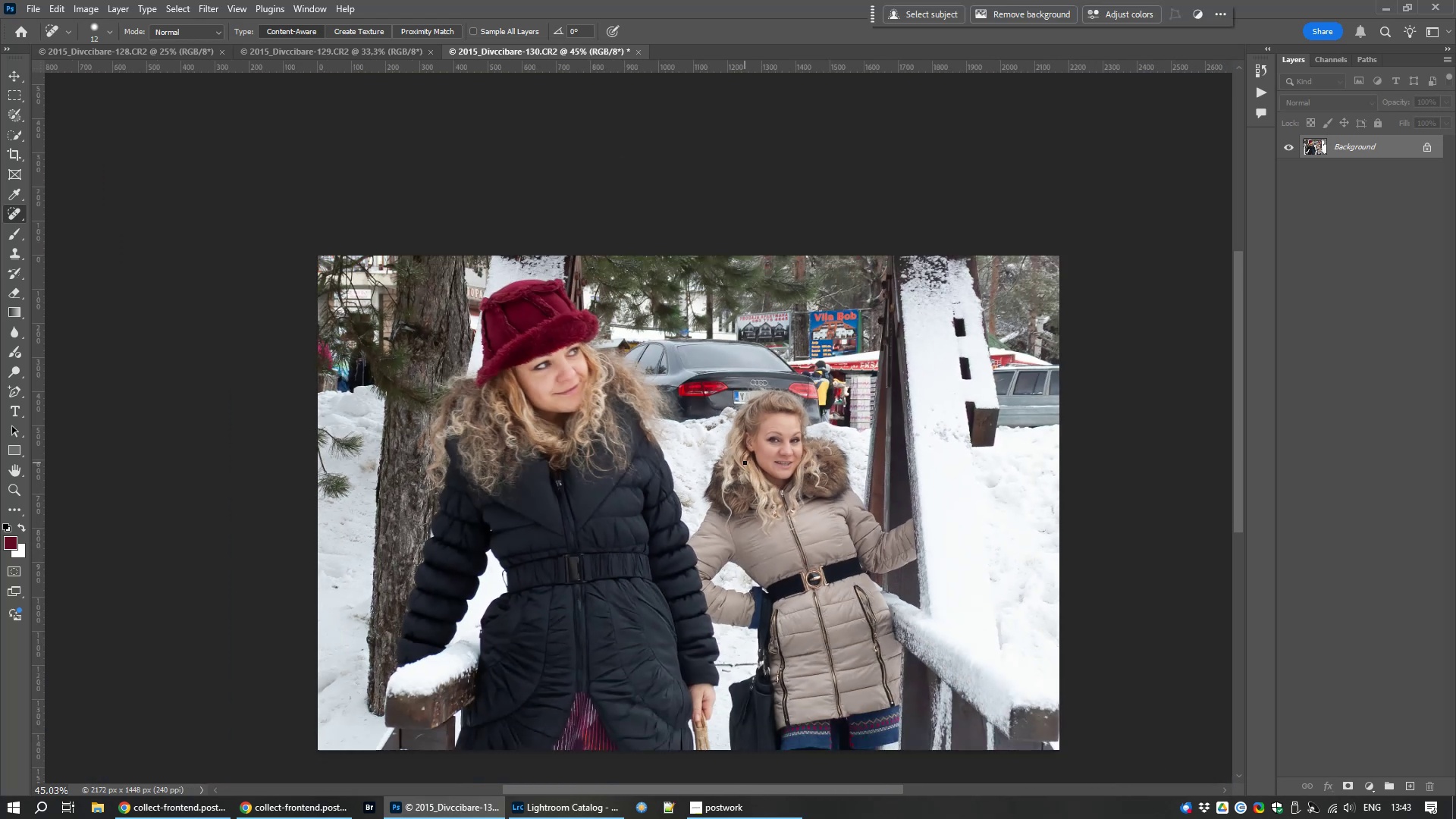 
key(Control+S)
 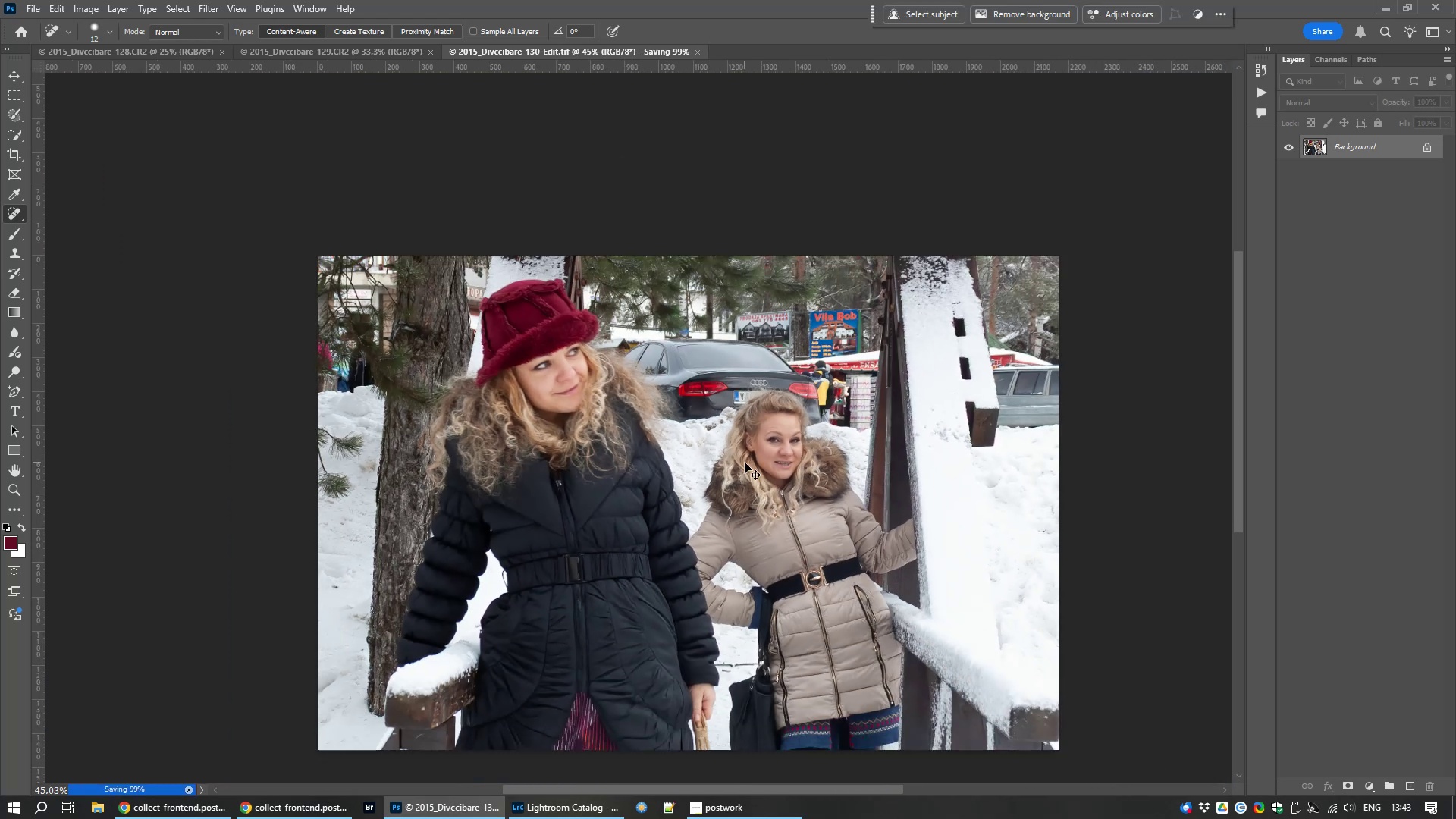 
key(Control+W)
 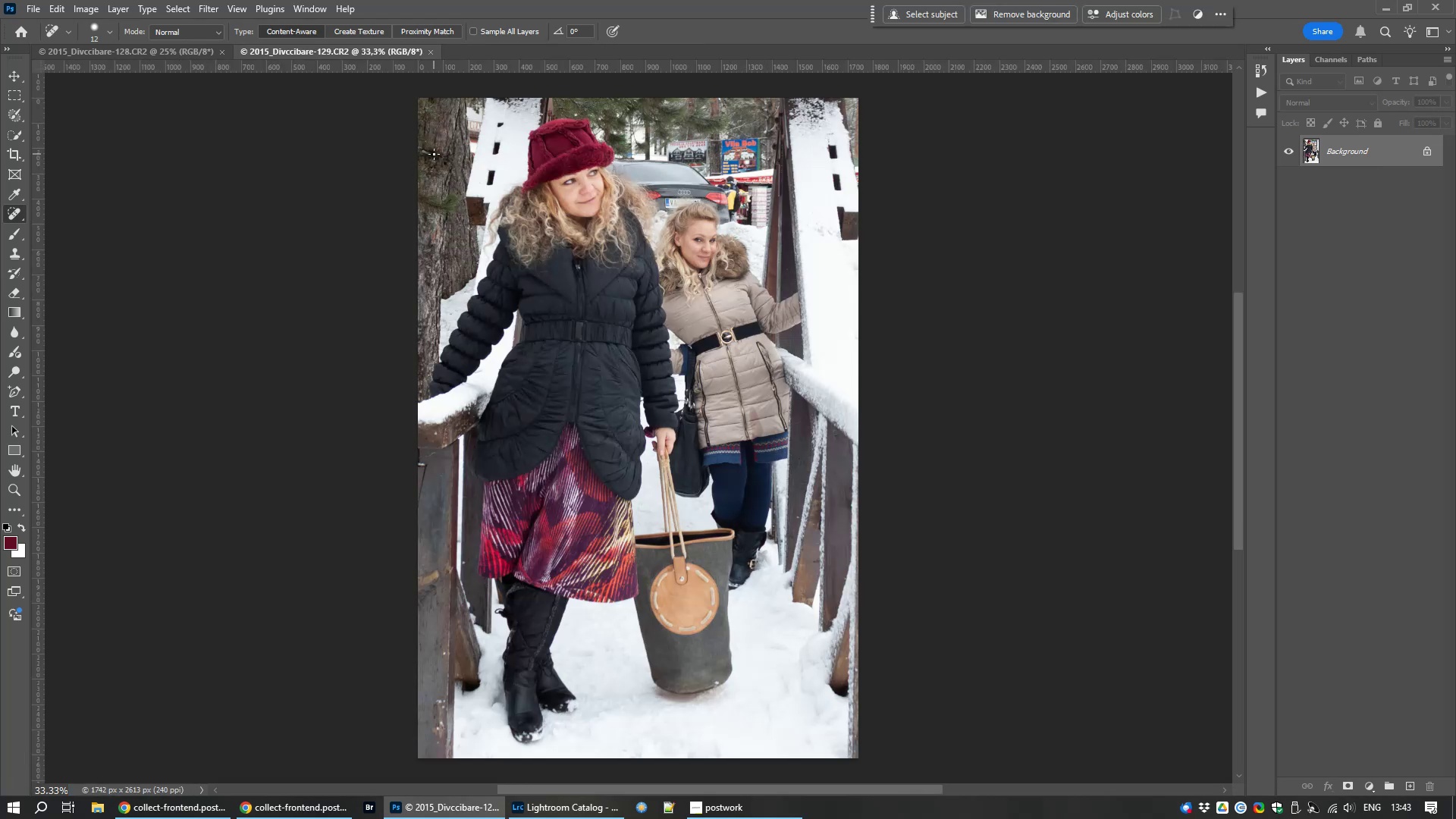 
wait(7.91)
 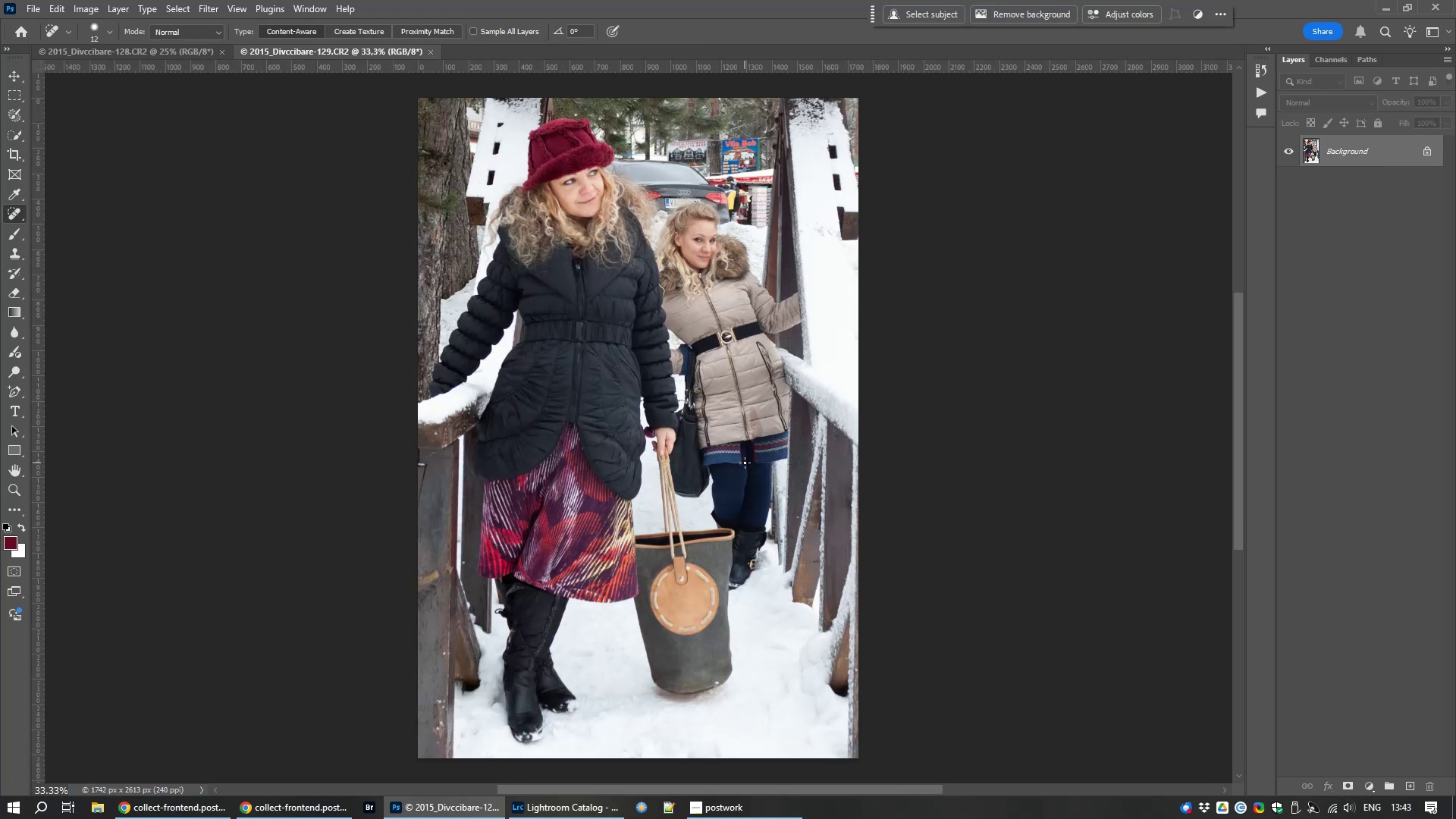 
scroll: coordinate [501, 234], scroll_direction: up, amount: 13.0
 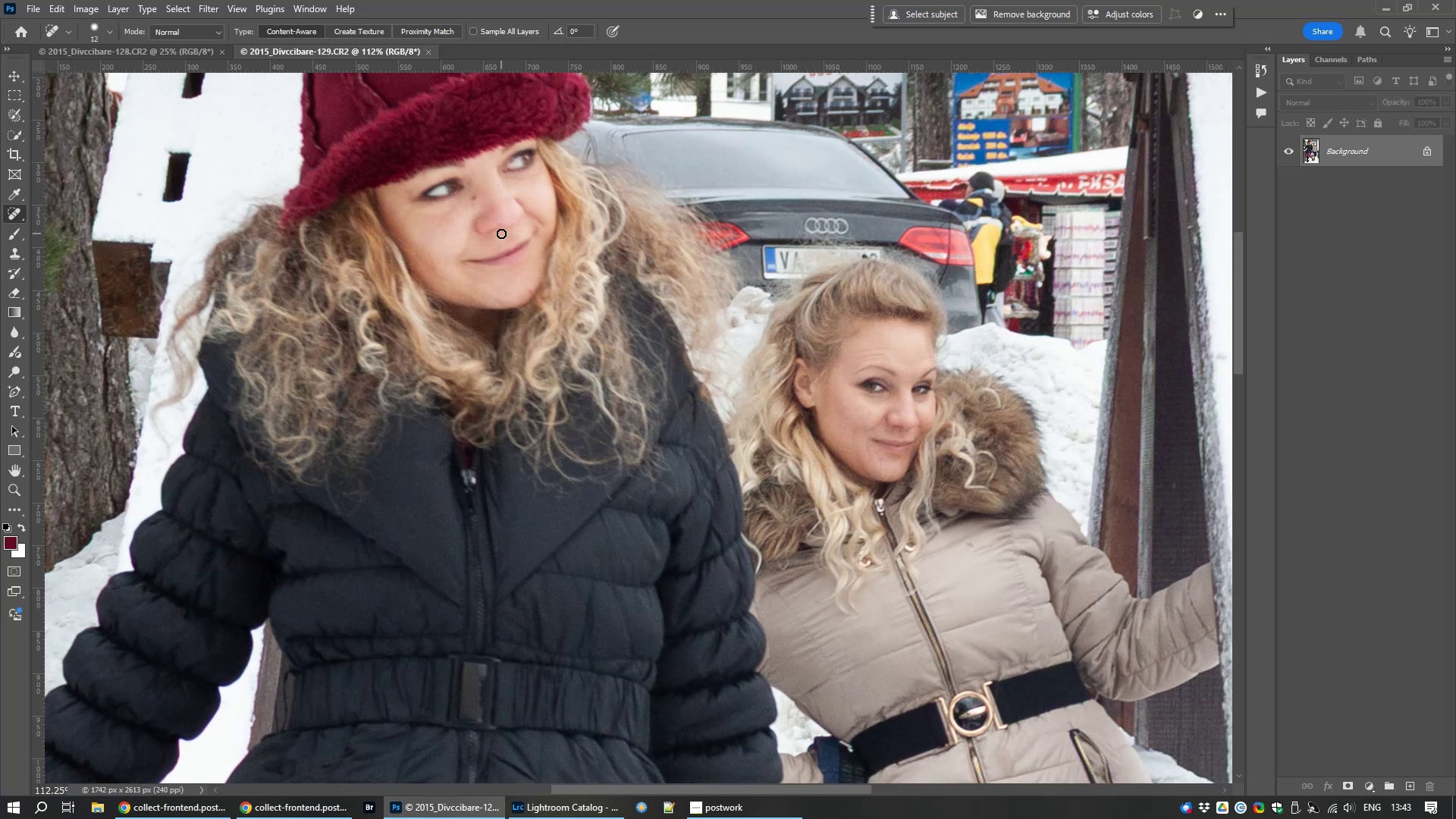 
scroll: coordinate [501, 234], scroll_direction: down, amount: 4.0
 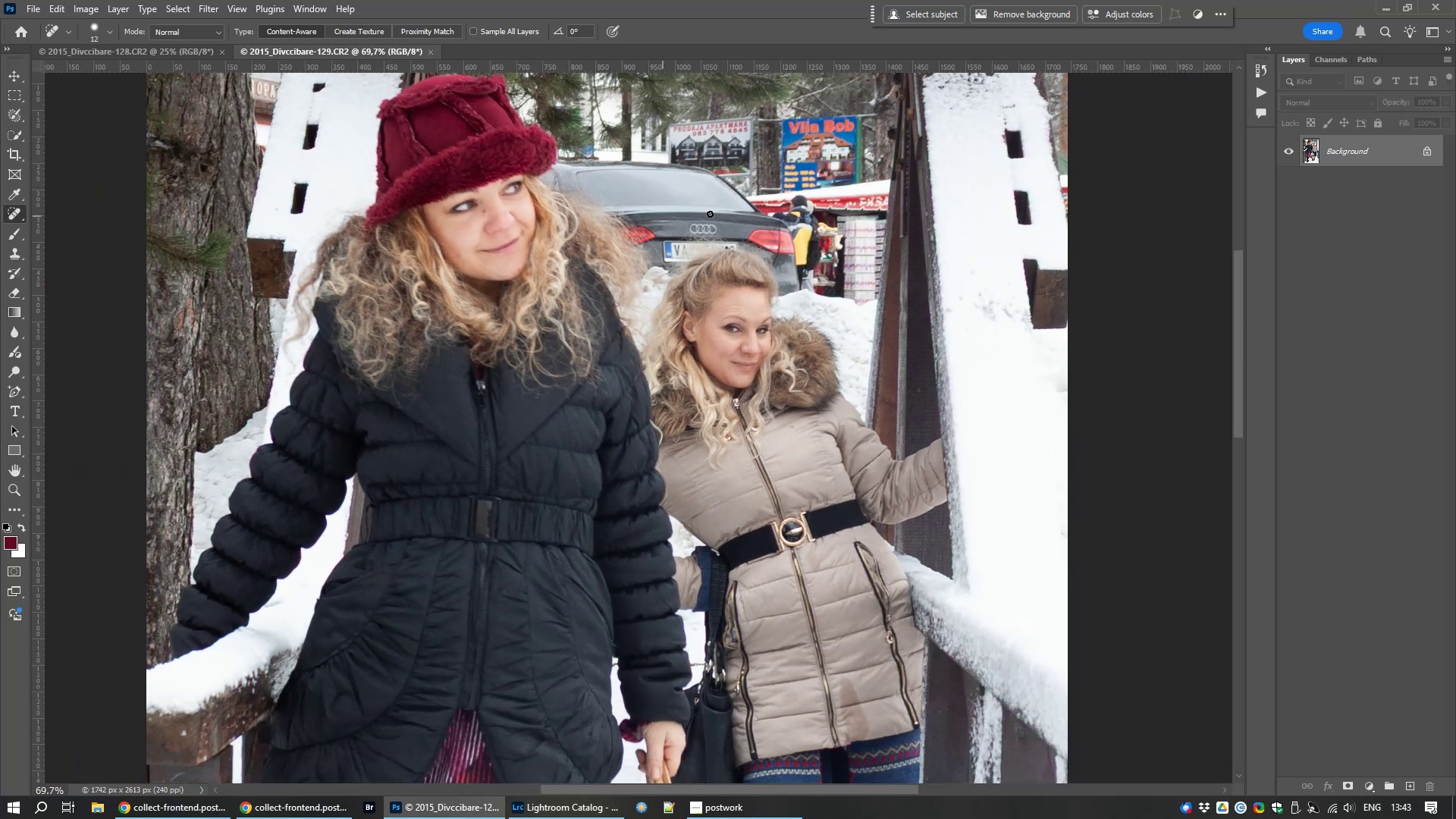 
scroll: coordinate [735, 281], scroll_direction: up, amount: 10.0
 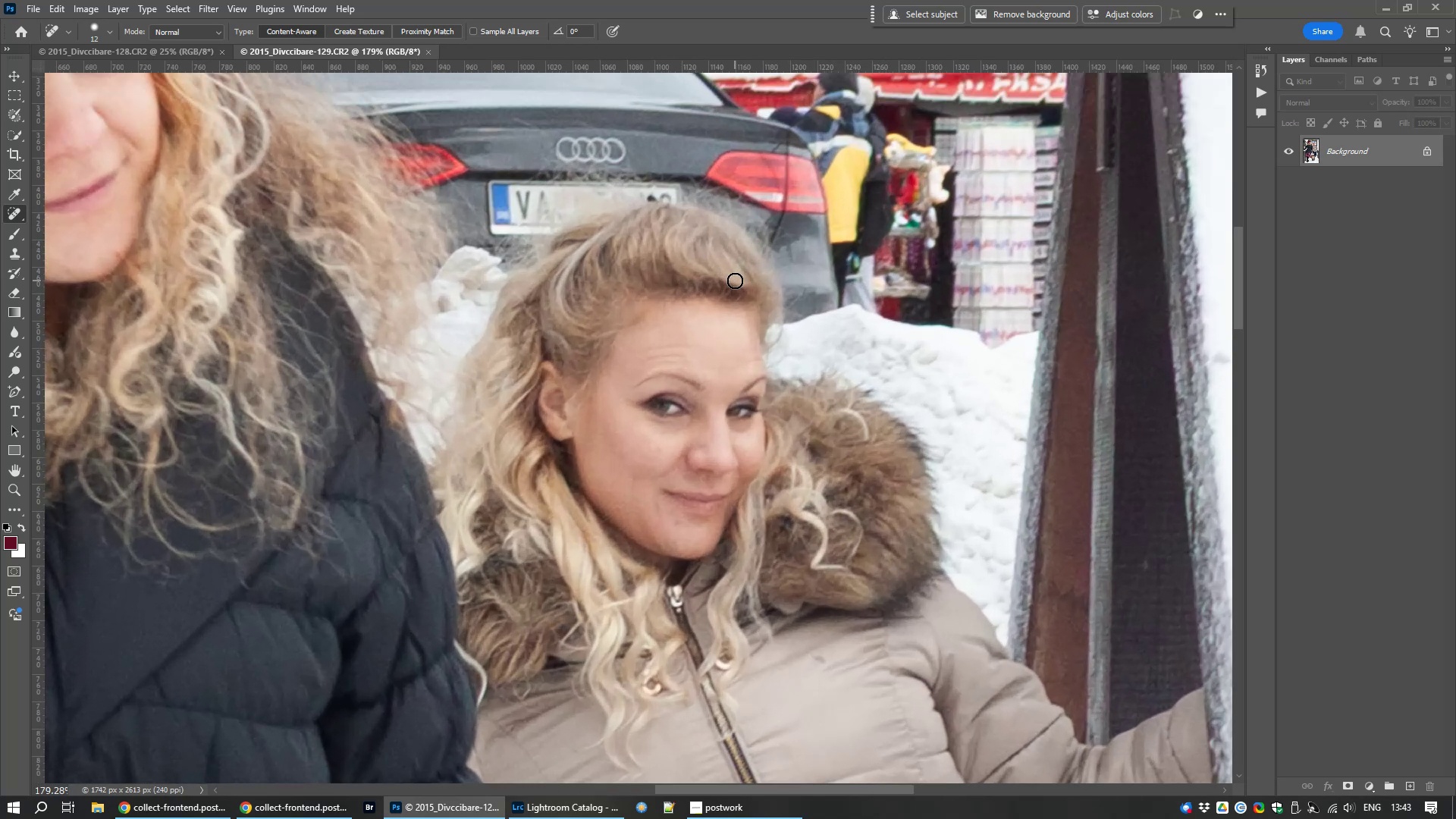 
scroll: coordinate [733, 281], scroll_direction: down, amount: 8.0
 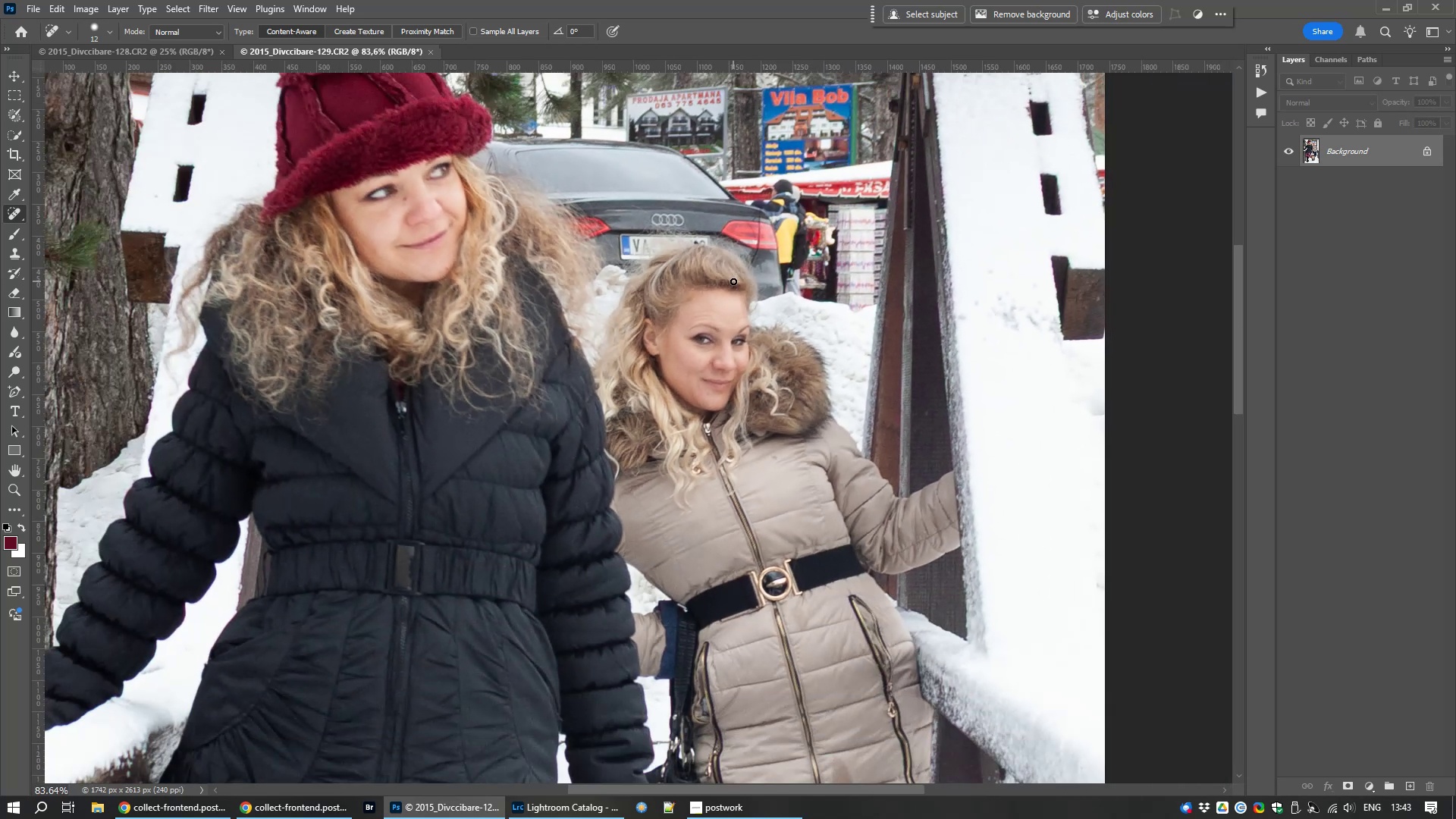 
hold_key(key=Space, duration=0.9)
 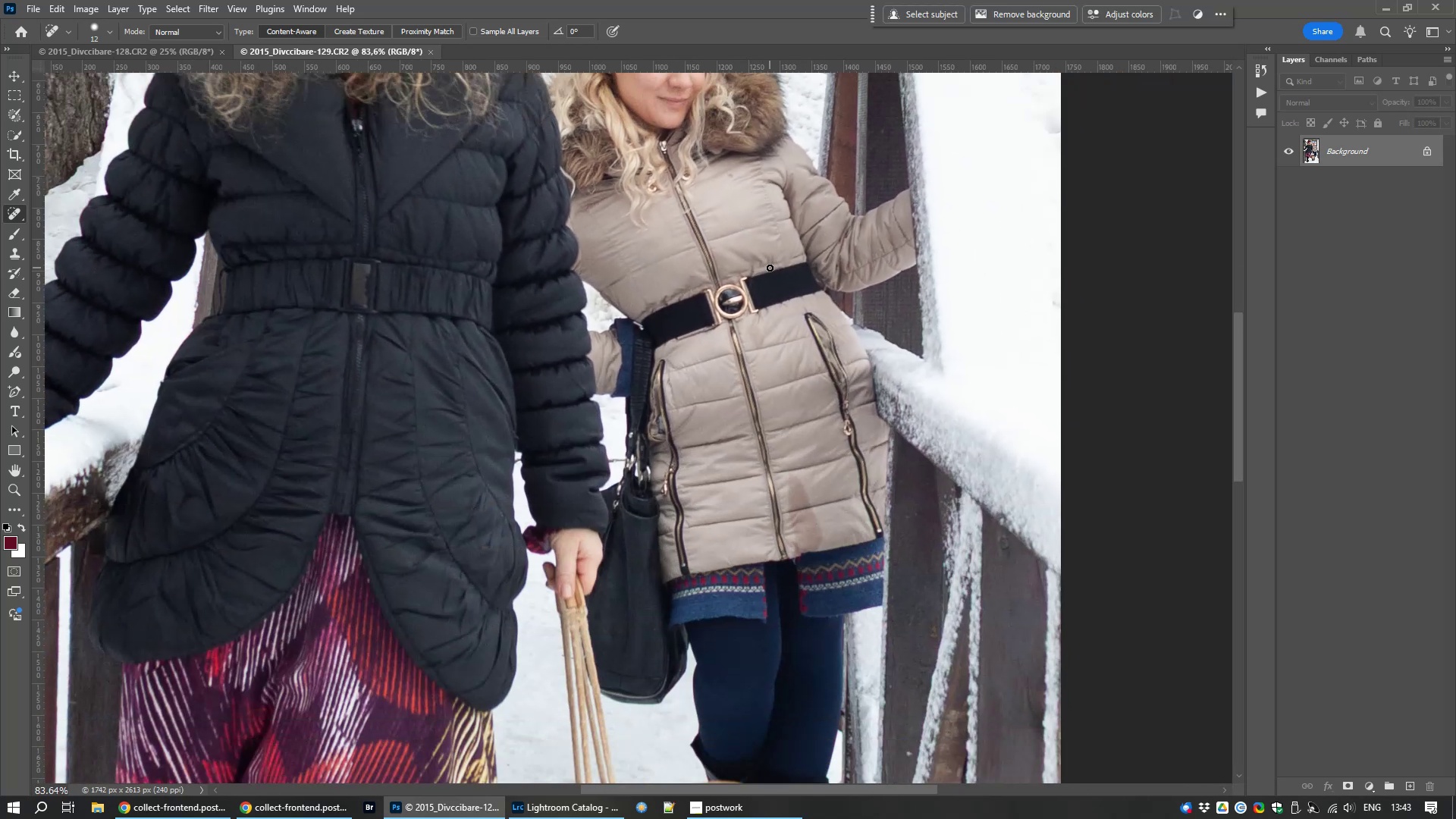 
left_click_drag(start_coordinate=[814, 550], to_coordinate=[770, 268])
 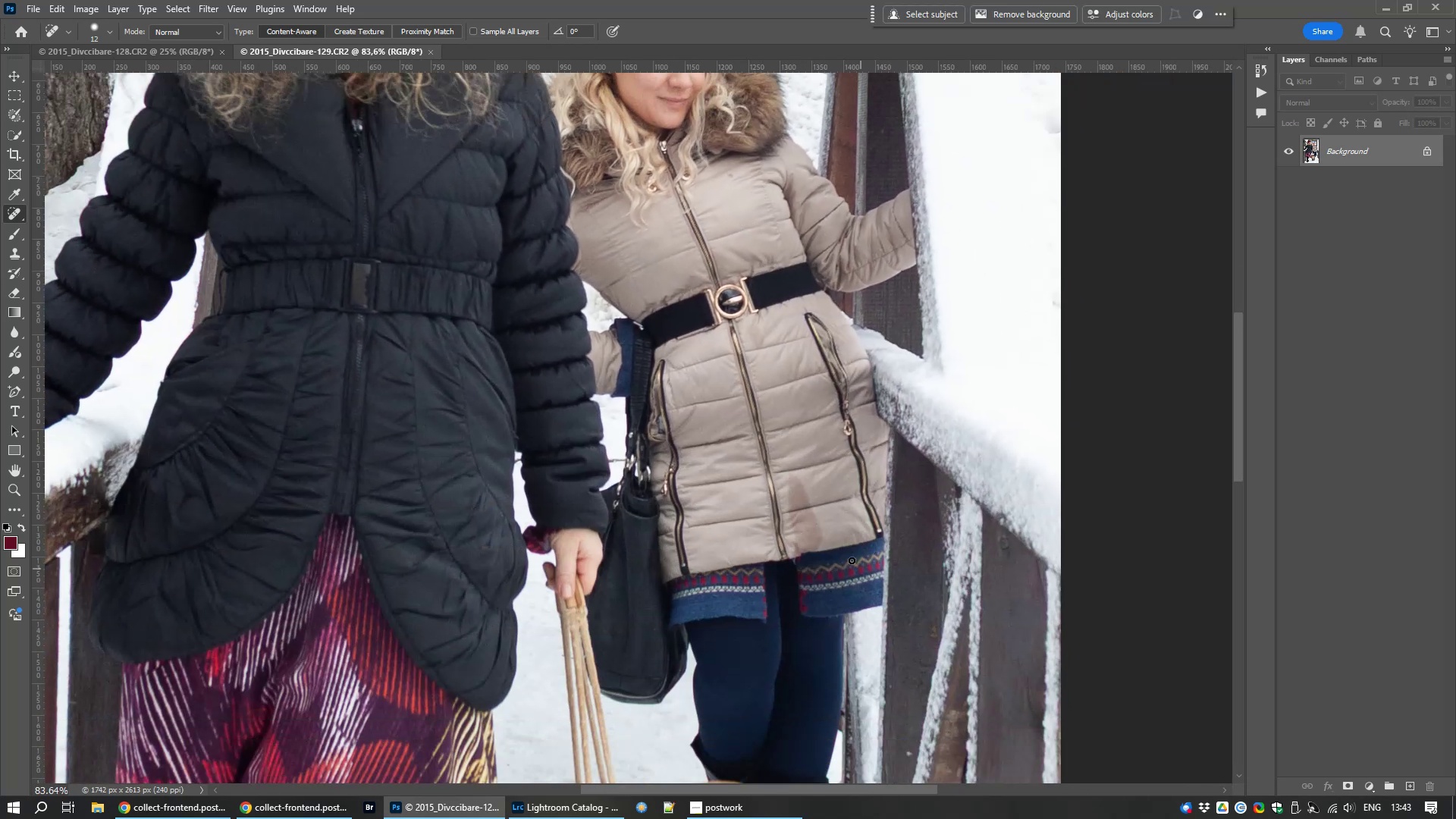 
scroll: coordinate [806, 519], scroll_direction: up, amount: 8.0
 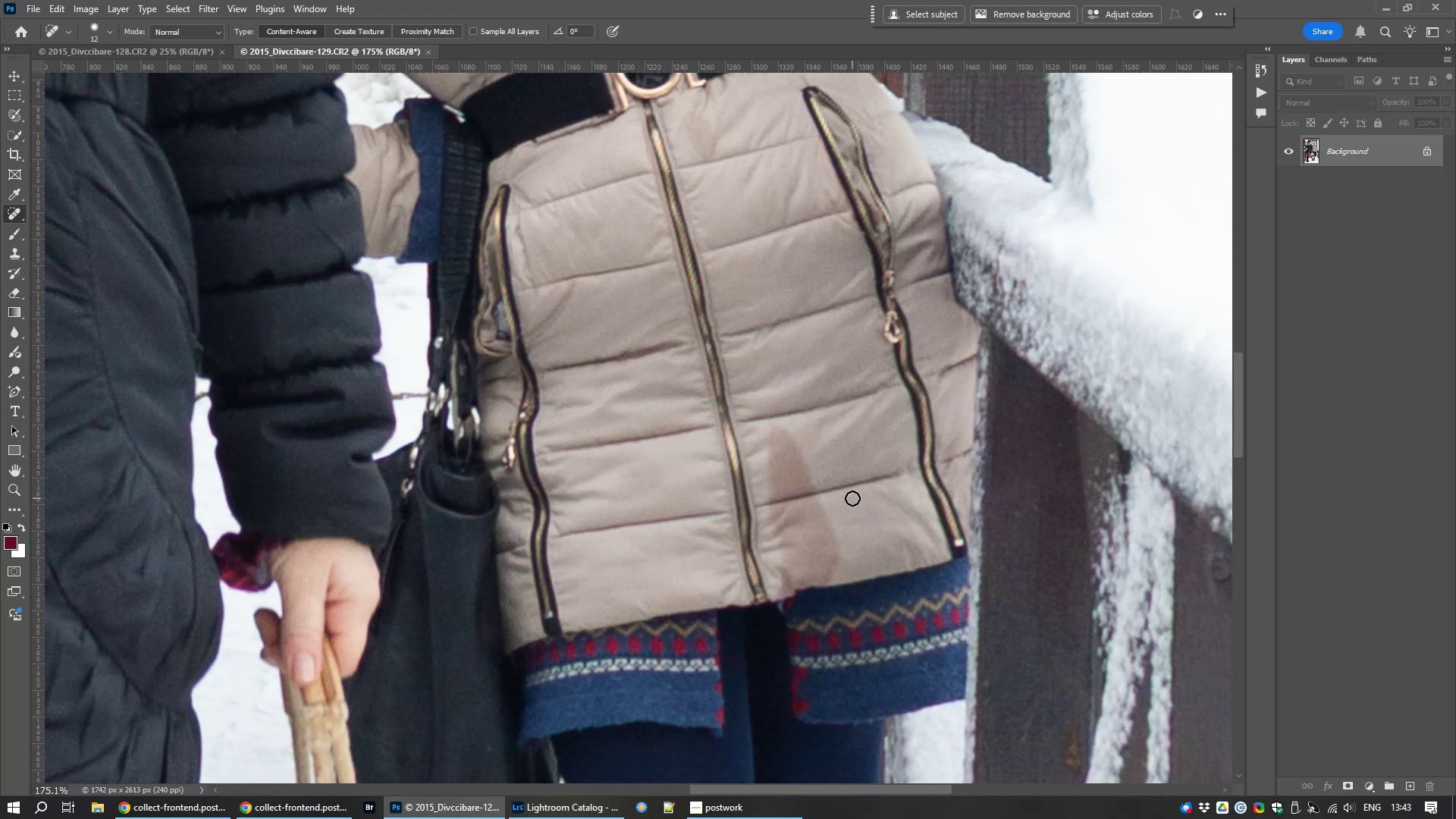 
key(S)
 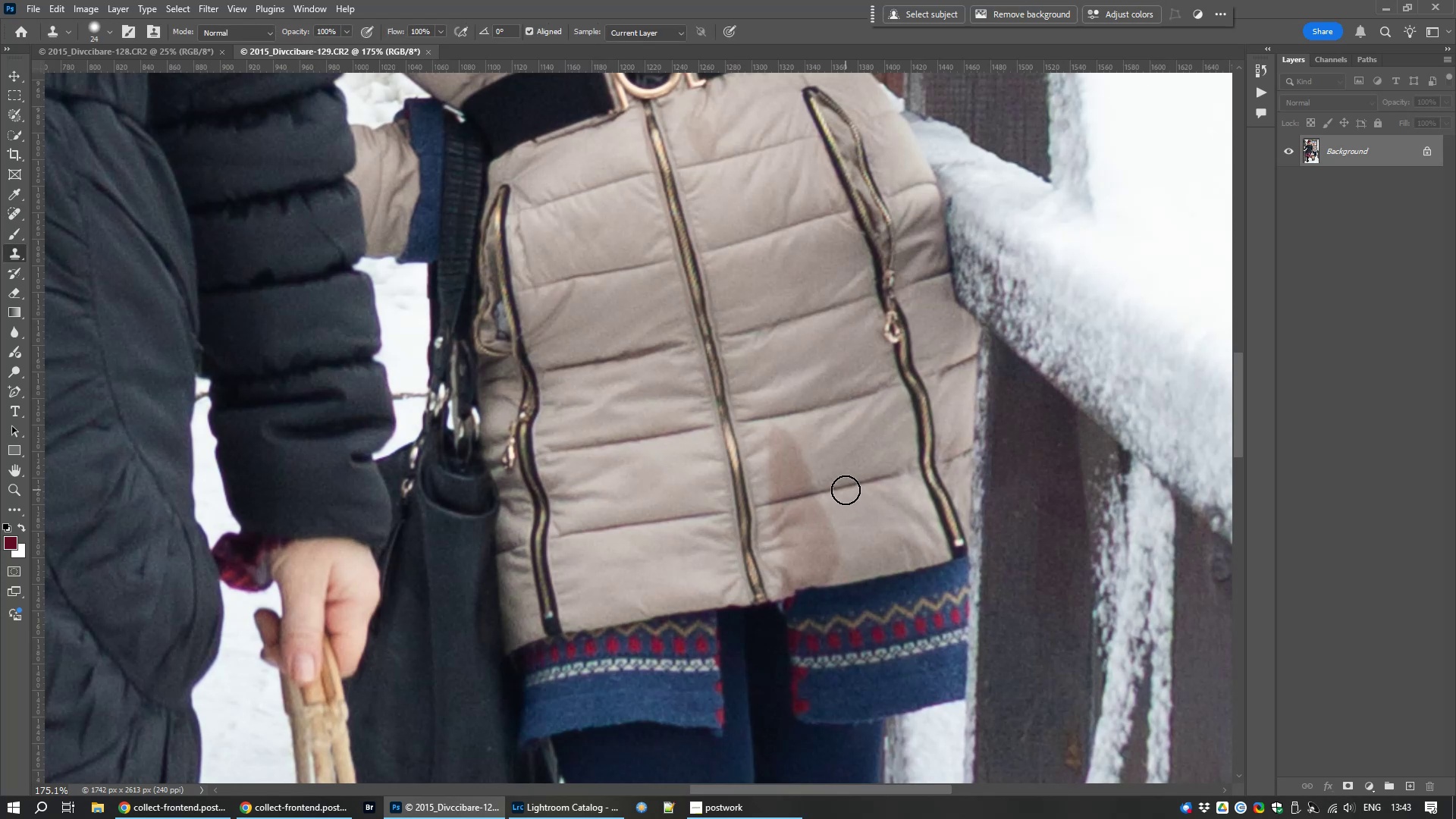 
hold_key(key=AltLeft, duration=1.5)
 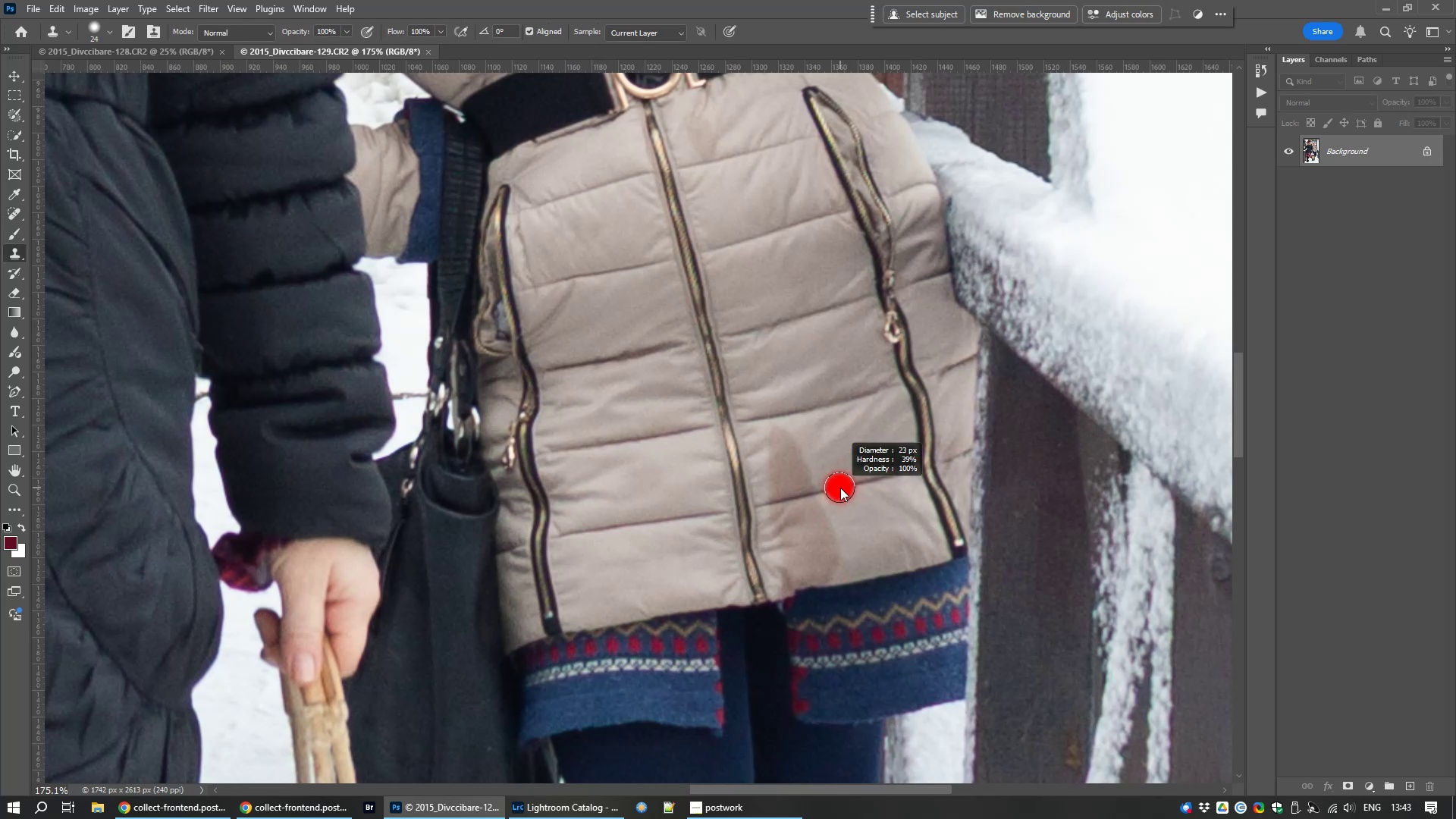 
hold_key(key=AltLeft, duration=1.1)
 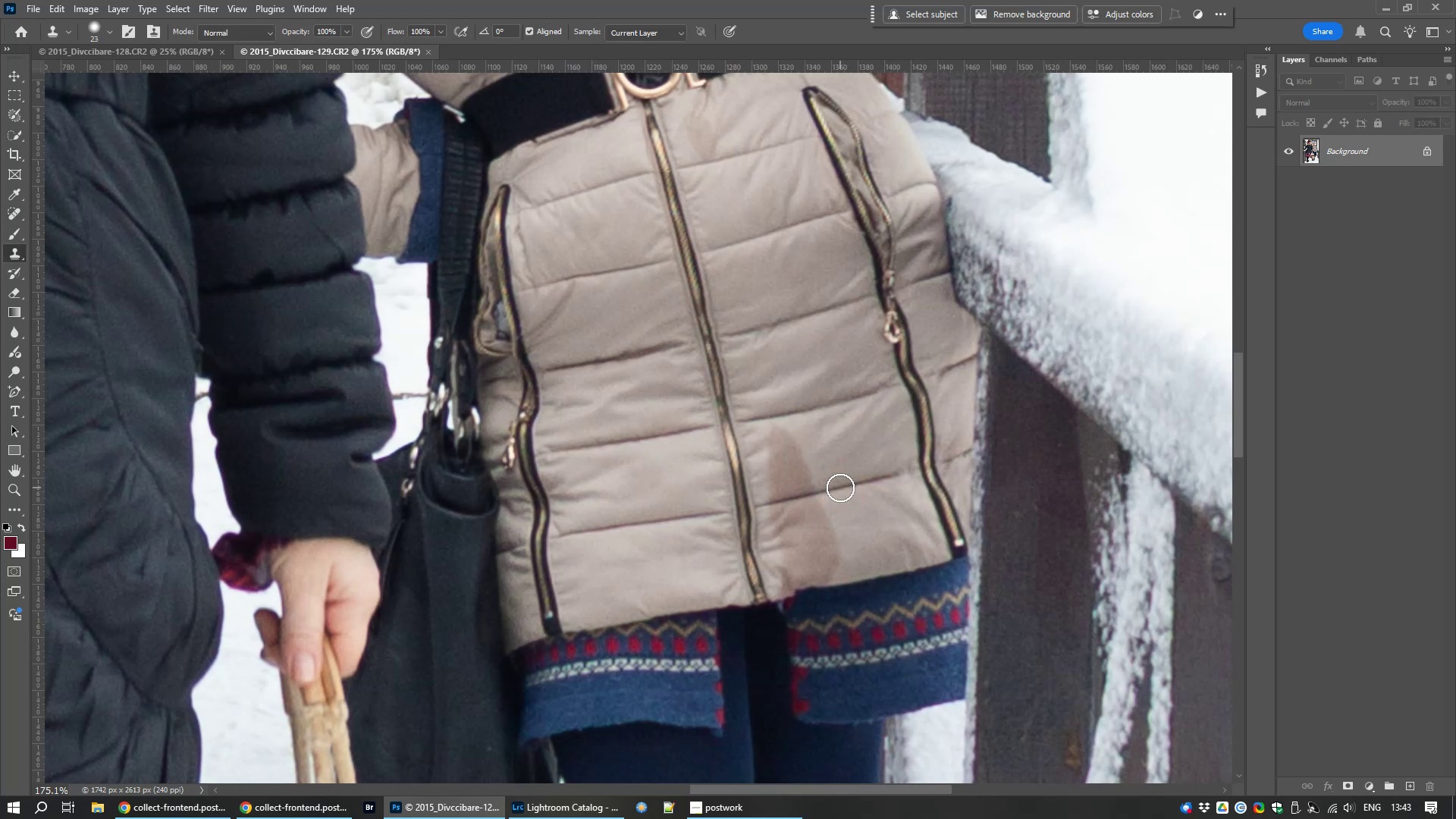 
scroll: coordinate [840, 488], scroll_direction: up, amount: 6.0
 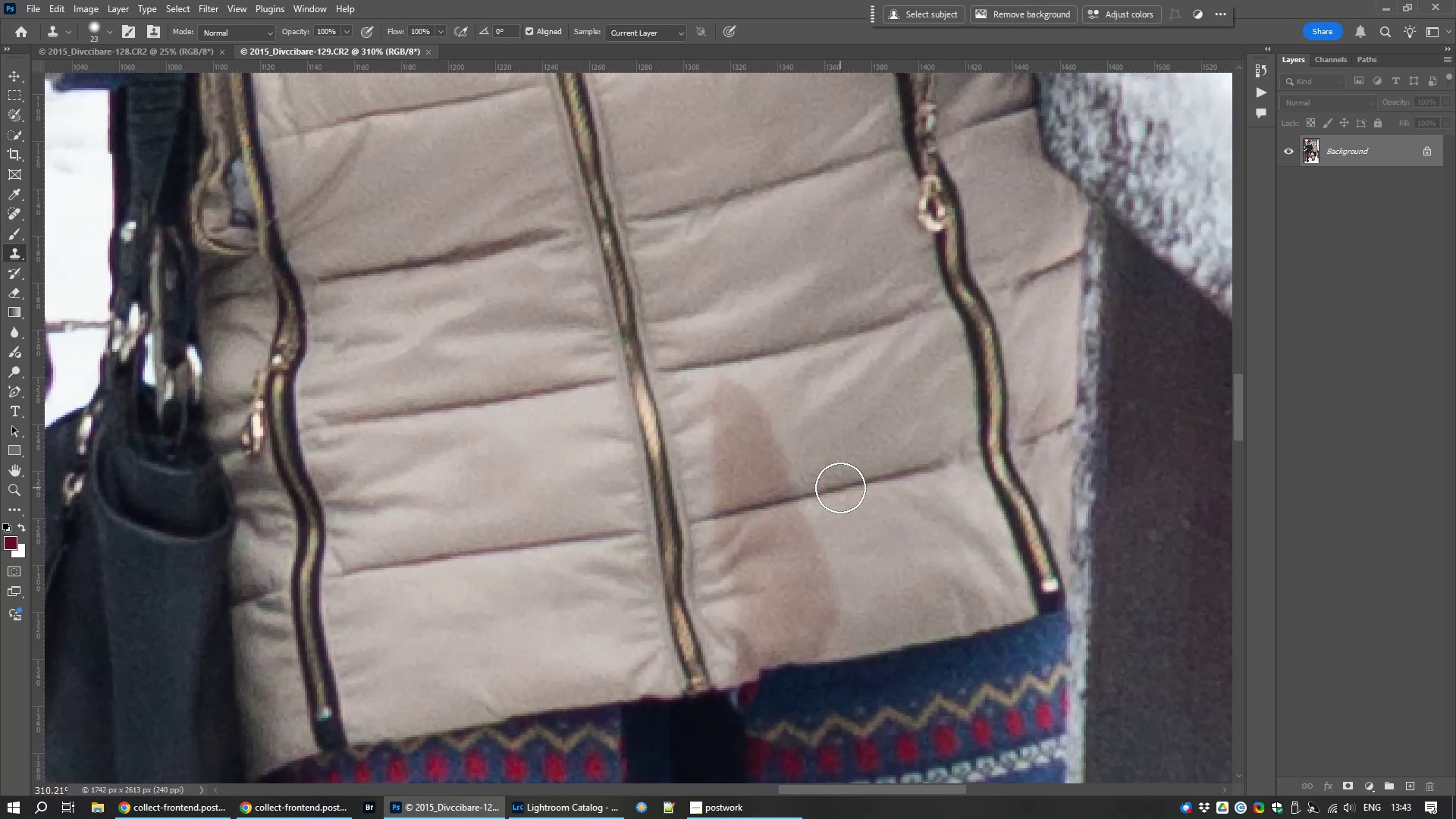 
hold_key(key=AltLeft, duration=1.42)
left_click([841, 490])
 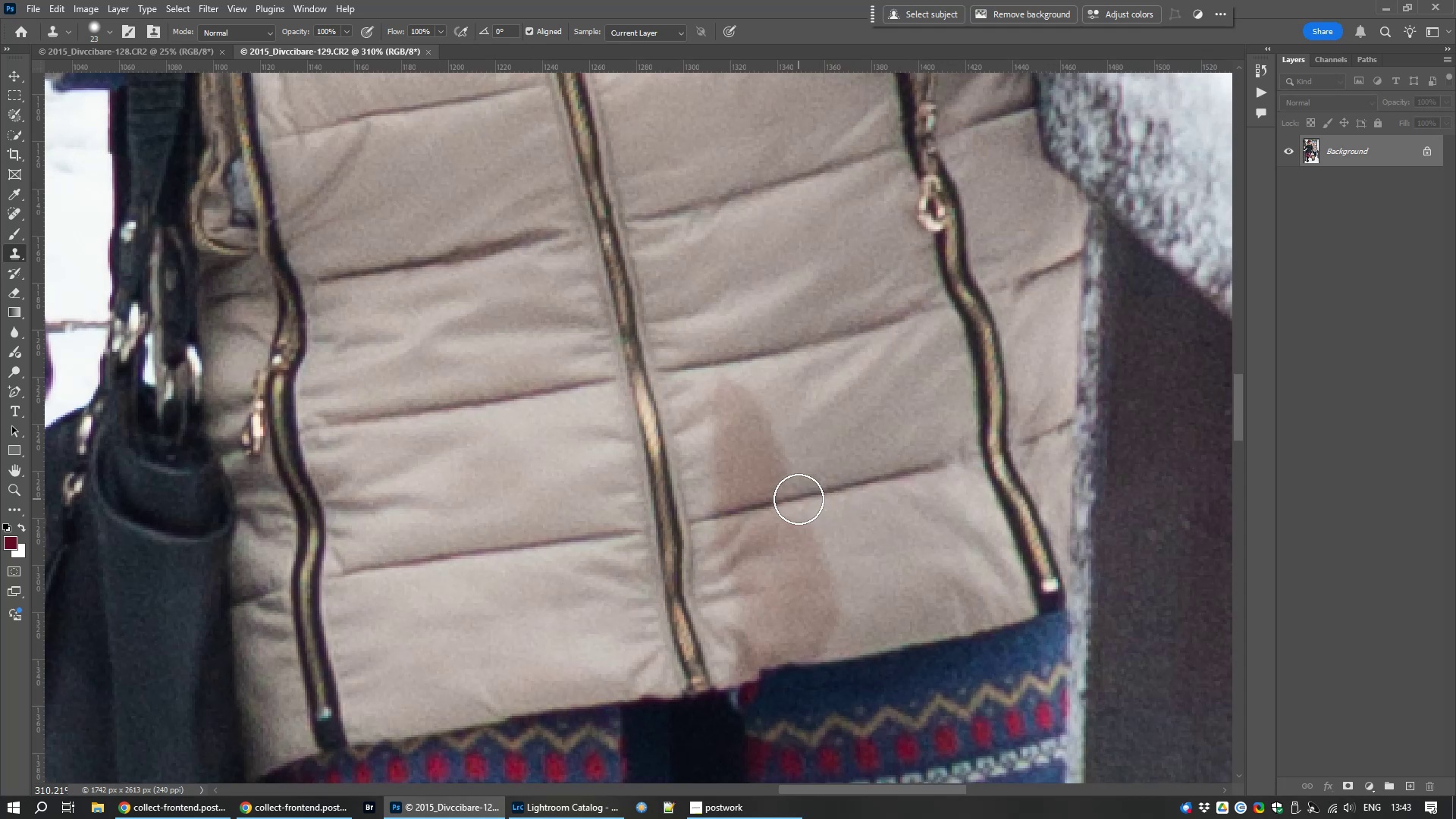 
left_click_drag(start_coordinate=[799, 499], to_coordinate=[736, 392])
 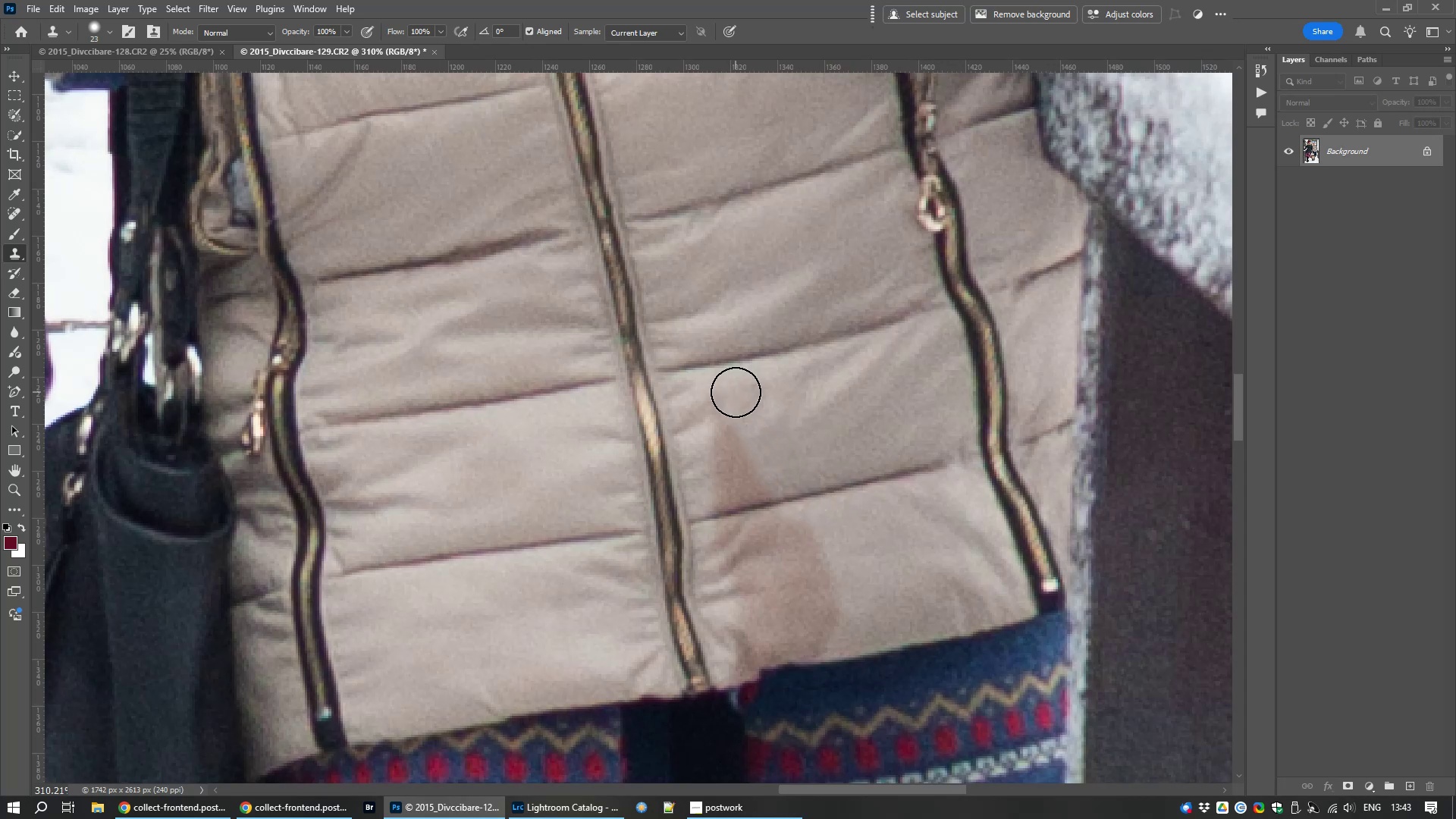 
left_click_drag(start_coordinate=[739, 405], to_coordinate=[836, 626])
 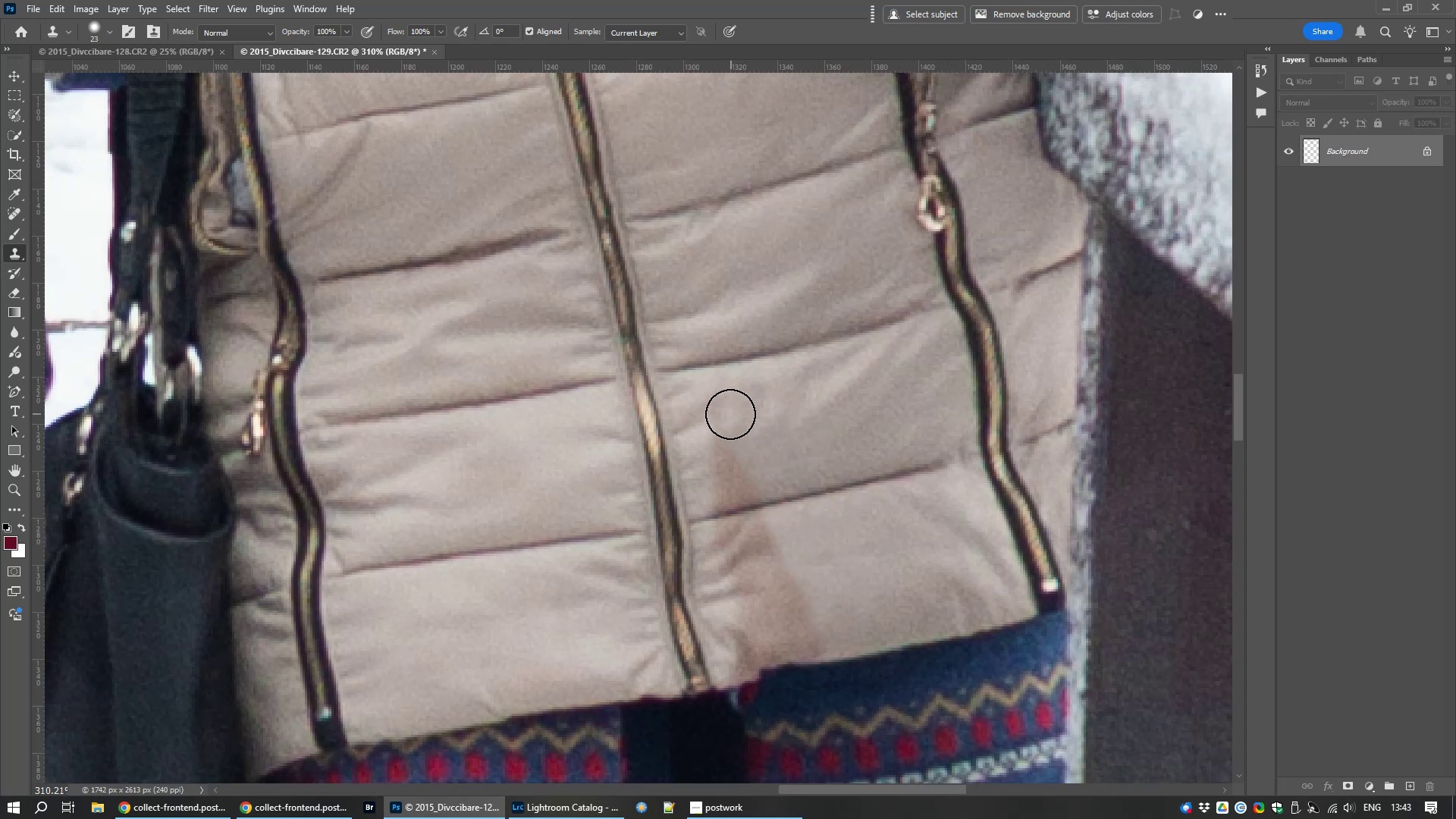 
left_click_drag(start_coordinate=[730, 432], to_coordinate=[775, 573])
 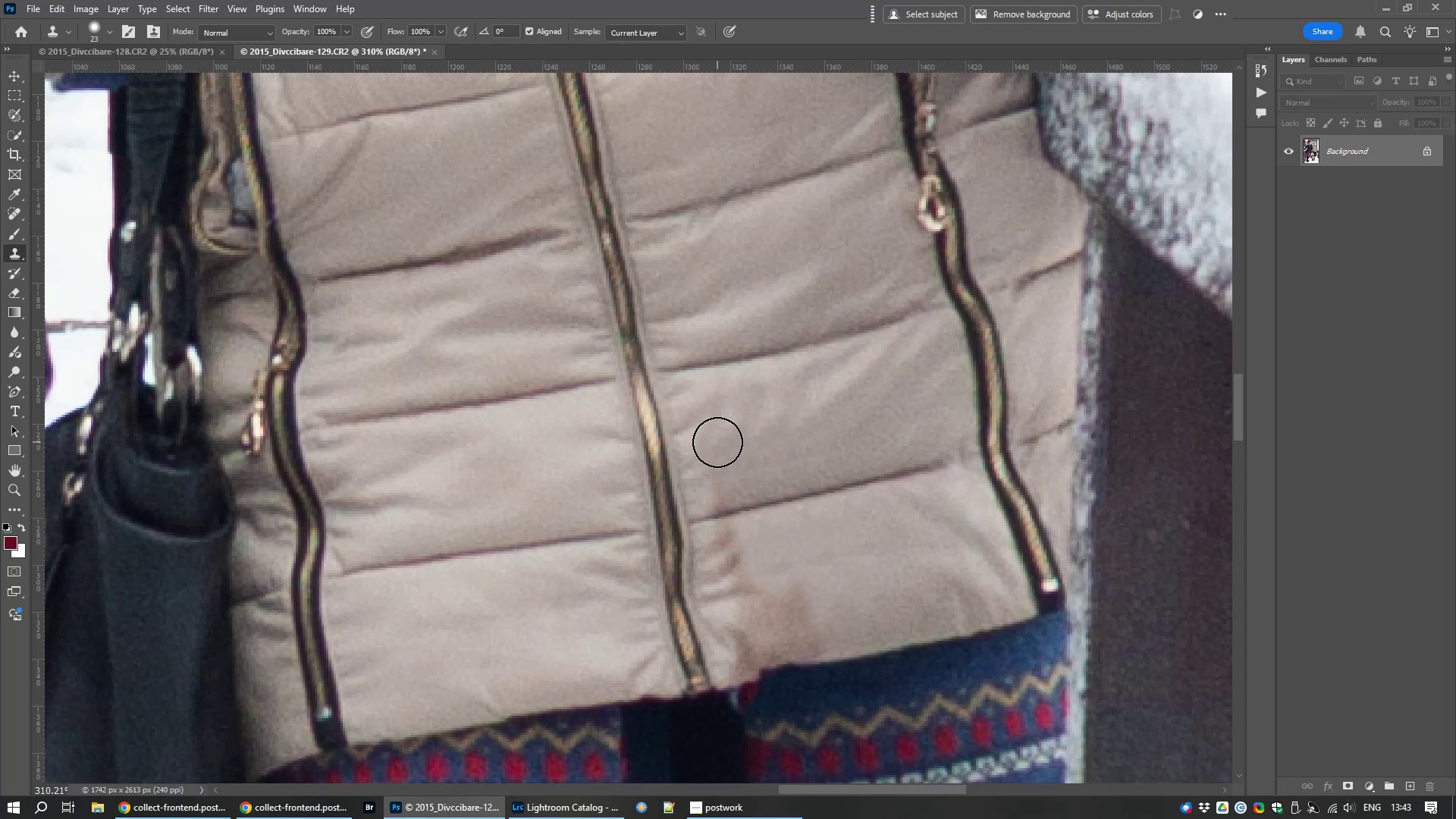 
left_click_drag(start_coordinate=[717, 444], to_coordinate=[750, 592])
 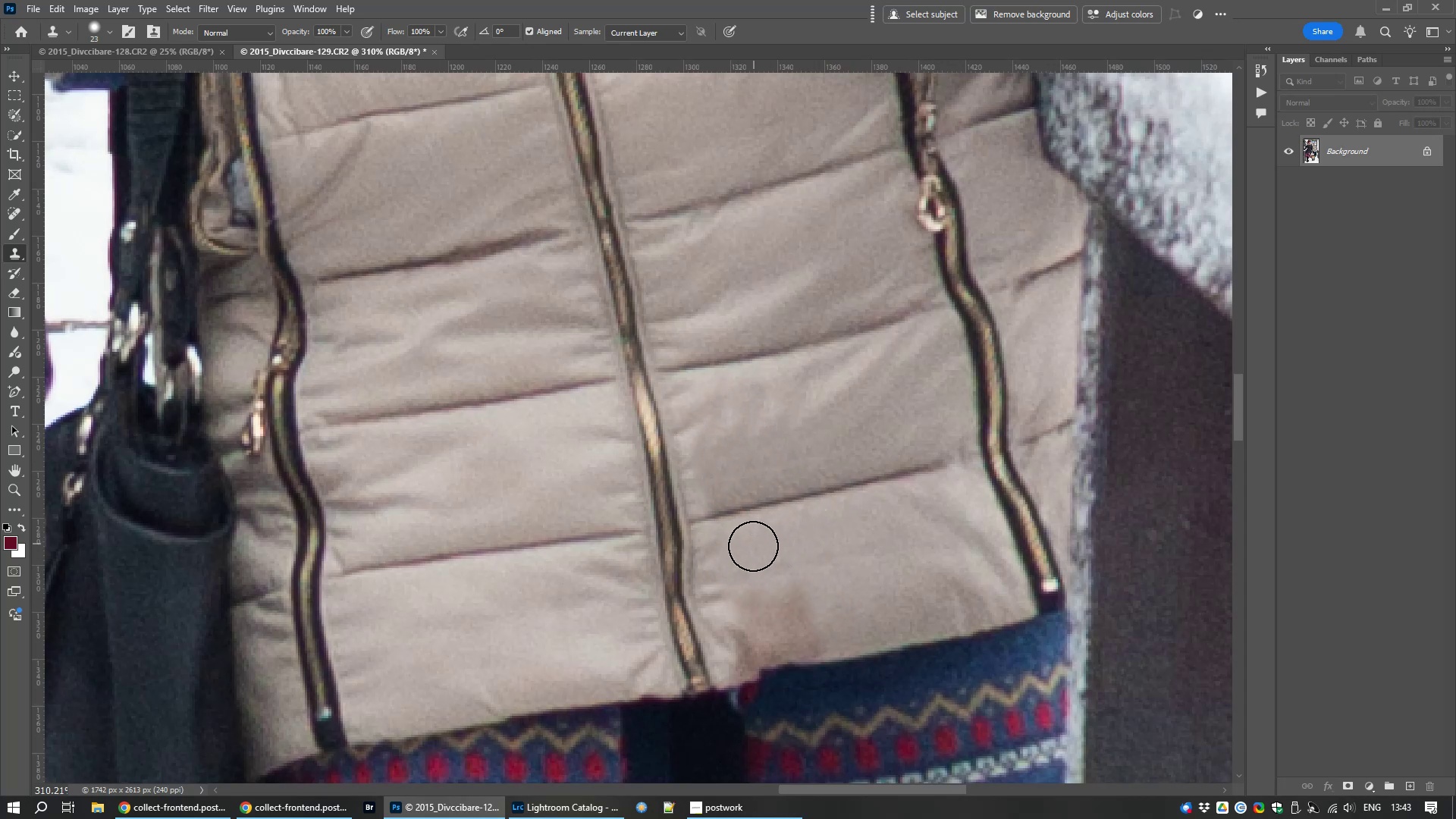 
key(Alt+AltLeft)
 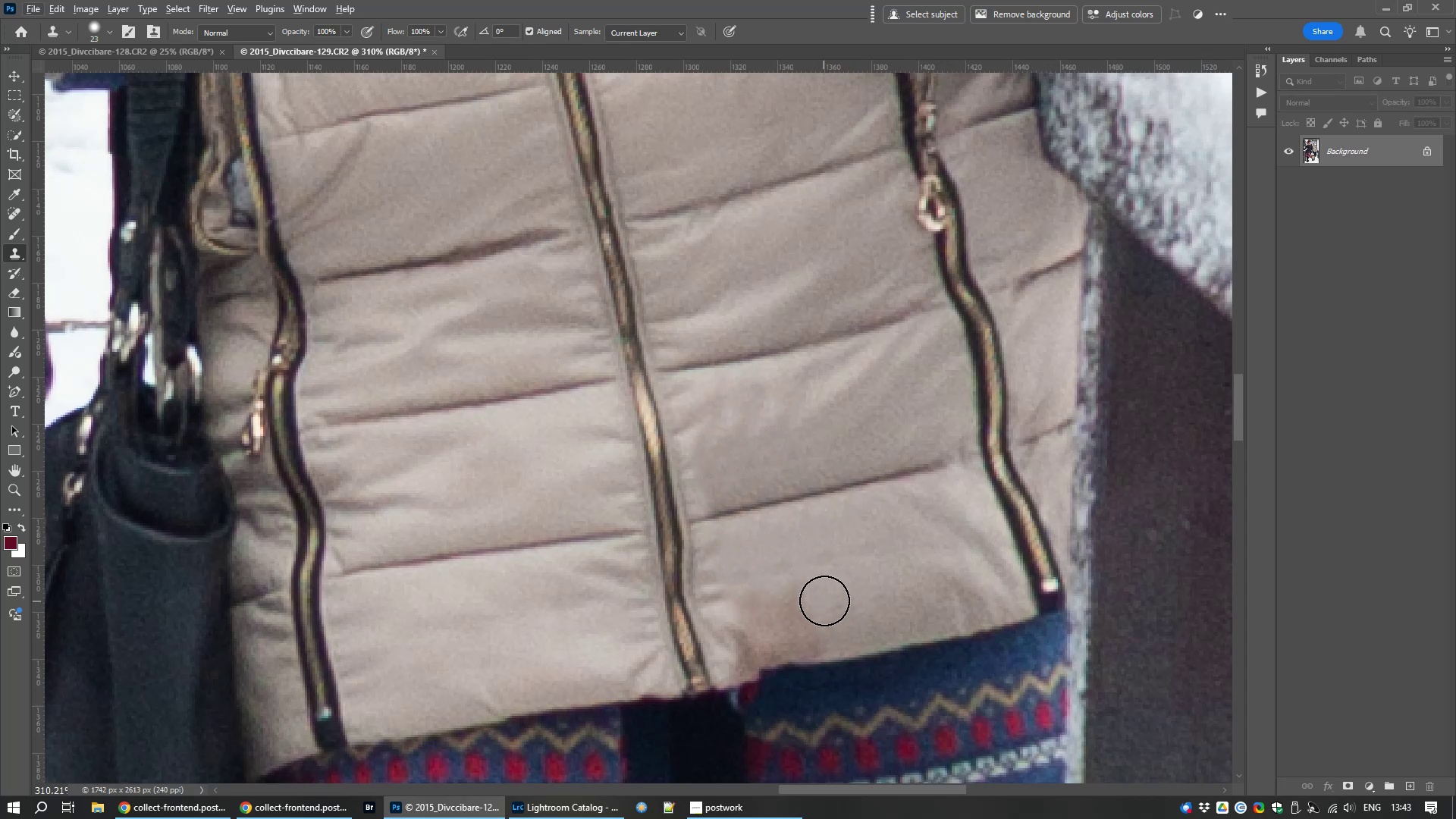 
hold_key(key=AltLeft, duration=0.38)
 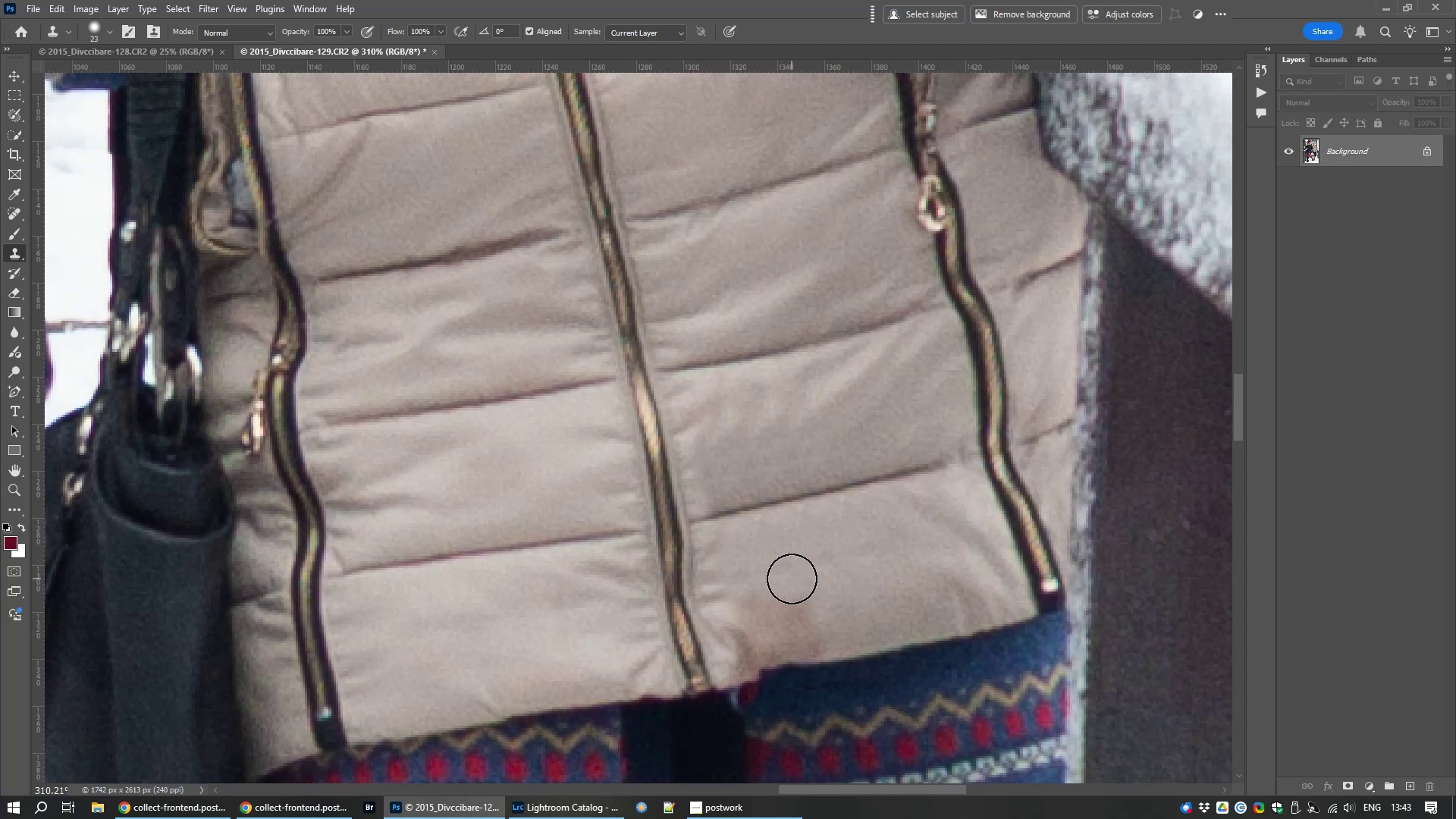 
left_click_drag(start_coordinate=[793, 585], to_coordinate=[806, 620])
 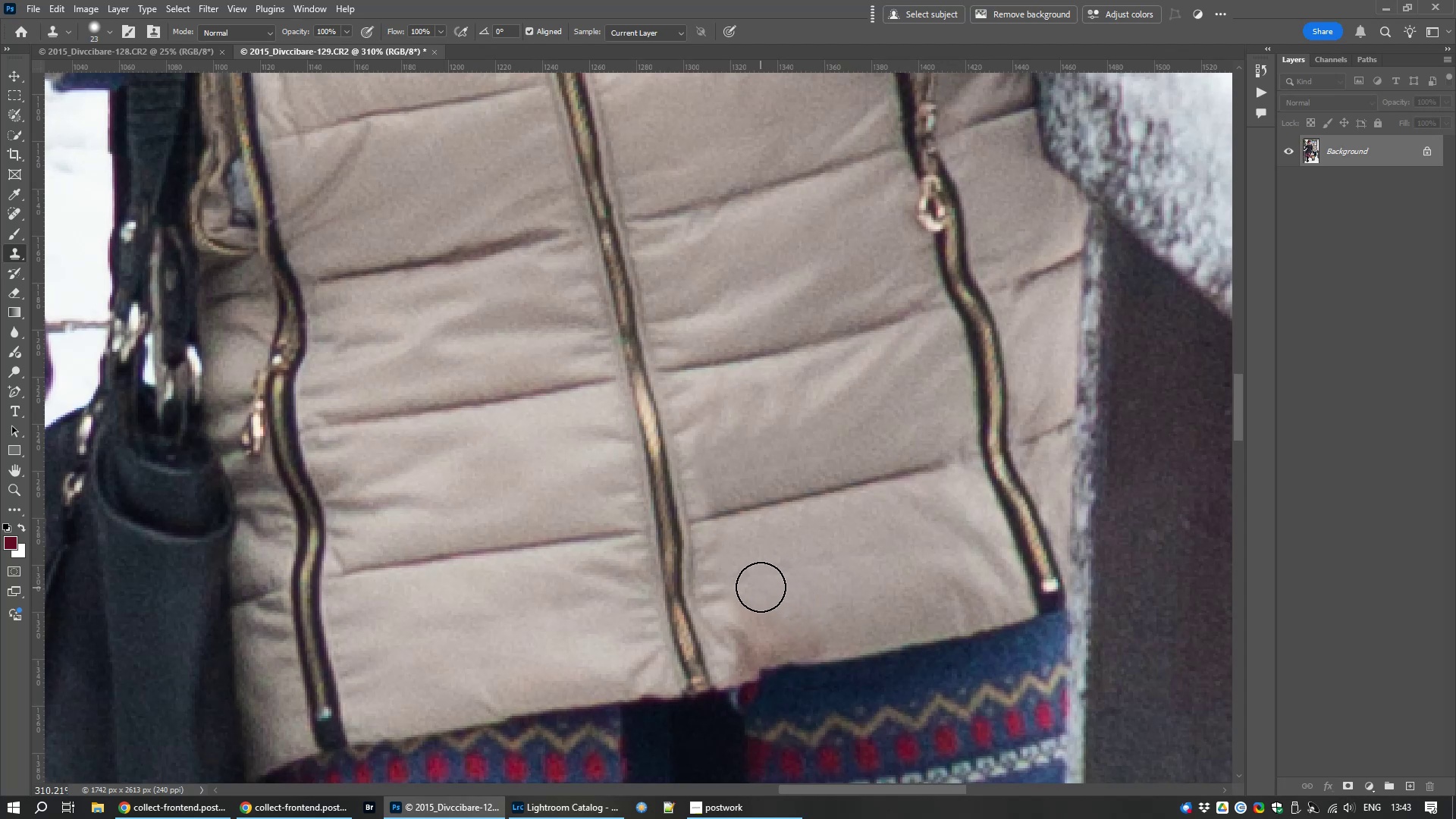 
left_click_drag(start_coordinate=[760, 587], to_coordinate=[755, 627])
 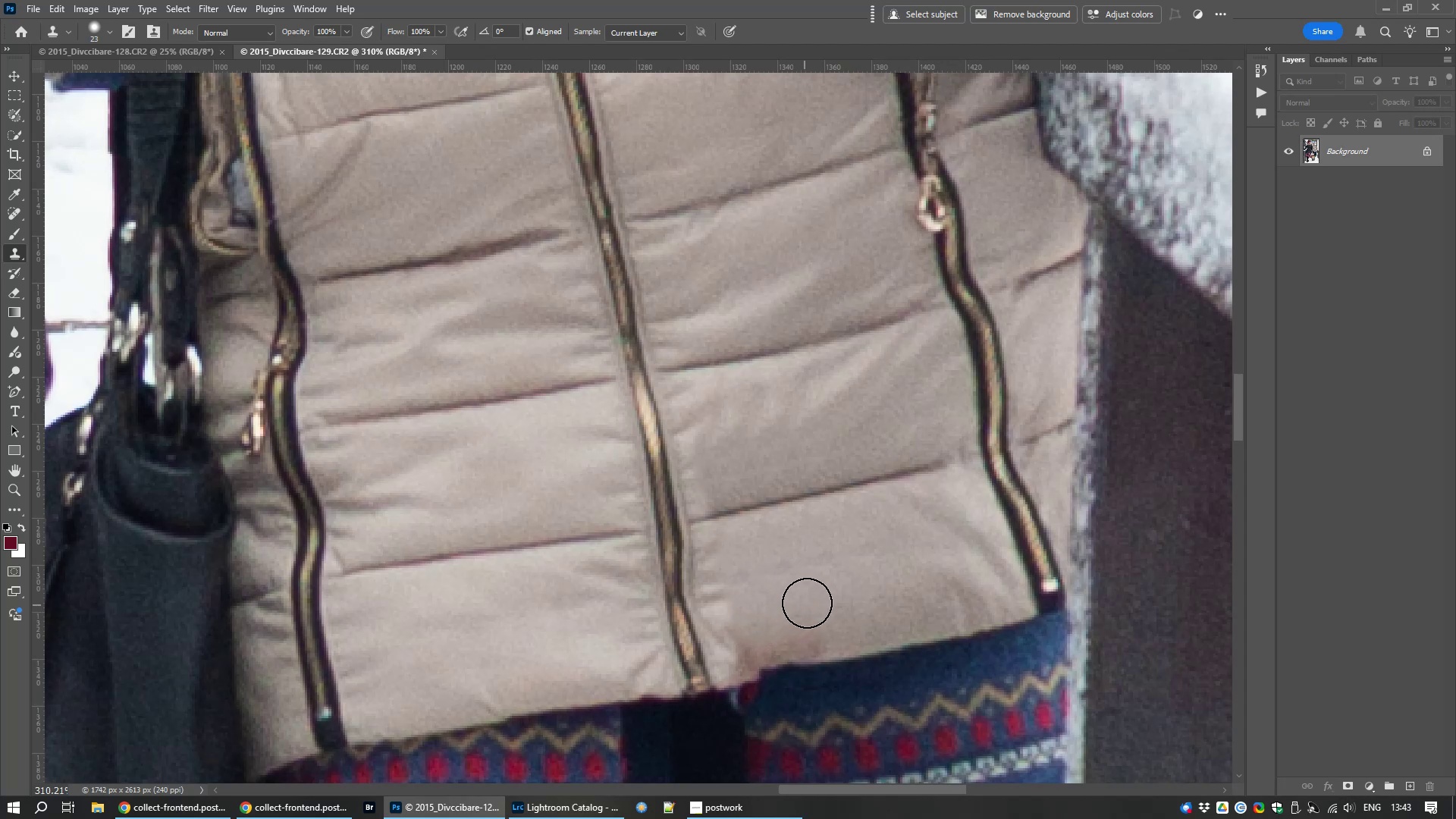 
left_click_drag(start_coordinate=[808, 601], to_coordinate=[805, 630])
 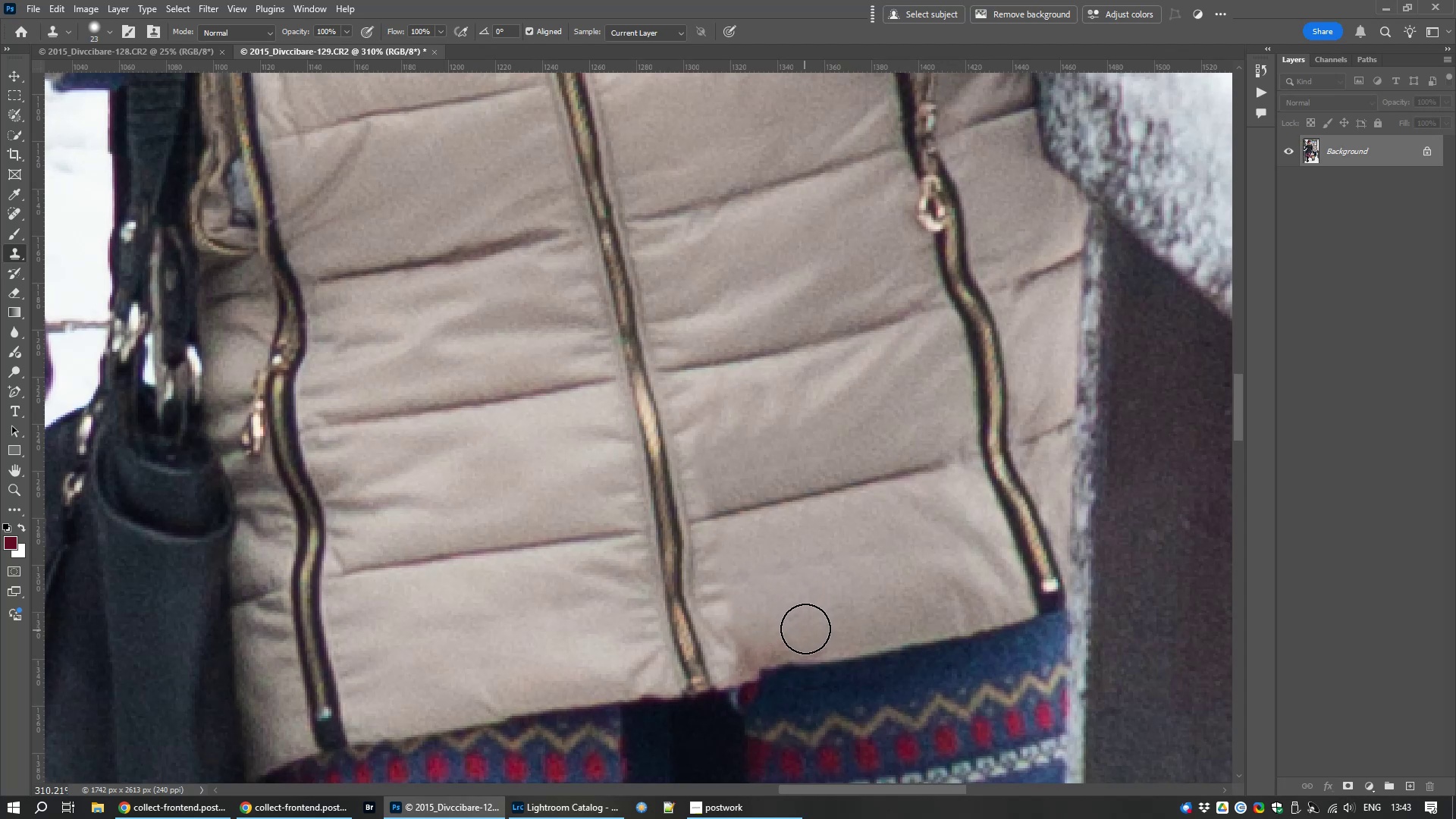 
hold_key(key=AltLeft, duration=0.54)
left_click([836, 600])
 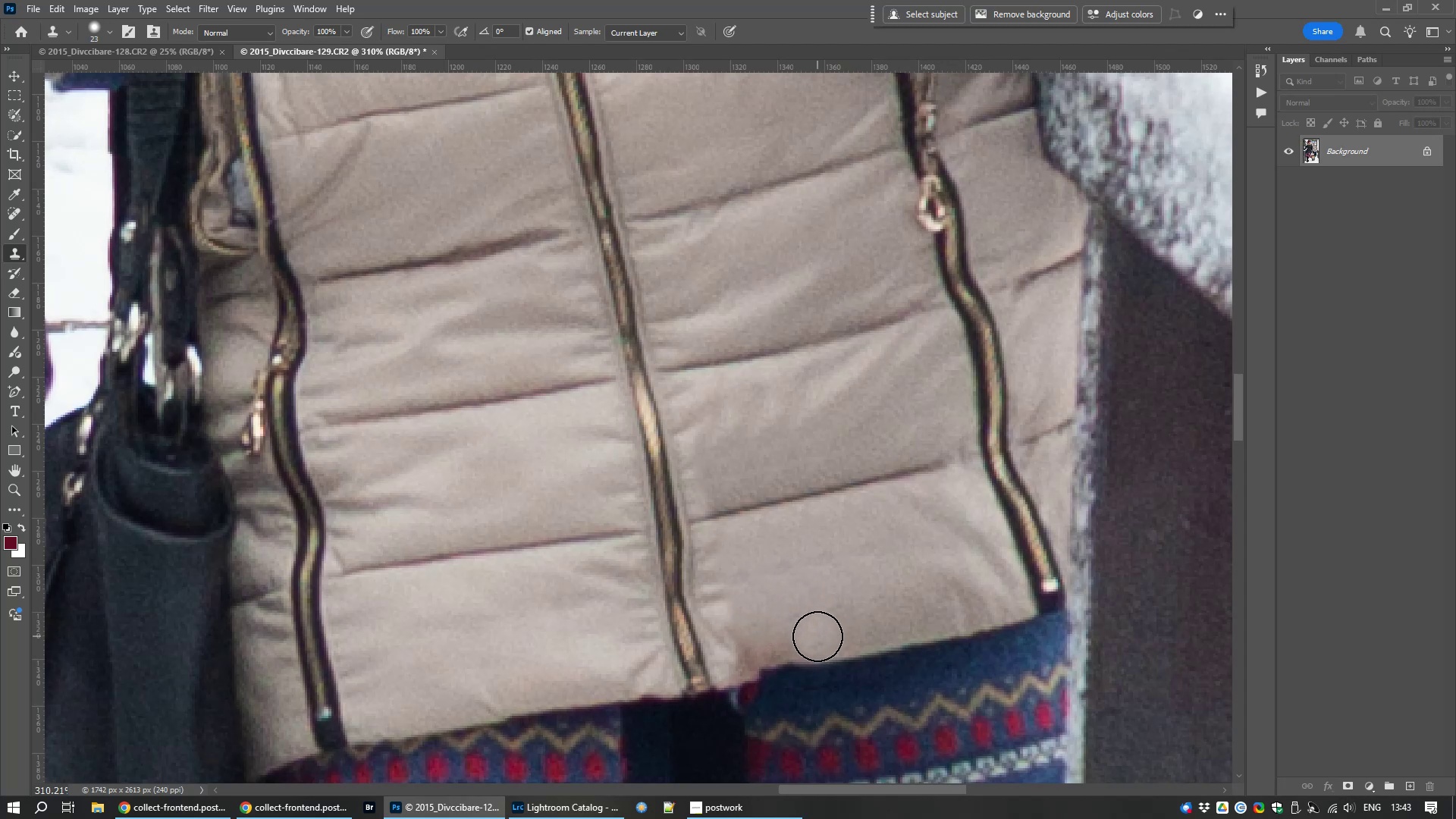 
left_click_drag(start_coordinate=[817, 636], to_coordinate=[750, 637])
 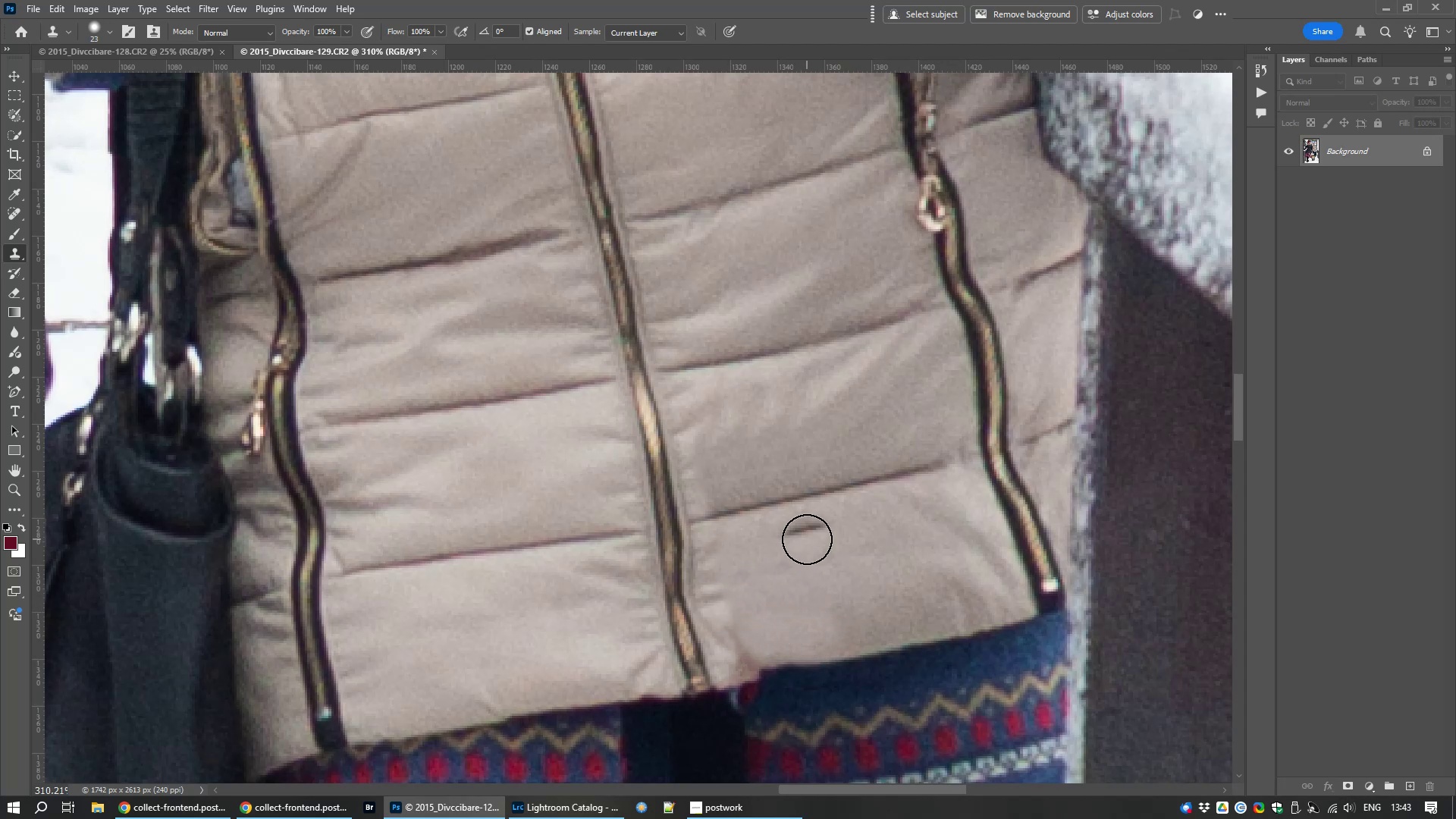 
key(Control+Z)
 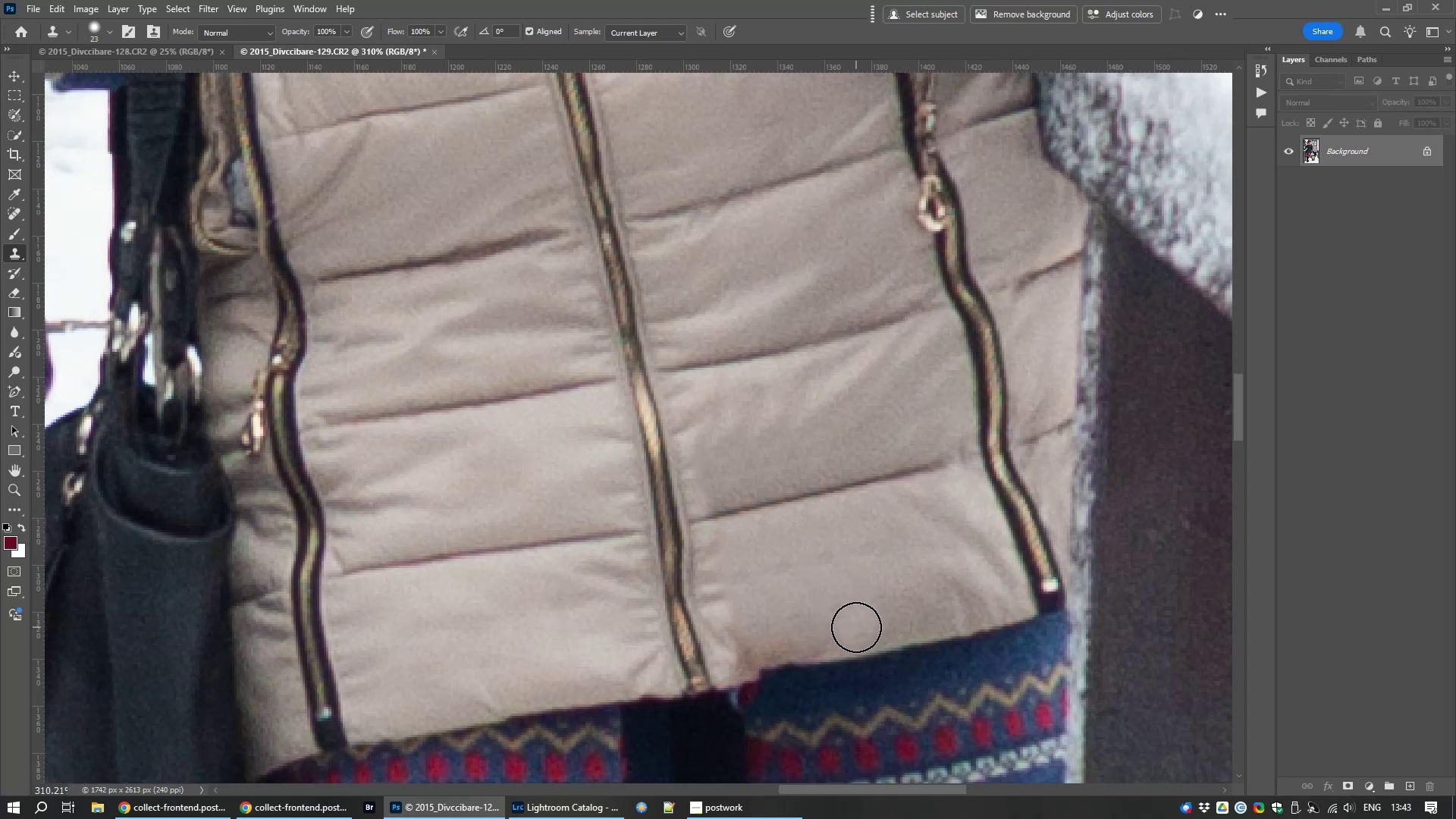 
wait(7.56)
 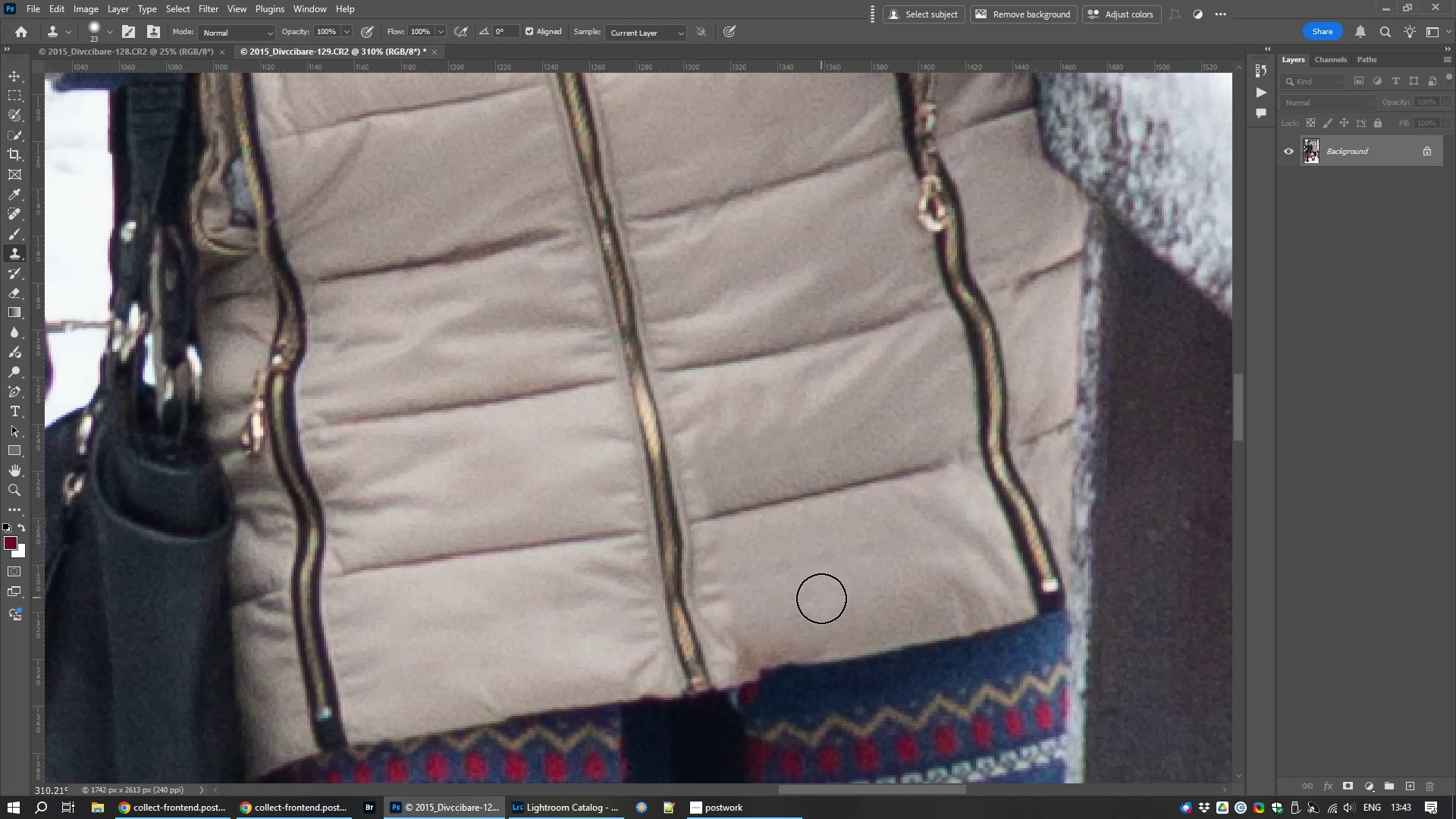 
hold_key(key=AltLeft, duration=1.52)
 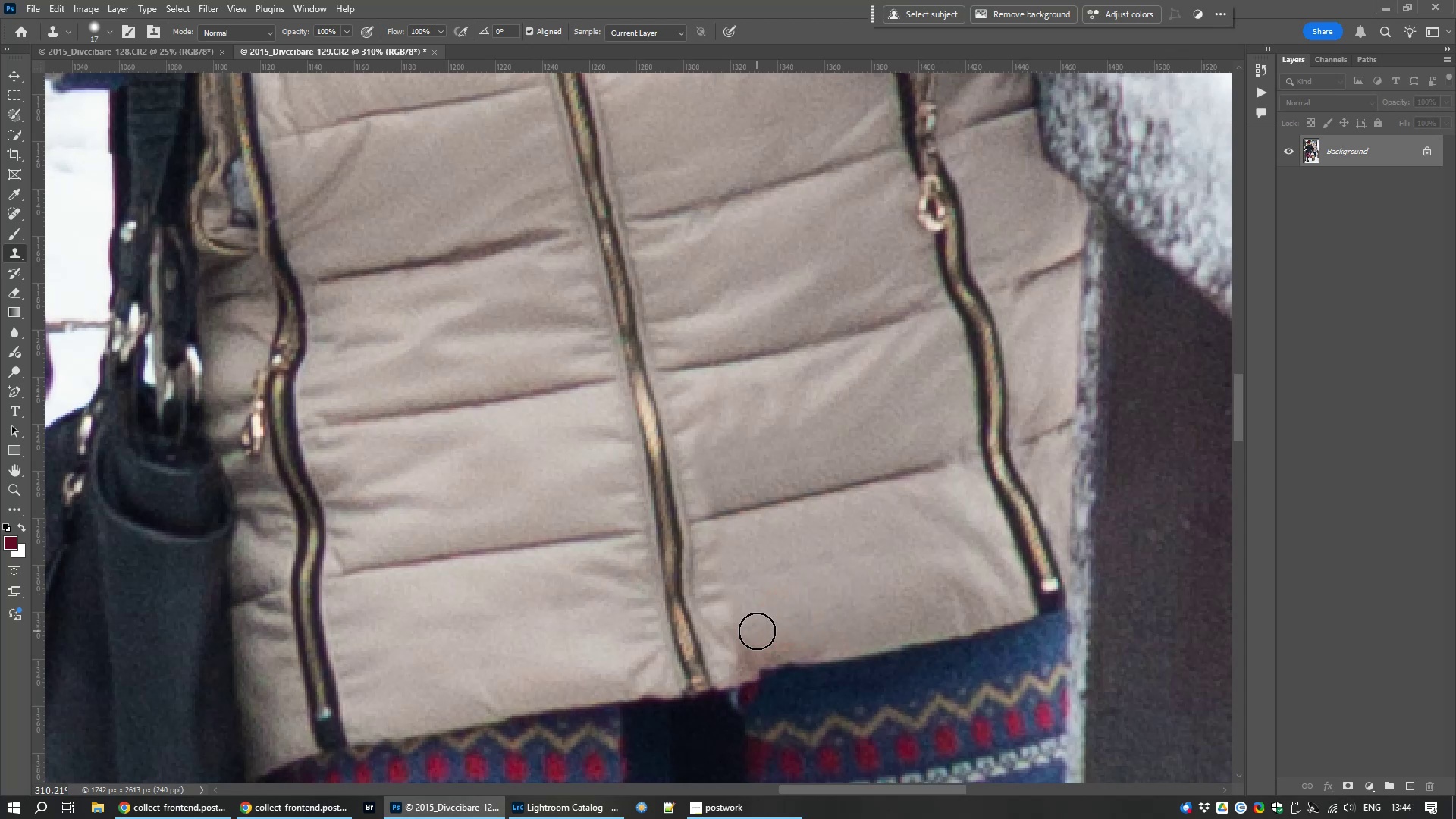 
hold_key(key=AltLeft, duration=0.47)
 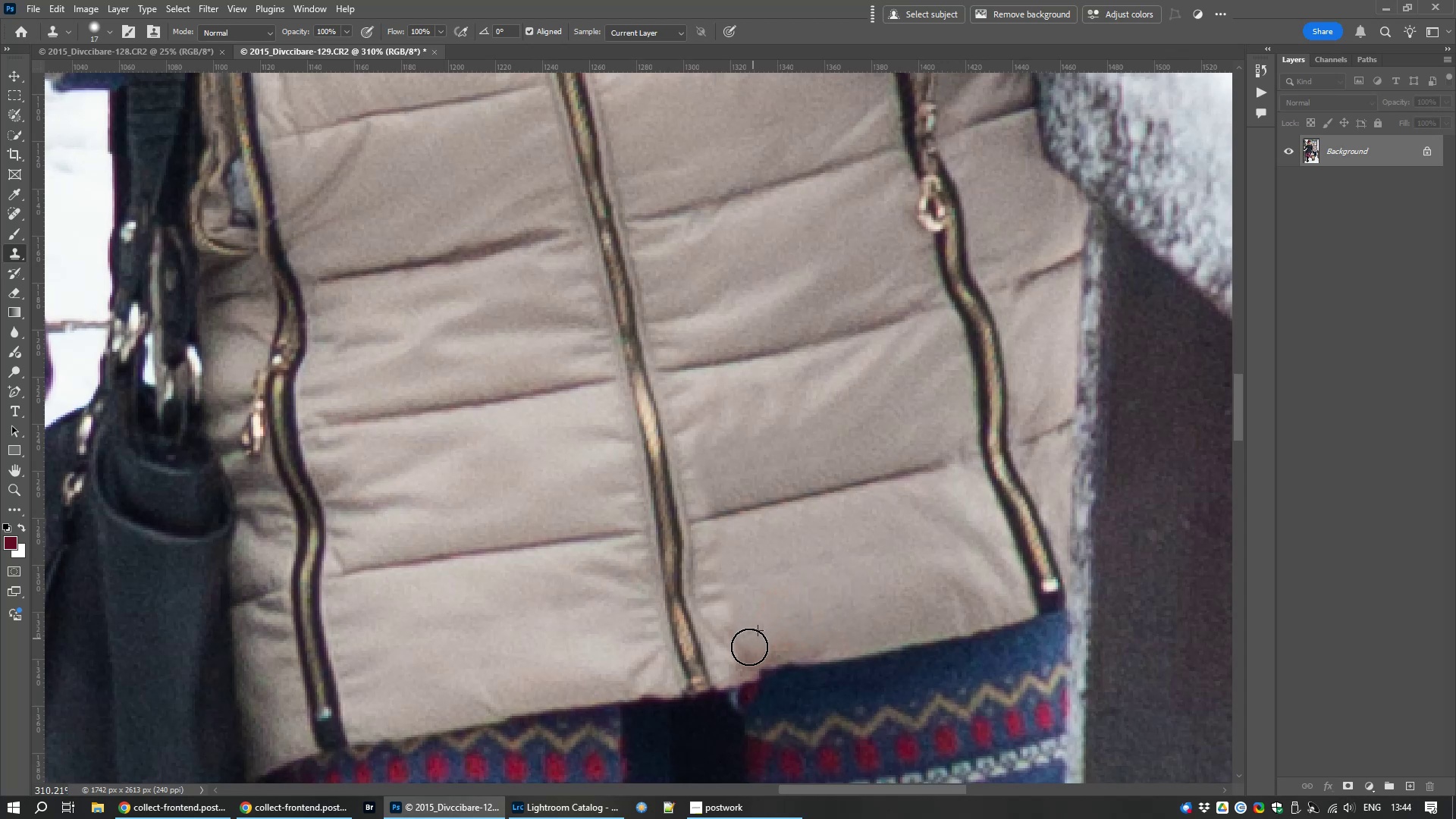 
hold_key(key=AltLeft, duration=5.26)
left_click_drag(start_coordinate=[756, 626], to_coordinate=[752, 642])
 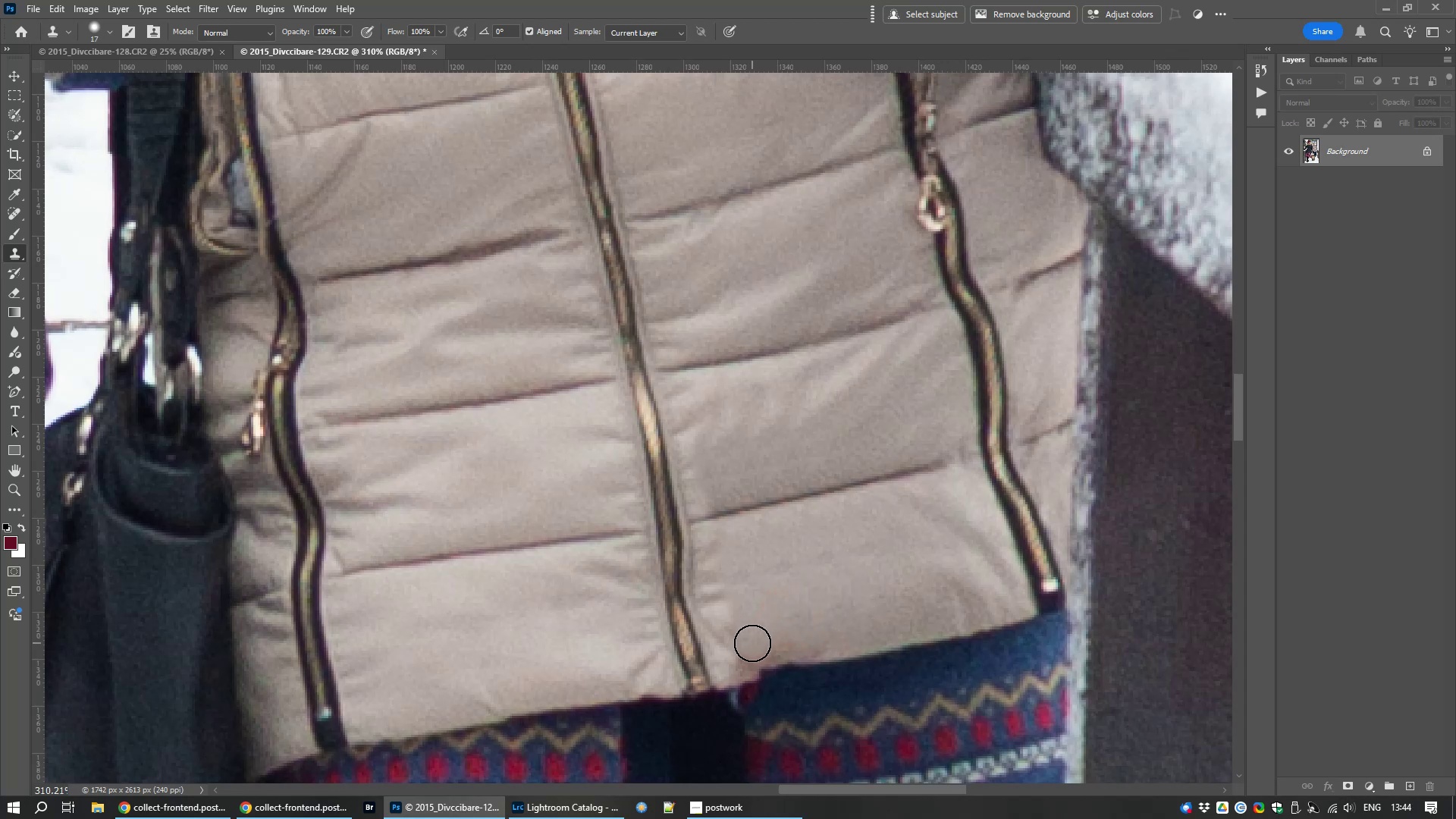 
left_click_drag(start_coordinate=[752, 645], to_coordinate=[752, 650])
 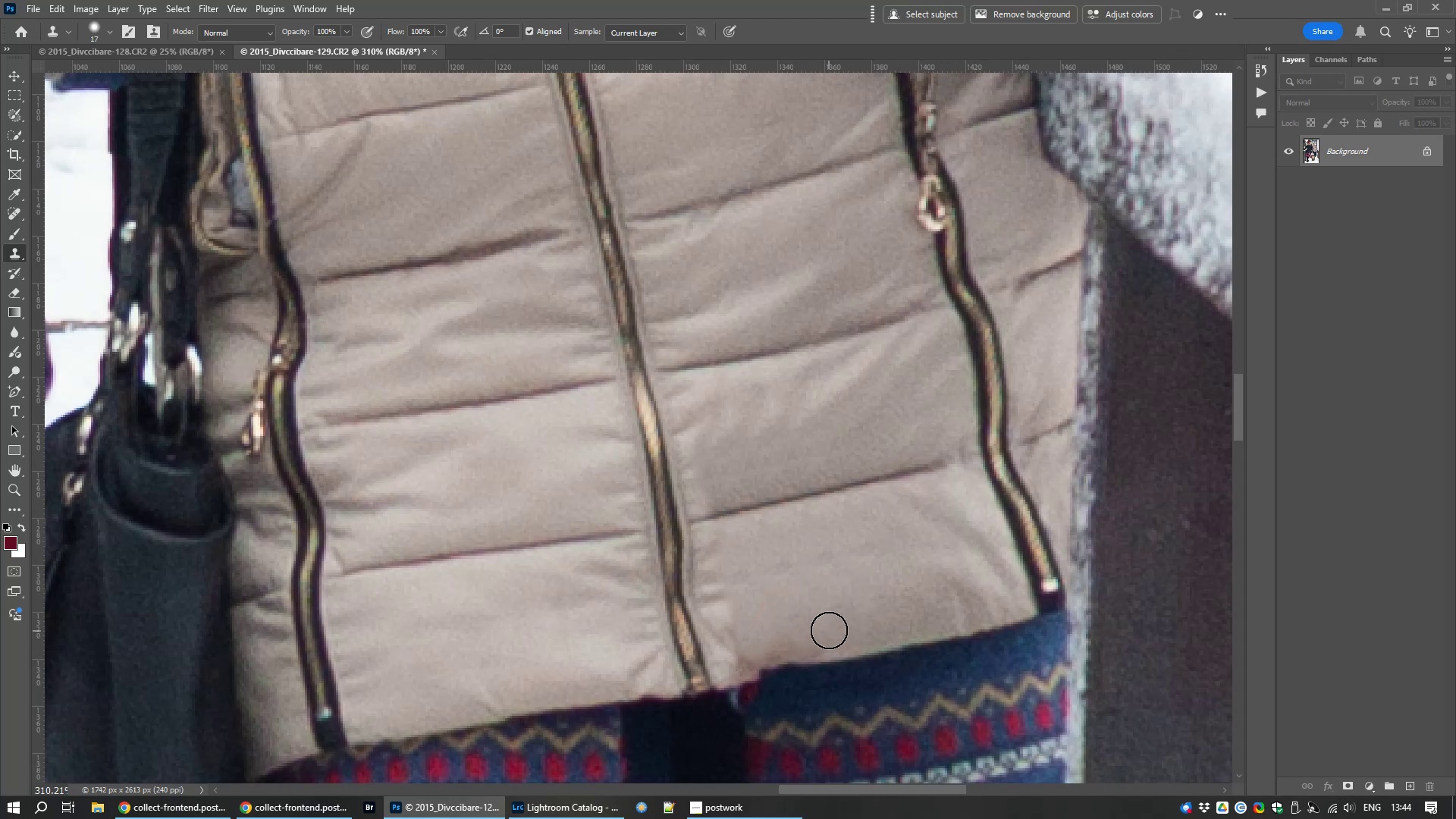 
left_click_drag(start_coordinate=[820, 635], to_coordinate=[750, 648])
 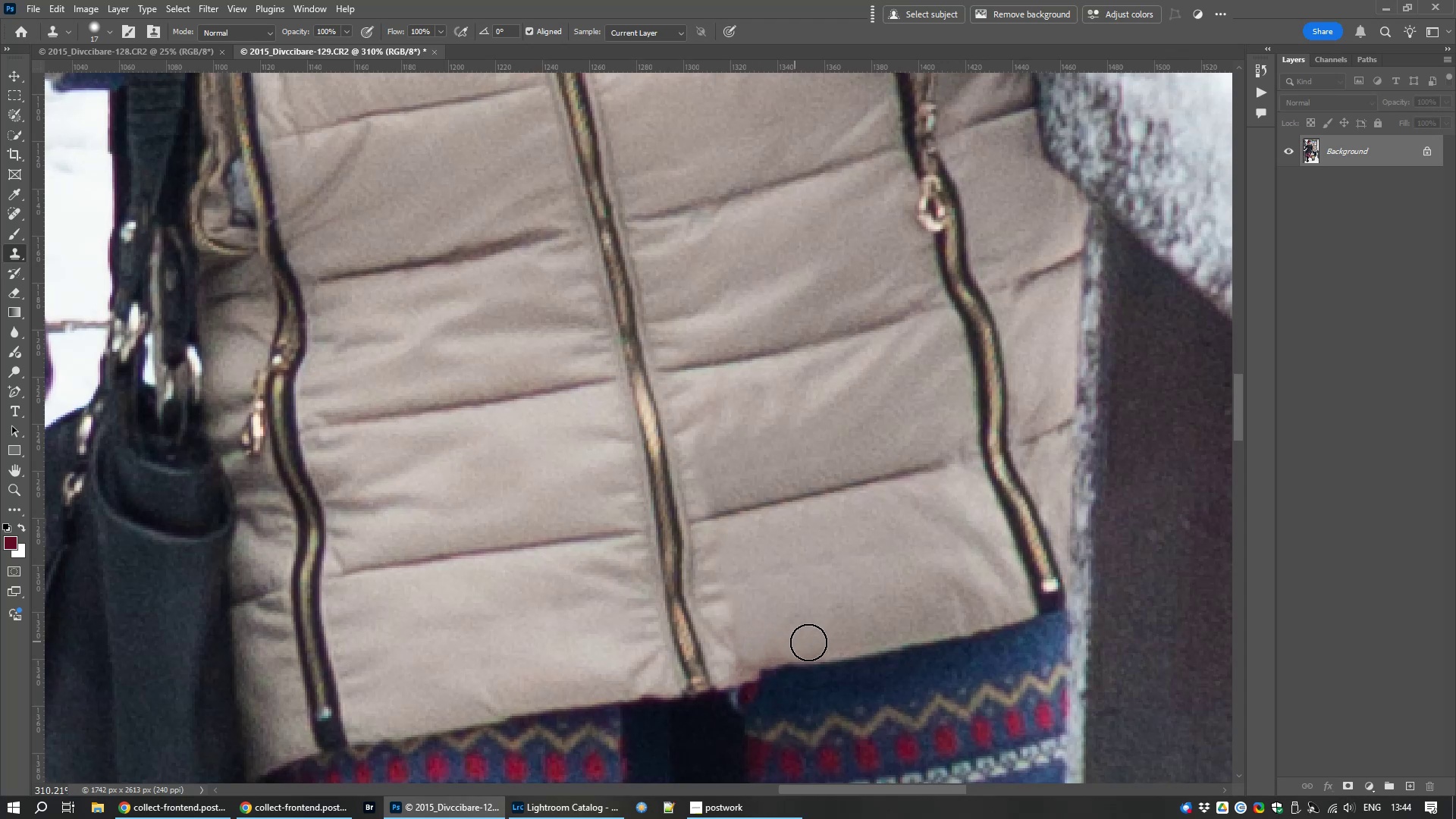 
left_click_drag(start_coordinate=[822, 637], to_coordinate=[789, 636])
 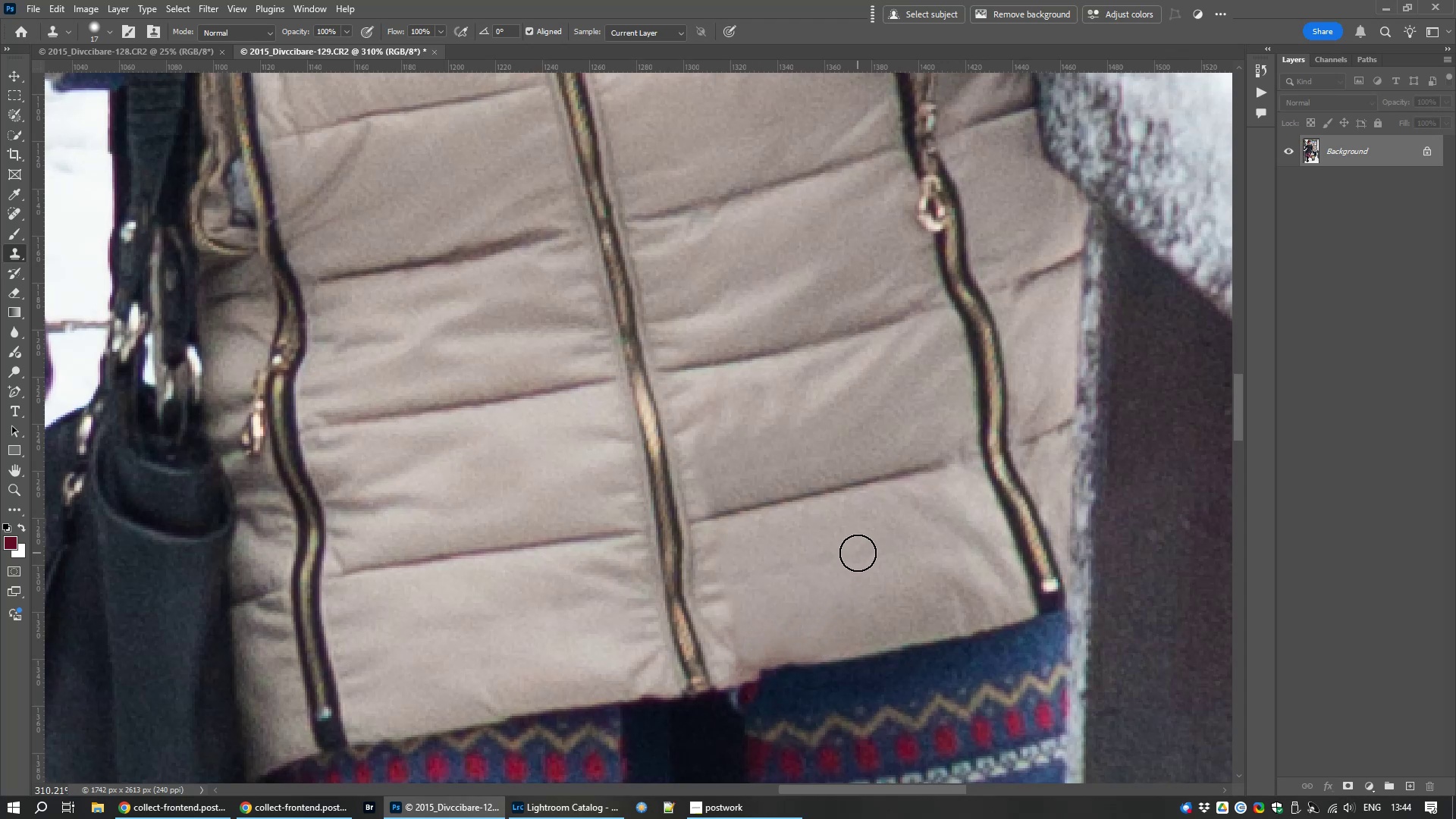 
left_click_drag(start_coordinate=[858, 553], to_coordinate=[844, 553])
 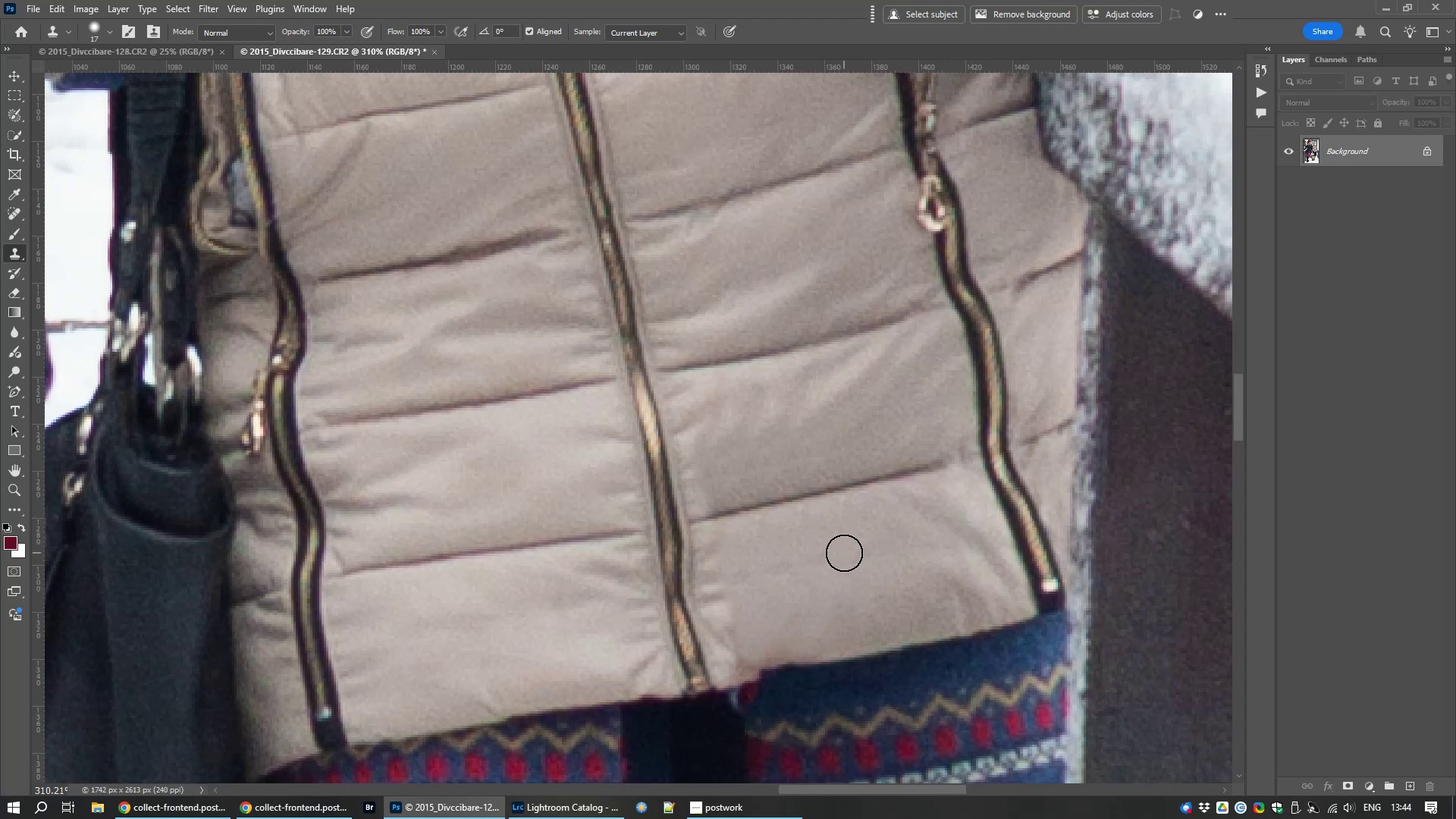 
hold_key(key=AltLeft, duration=0.56)
left_click([852, 599])
 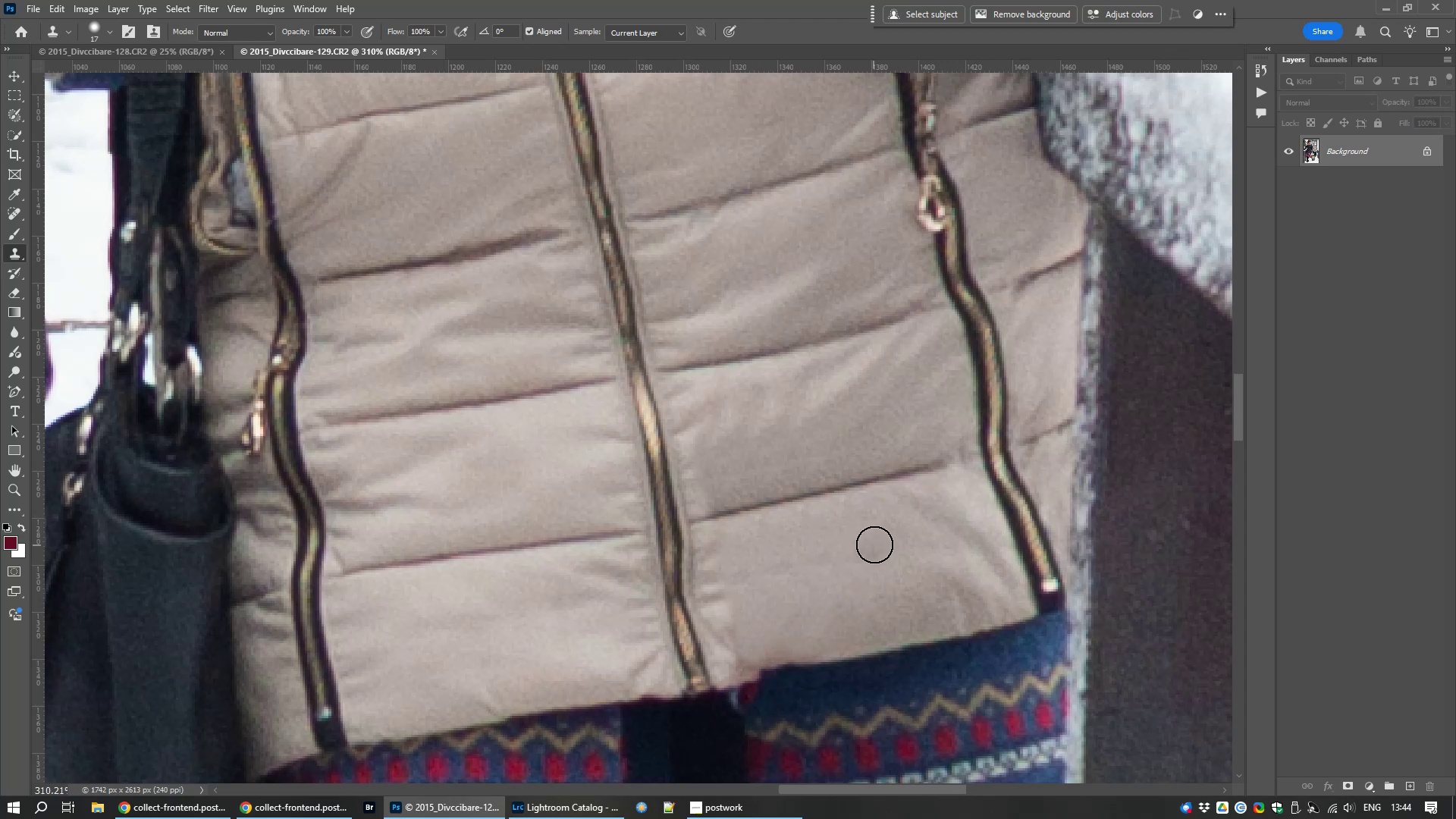 
left_click_drag(start_coordinate=[868, 541], to_coordinate=[738, 570])
 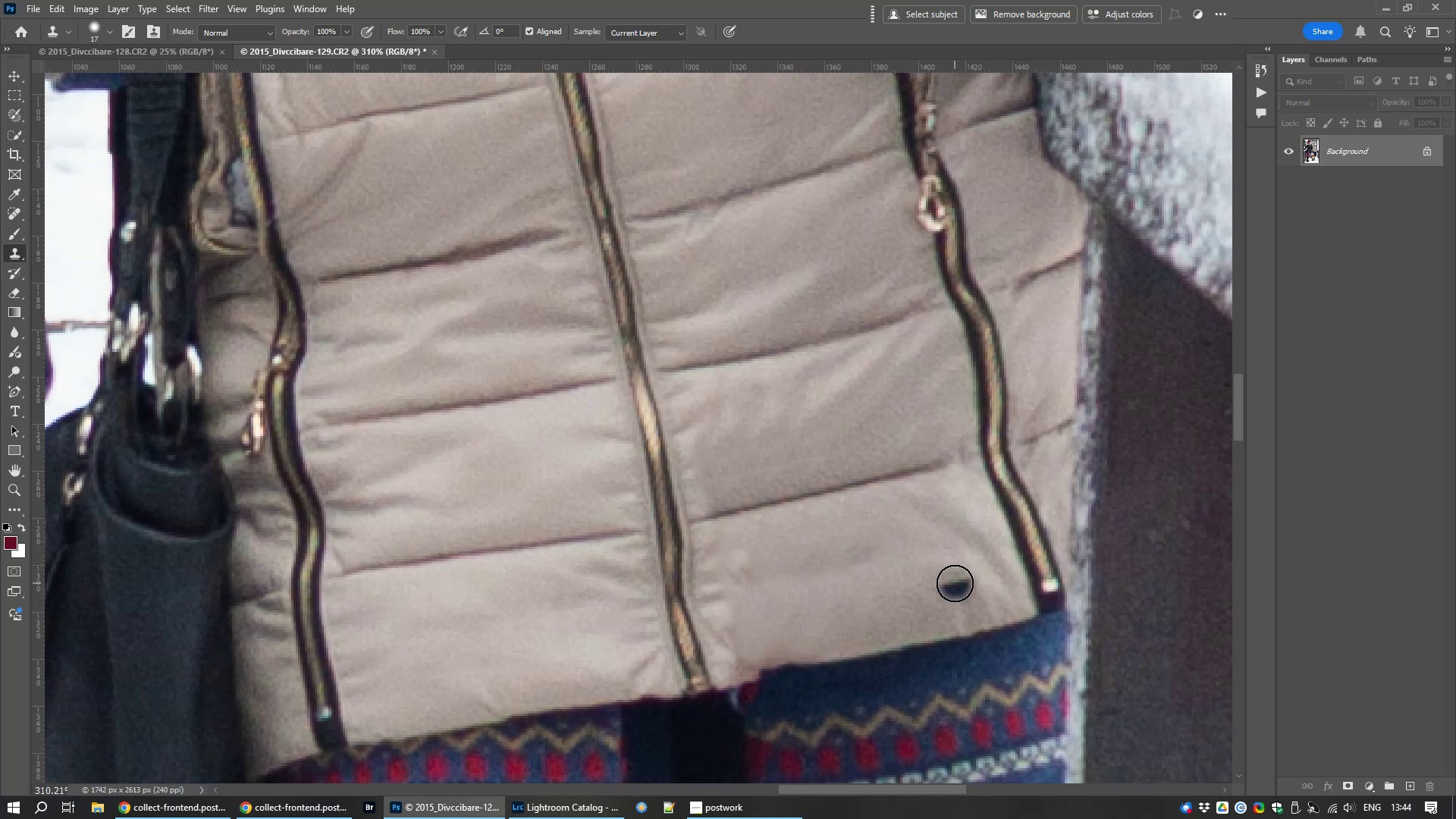 
hold_key(key=ControlLeft, duration=1.53)
 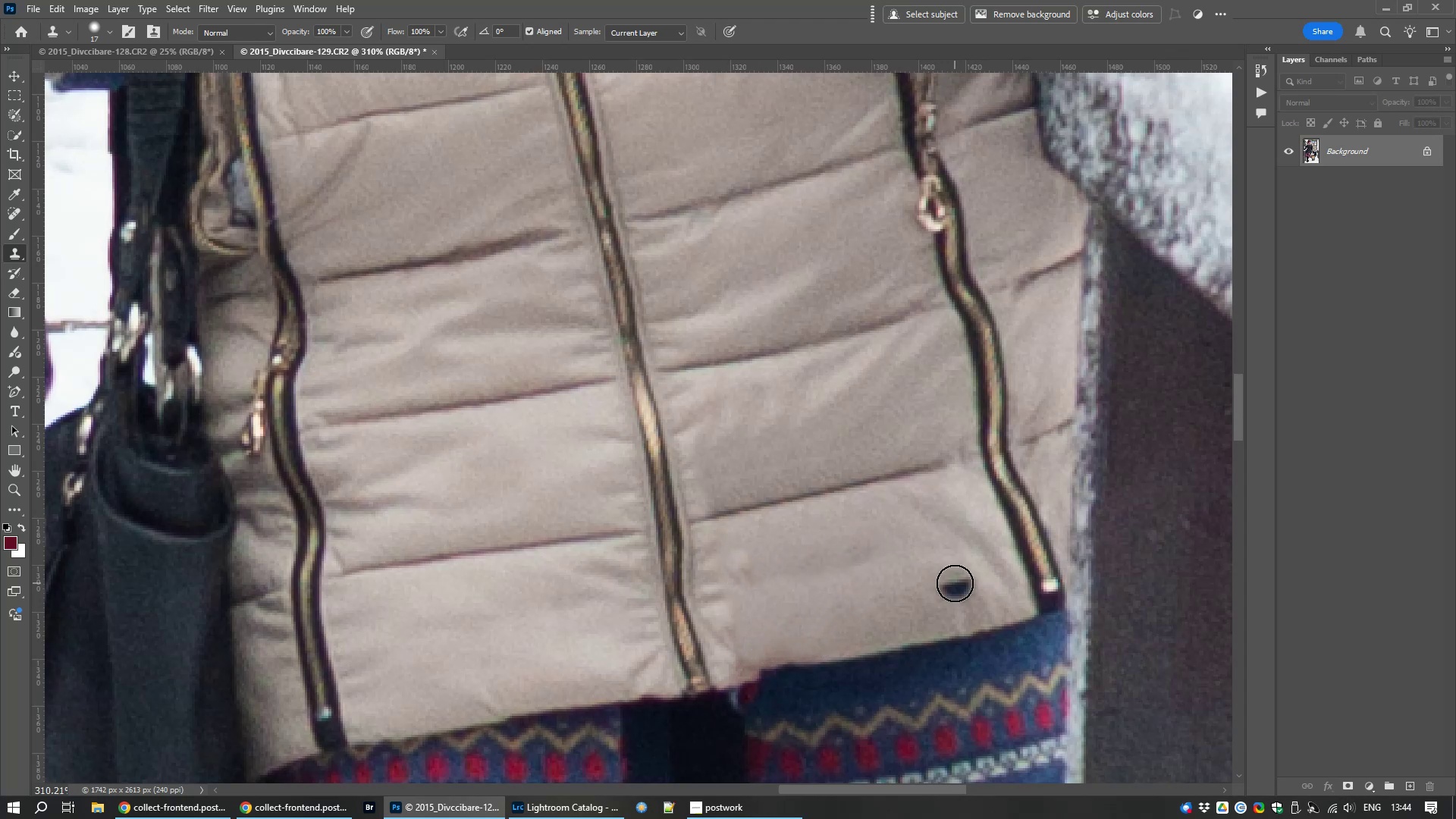 
scroll: coordinate [909, 581], scroll_direction: down, amount: 11.0
 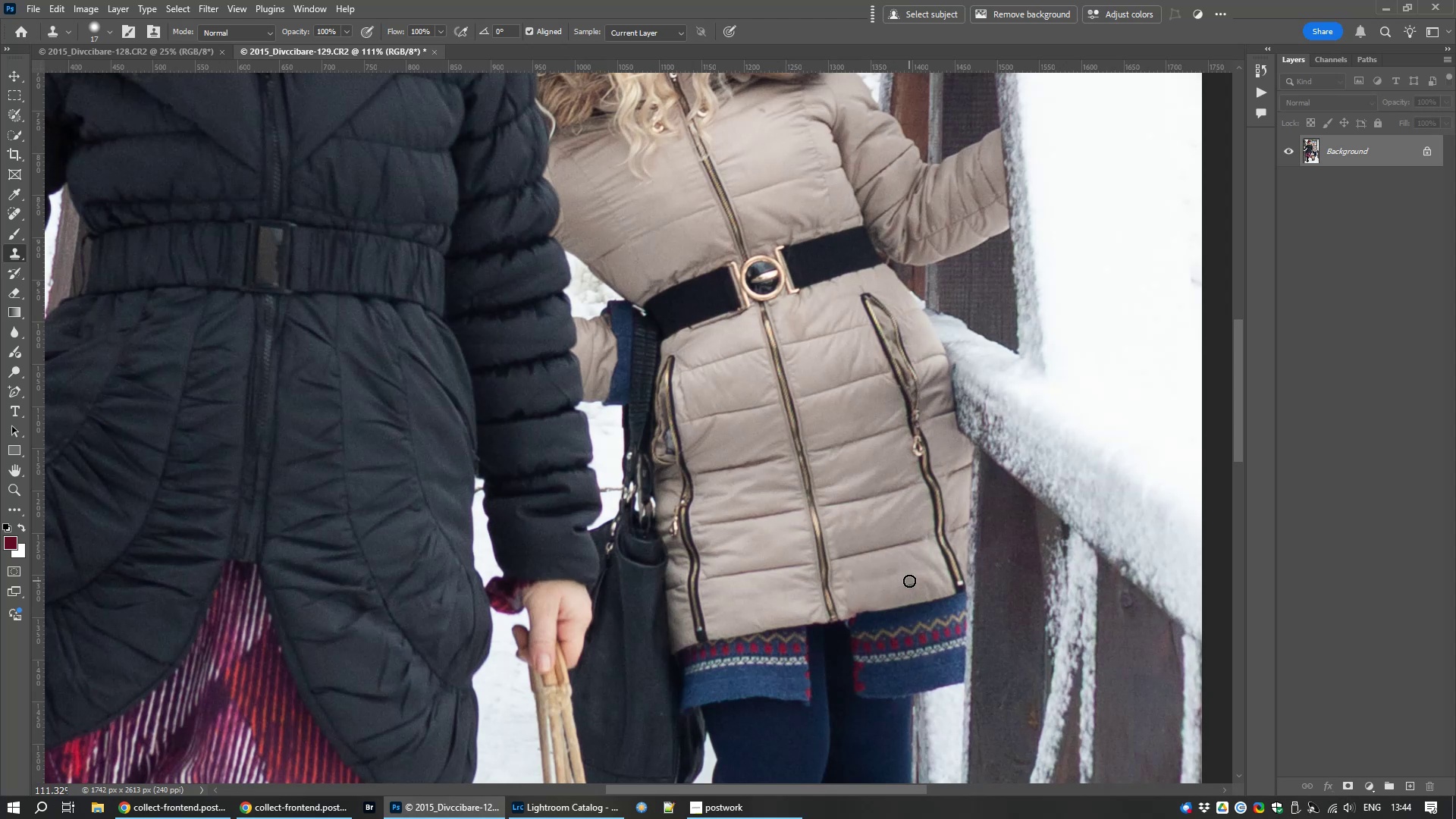 
scroll: coordinate [880, 539], scroll_direction: up, amount: 11.0
 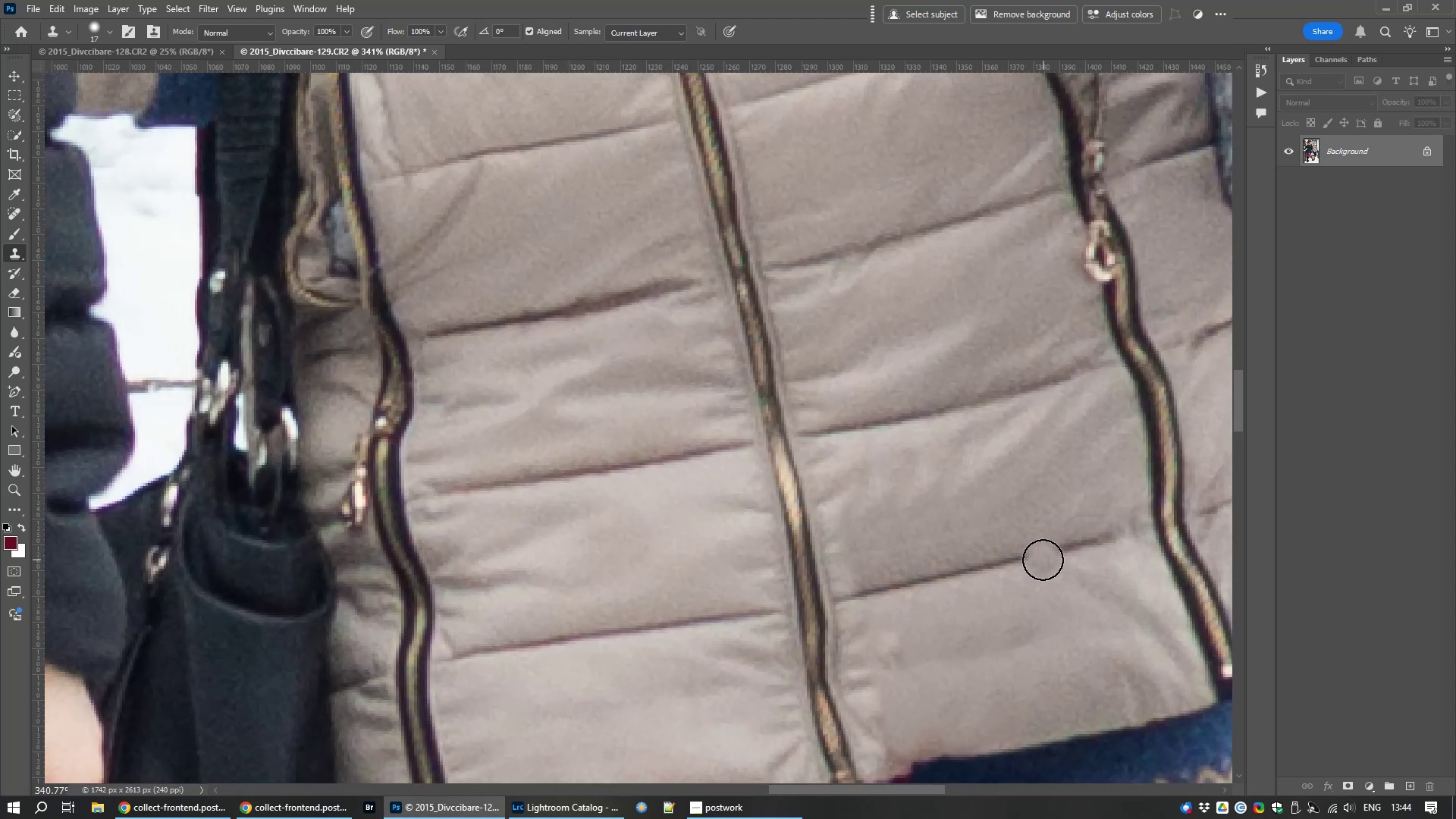 
key(O)
 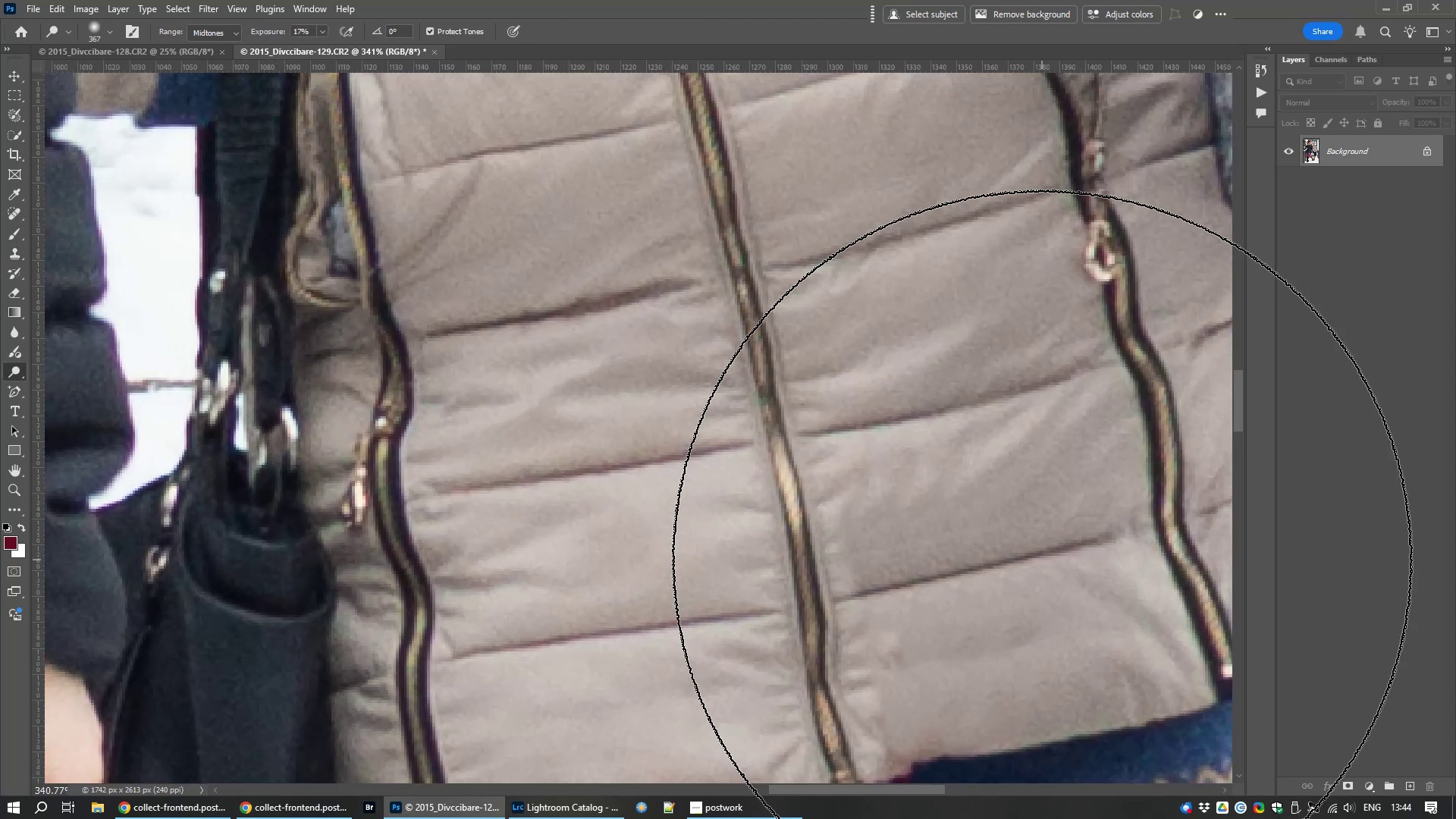 
hold_key(key=AltLeft, duration=1.31)
 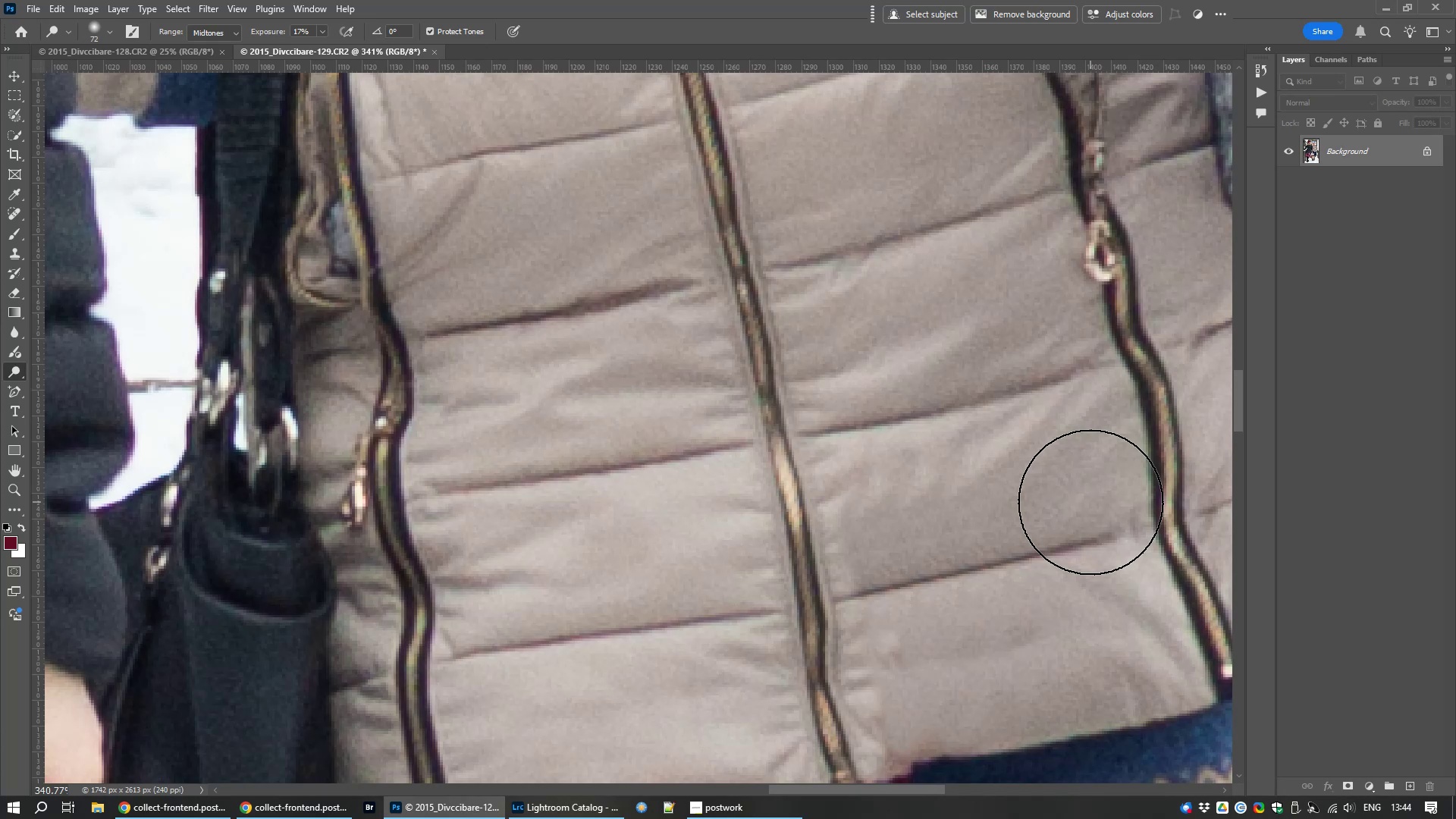 
left_click_drag(start_coordinate=[1081, 519], to_coordinate=[946, 543])
 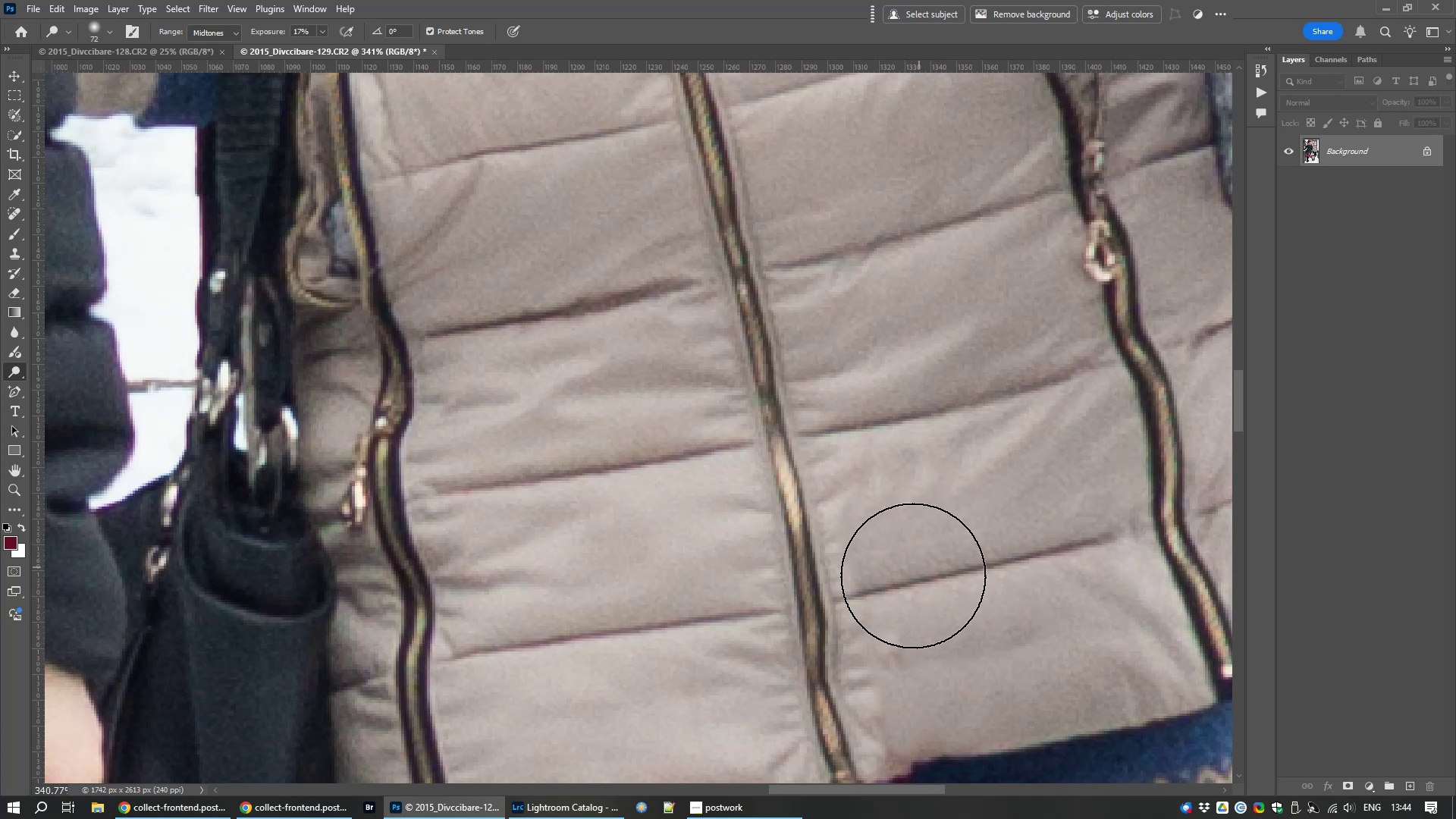 
left_click_drag(start_coordinate=[920, 588], to_coordinate=[937, 697])
 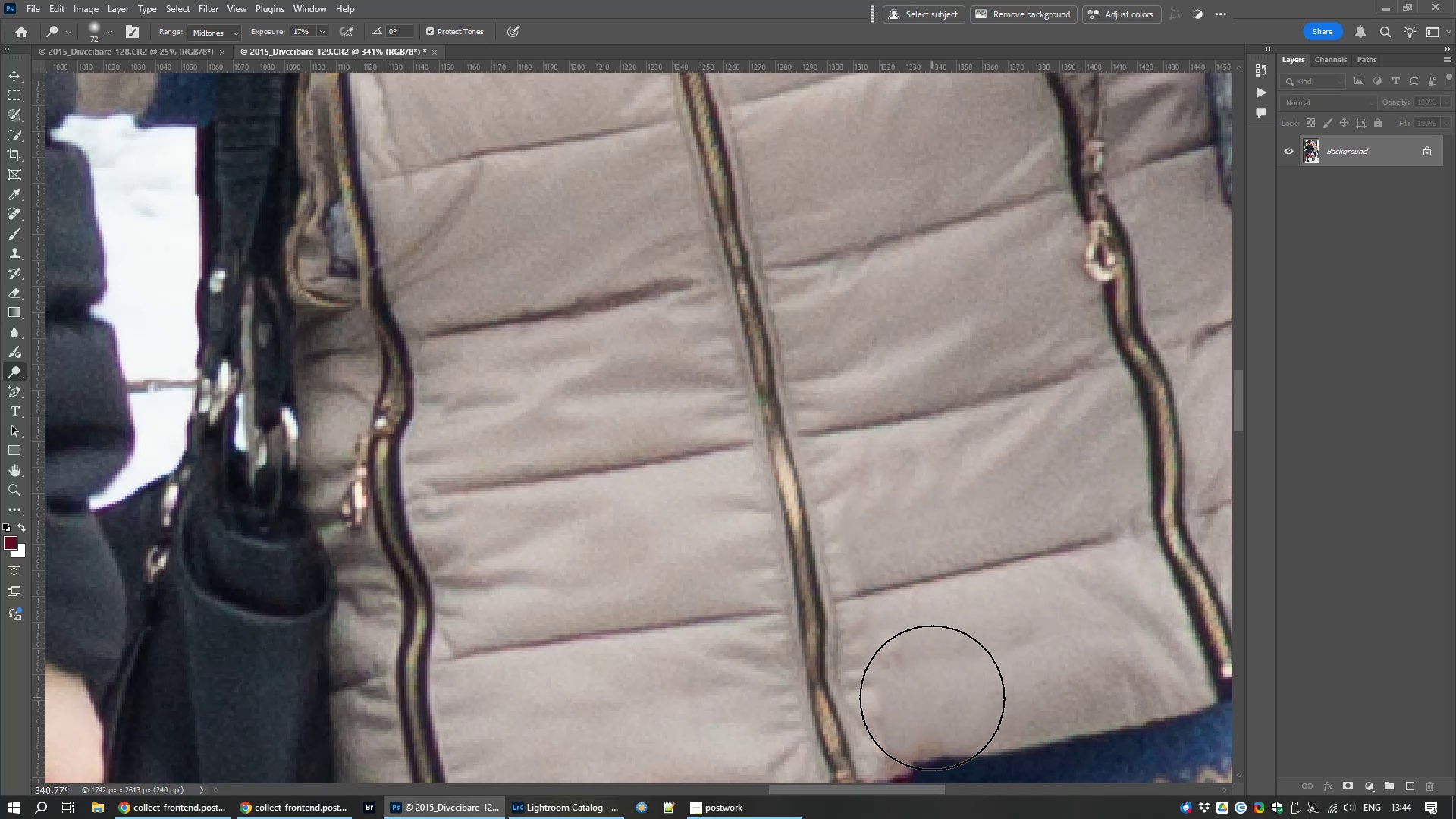 
left_click_drag(start_coordinate=[949, 698], to_coordinate=[1153, 645])
 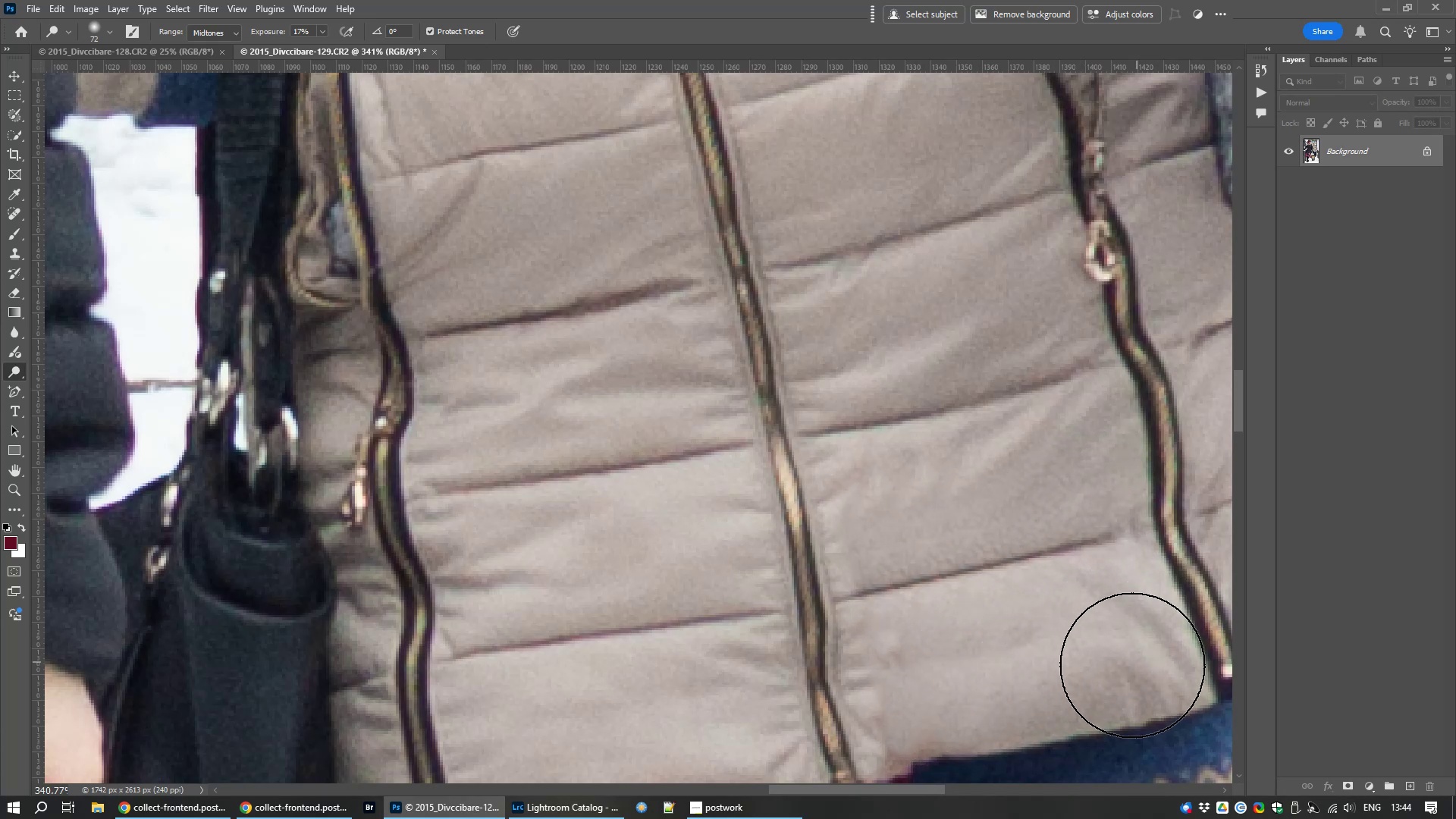 
left_click_drag(start_coordinate=[1128, 668], to_coordinate=[929, 701])
 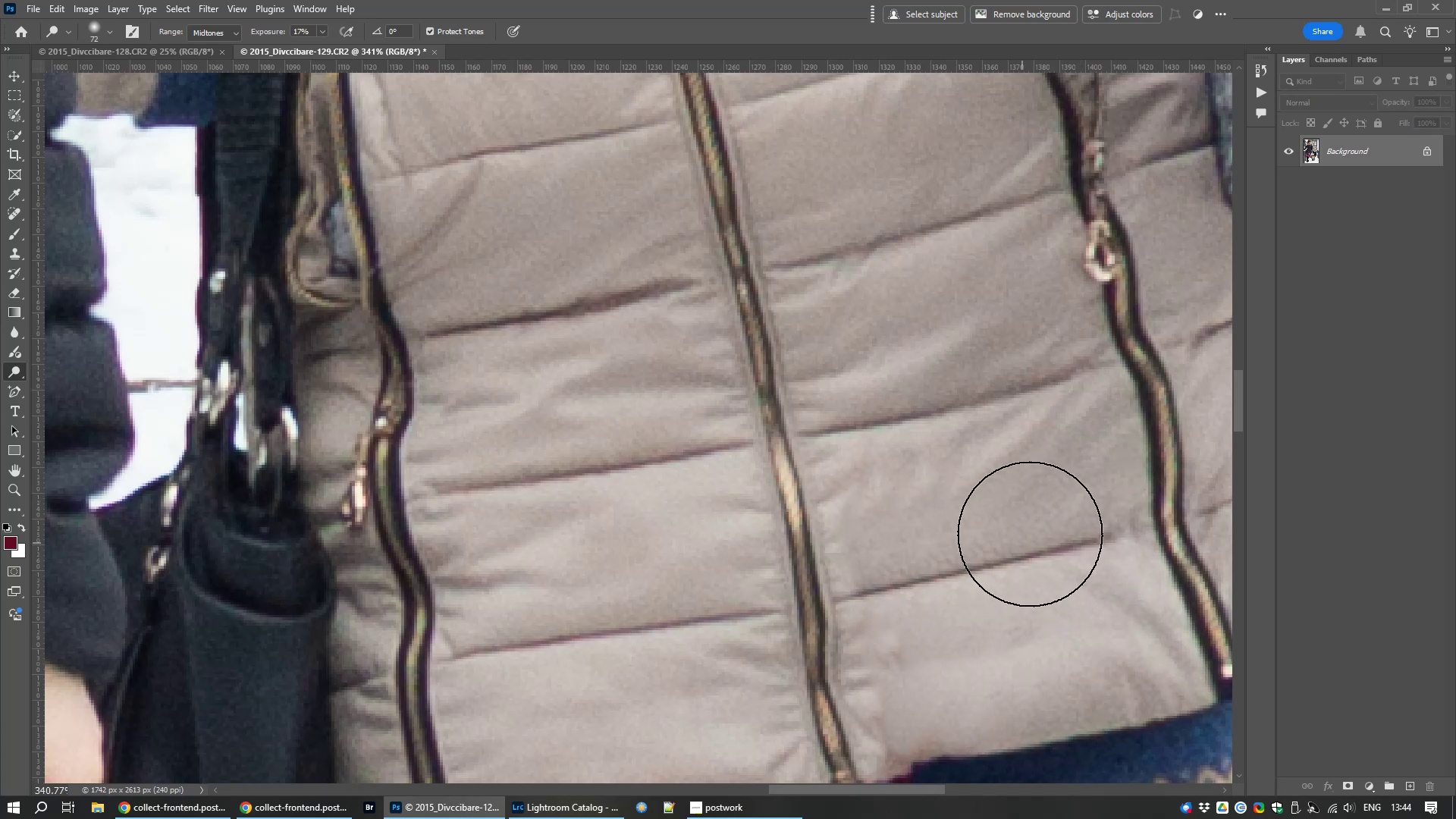 
left_click_drag(start_coordinate=[1044, 519], to_coordinate=[814, 607])
 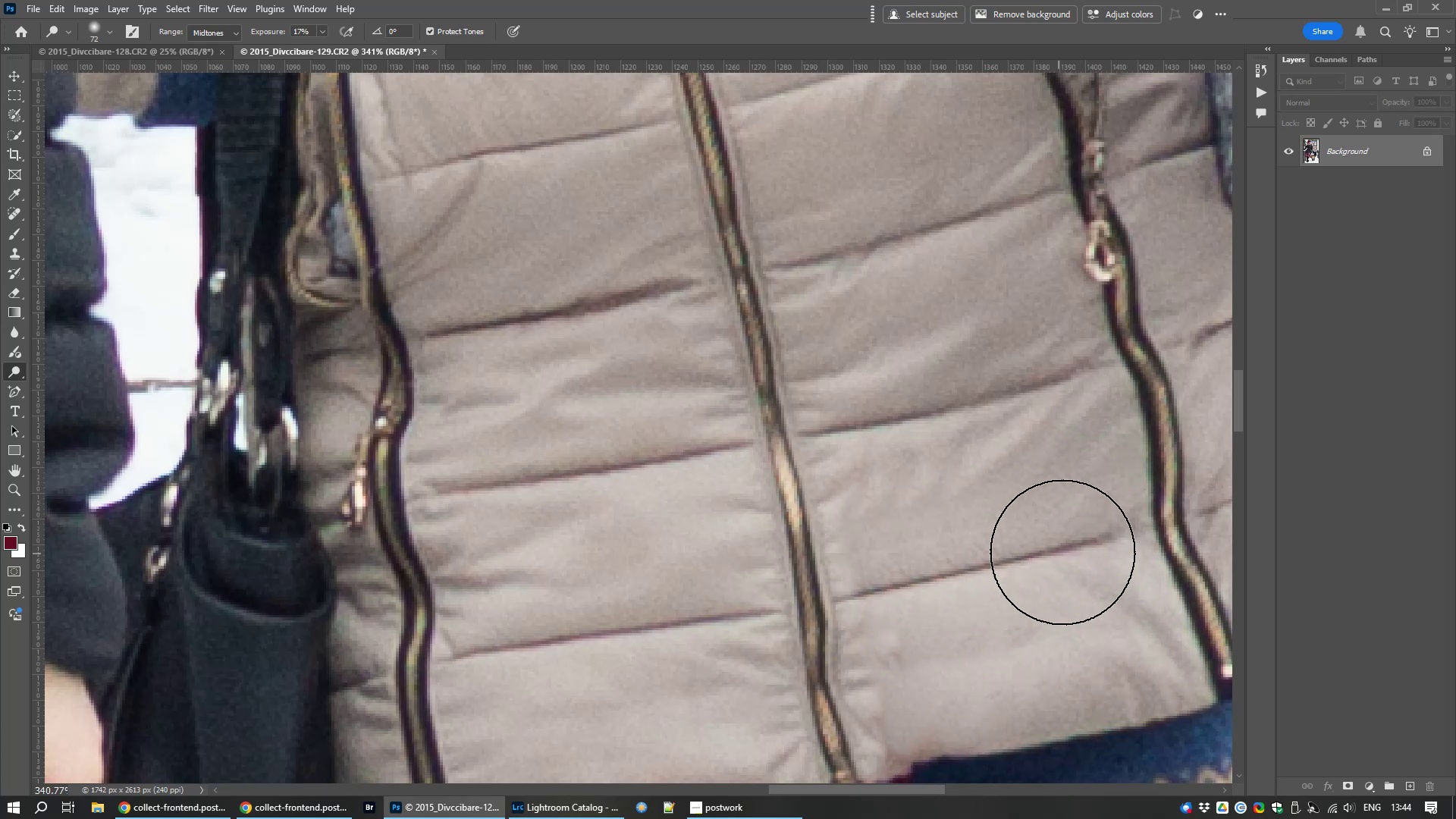 
left_click_drag(start_coordinate=[1055, 548], to_coordinate=[811, 598])
 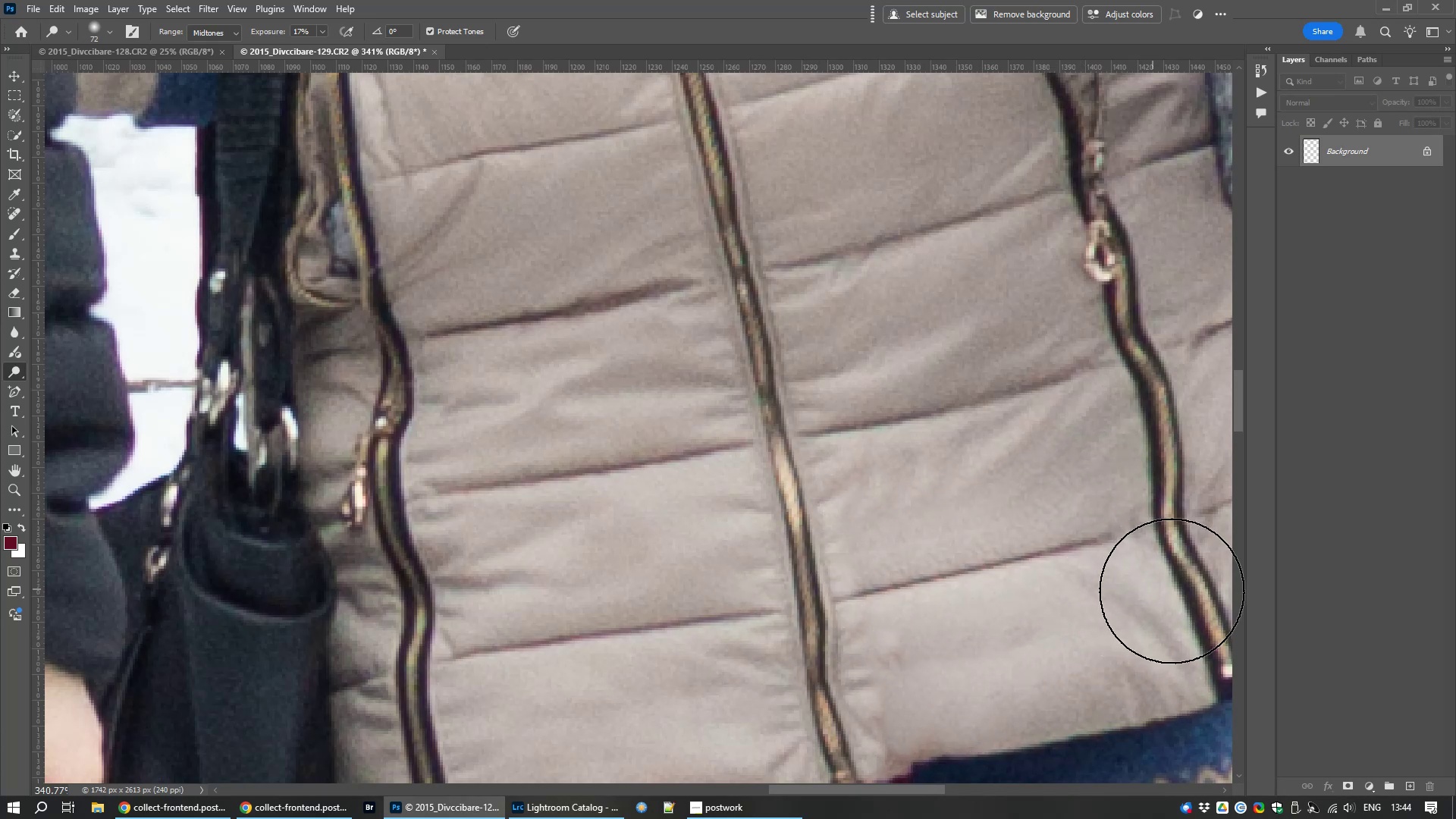 
scroll: coordinate [1172, 591], scroll_direction: down, amount: 14.0
 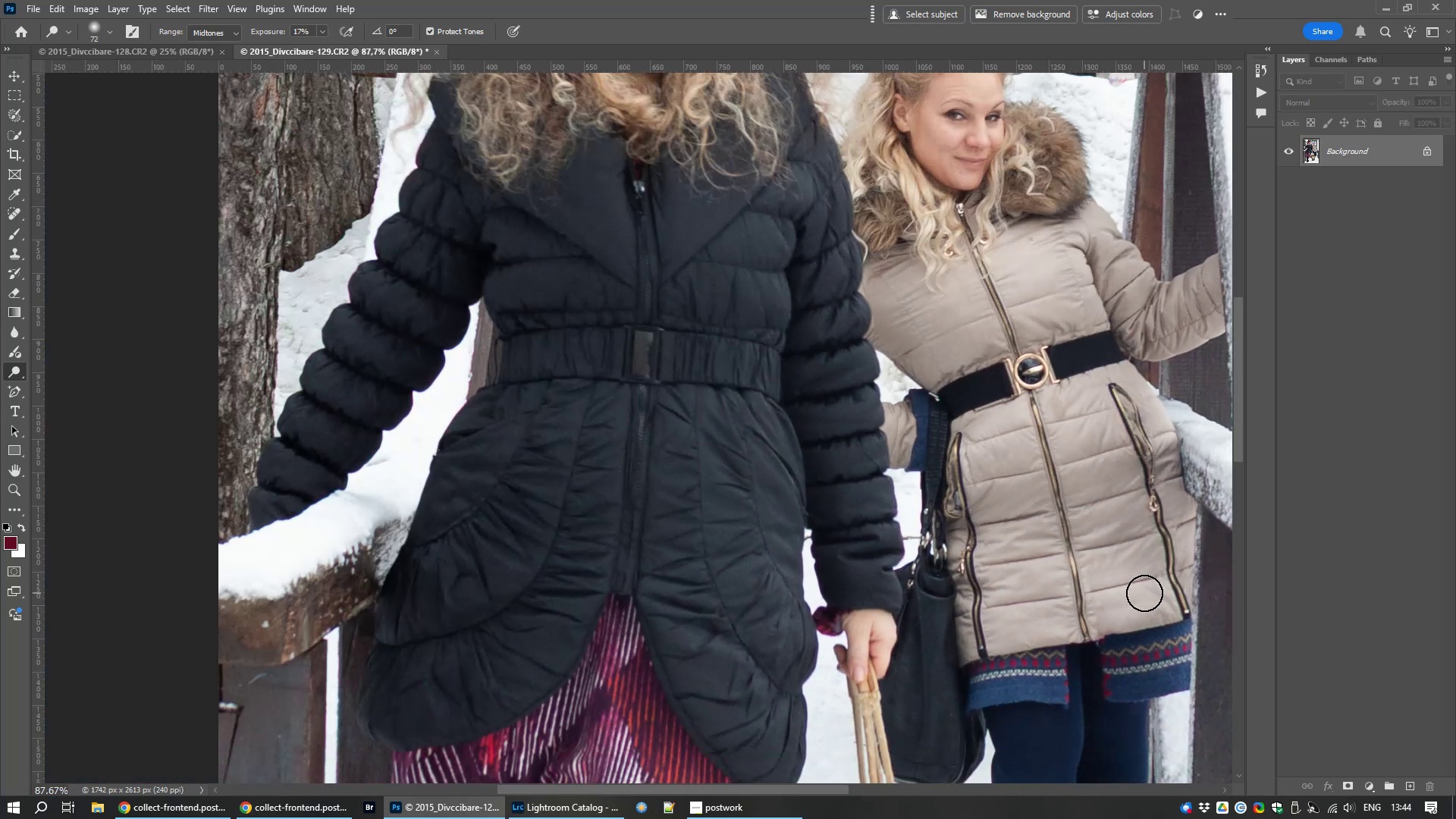 
scroll: coordinate [1112, 616], scroll_direction: up, amount: 15.0
 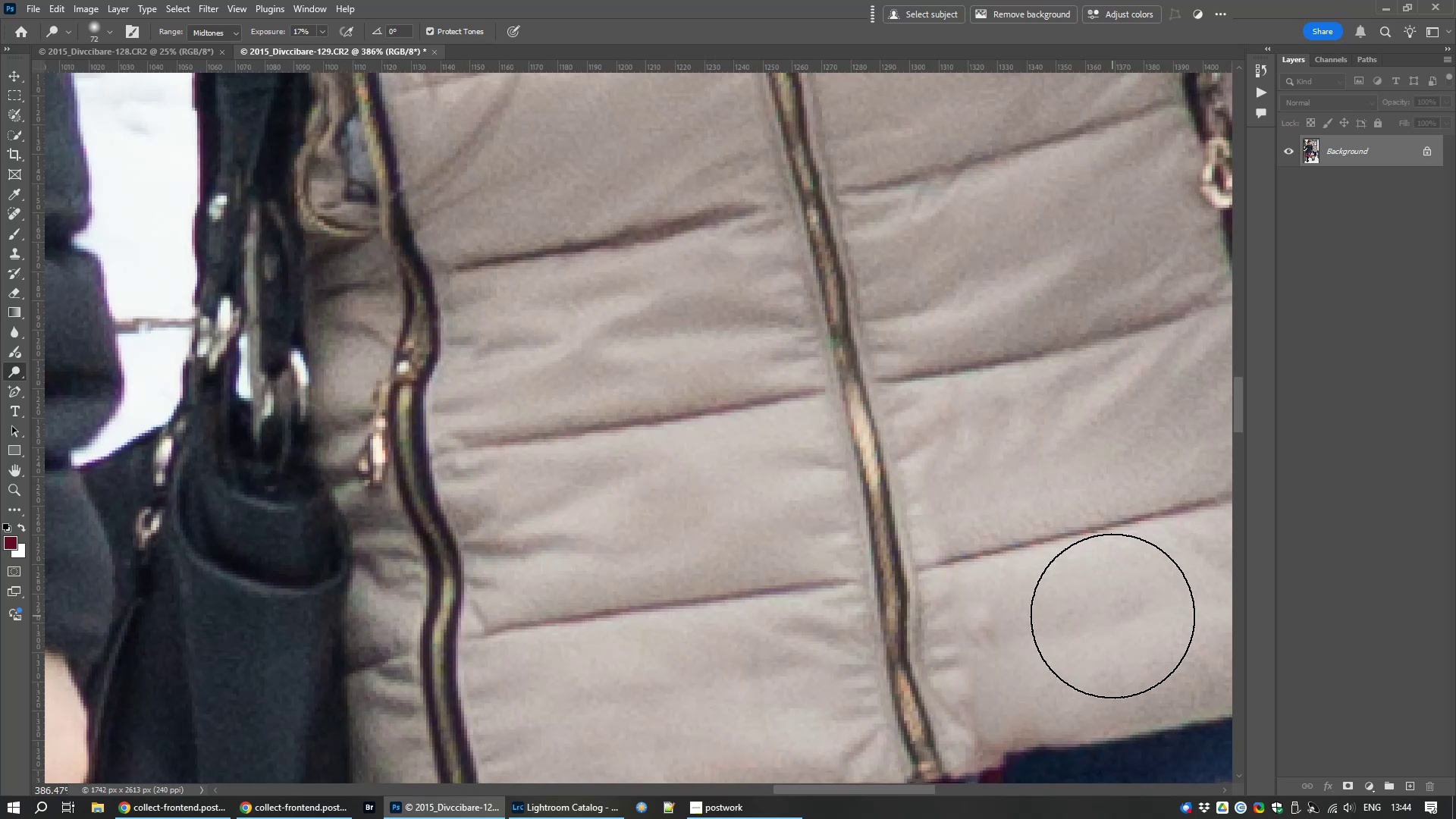 
type(ss)
 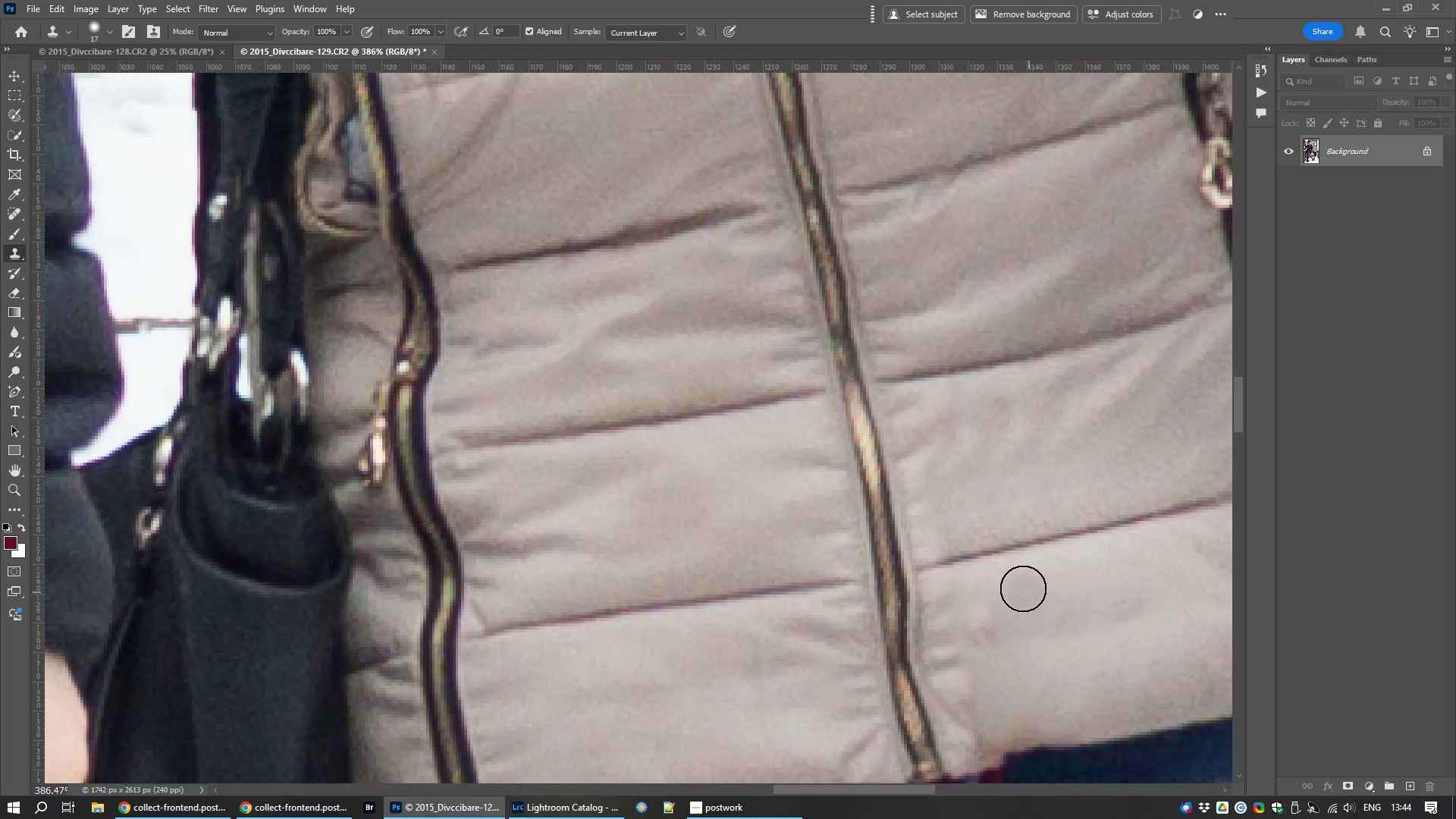 
hold_key(key=AltLeft, duration=1.32)
left_click([970, 560])
 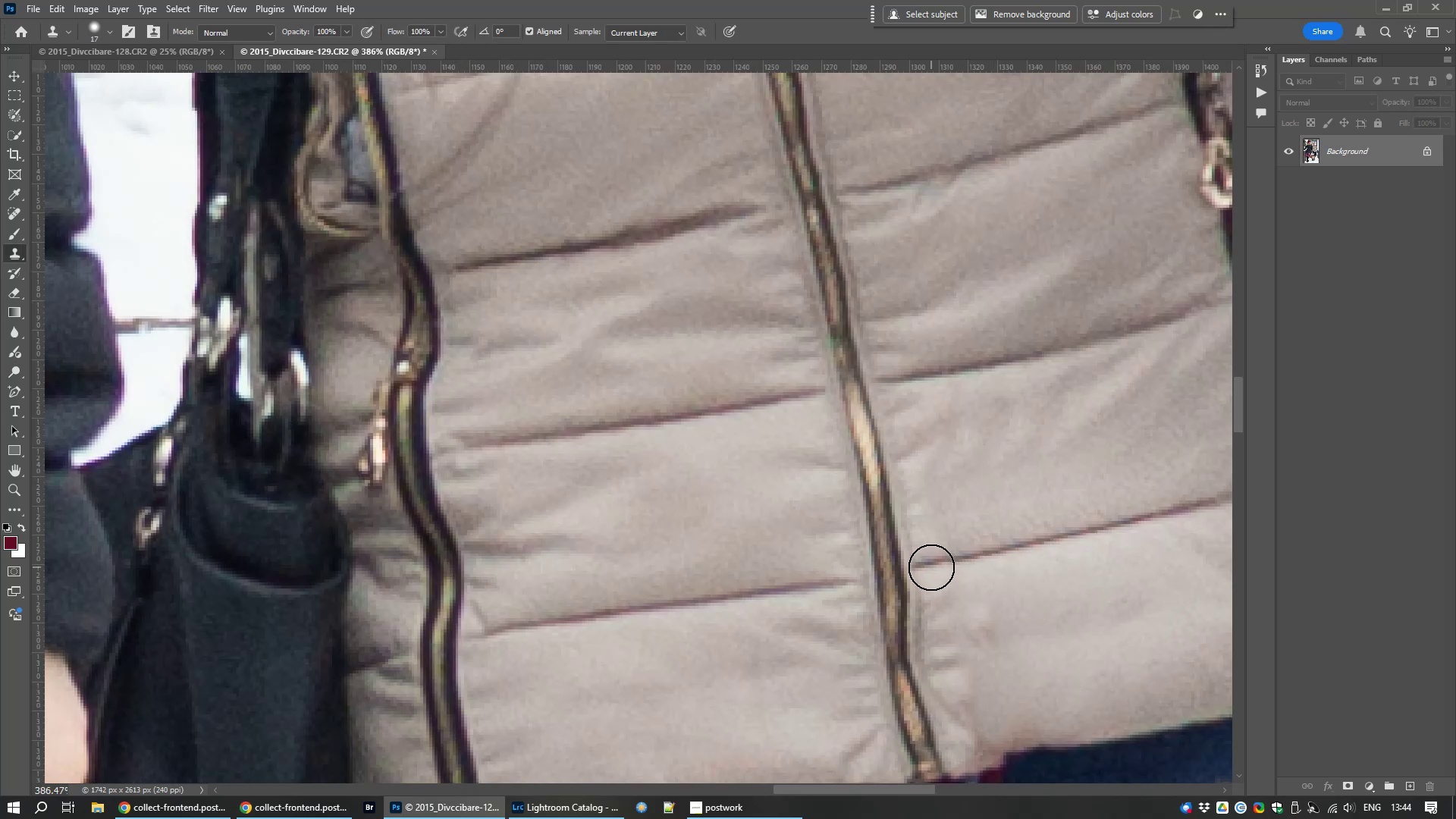 
left_click_drag(start_coordinate=[931, 570], to_coordinate=[904, 406])
 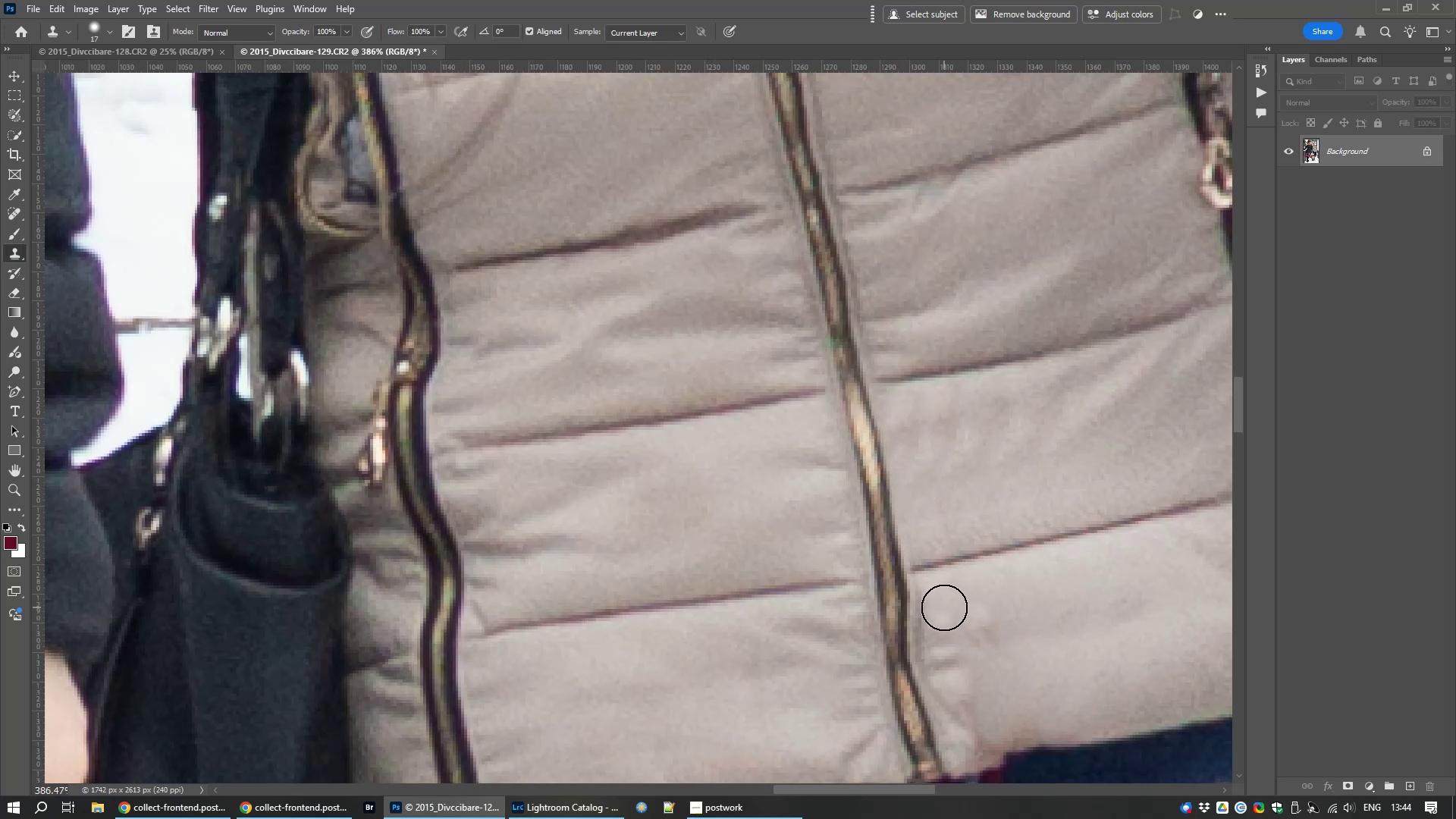 
left_click_drag(start_coordinate=[992, 614], to_coordinate=[1003, 682])
 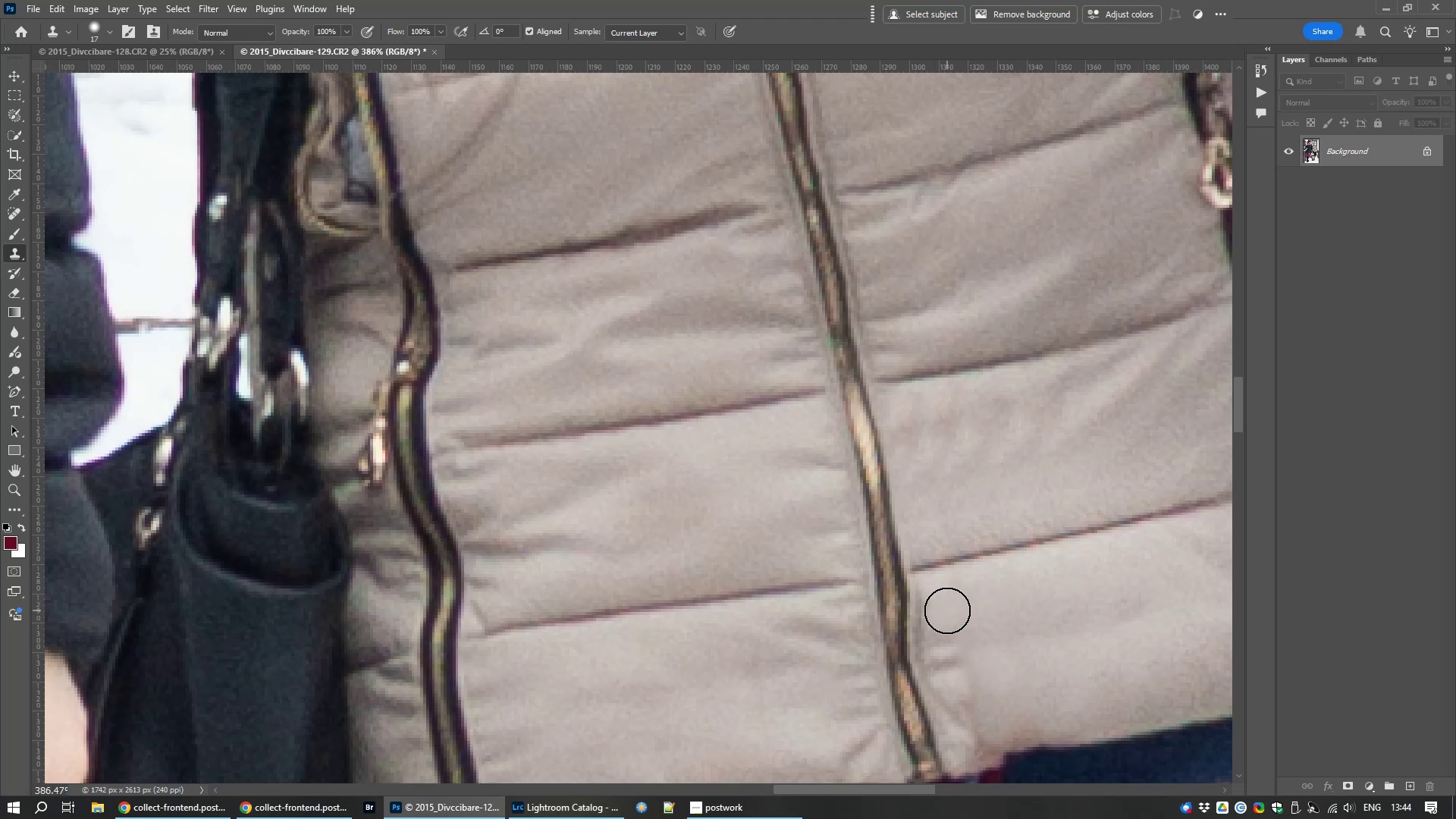 
left_click_drag(start_coordinate=[947, 610], to_coordinate=[994, 704])
 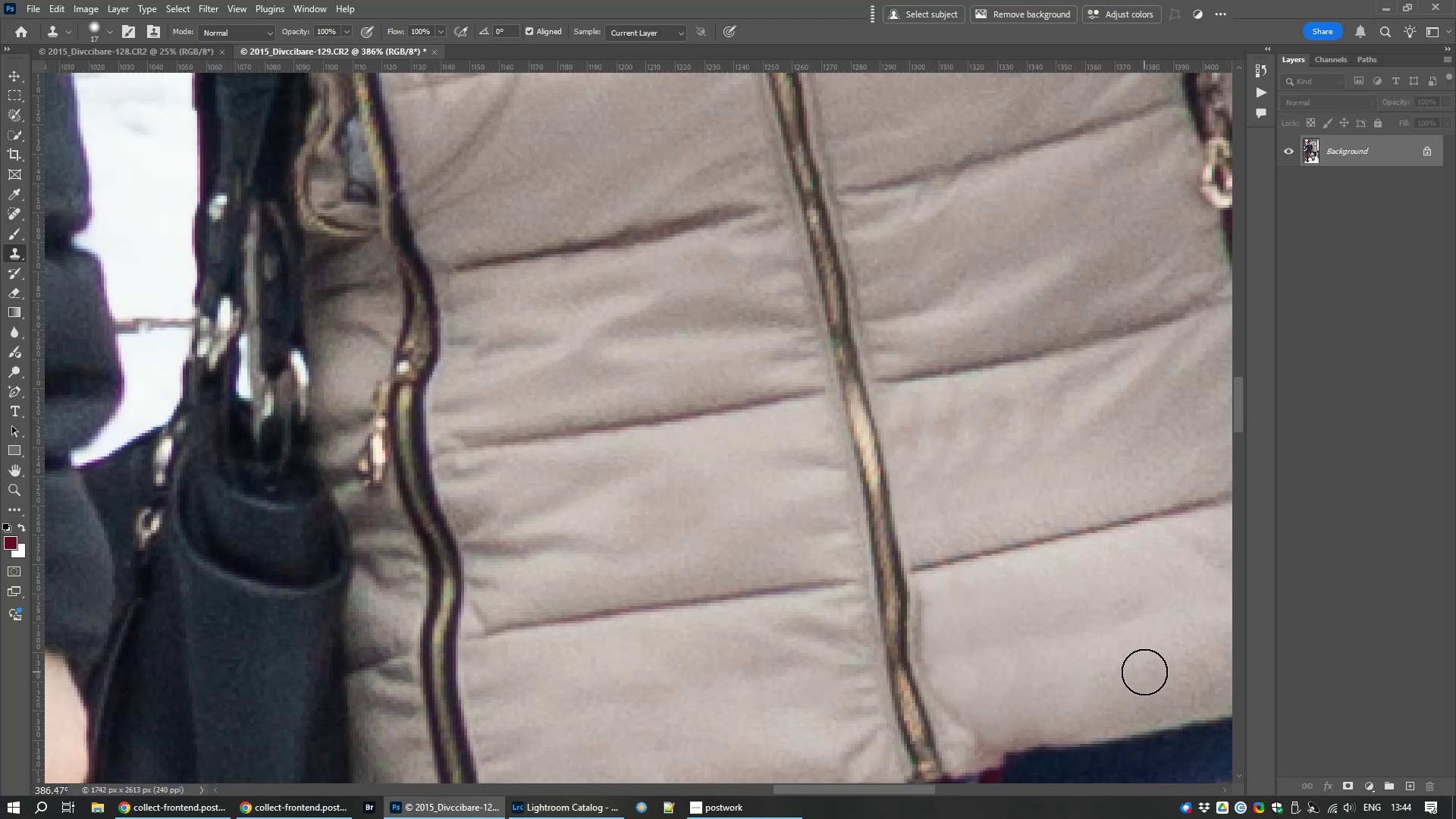 
scroll: coordinate [1144, 672], scroll_direction: down, amount: 14.0
 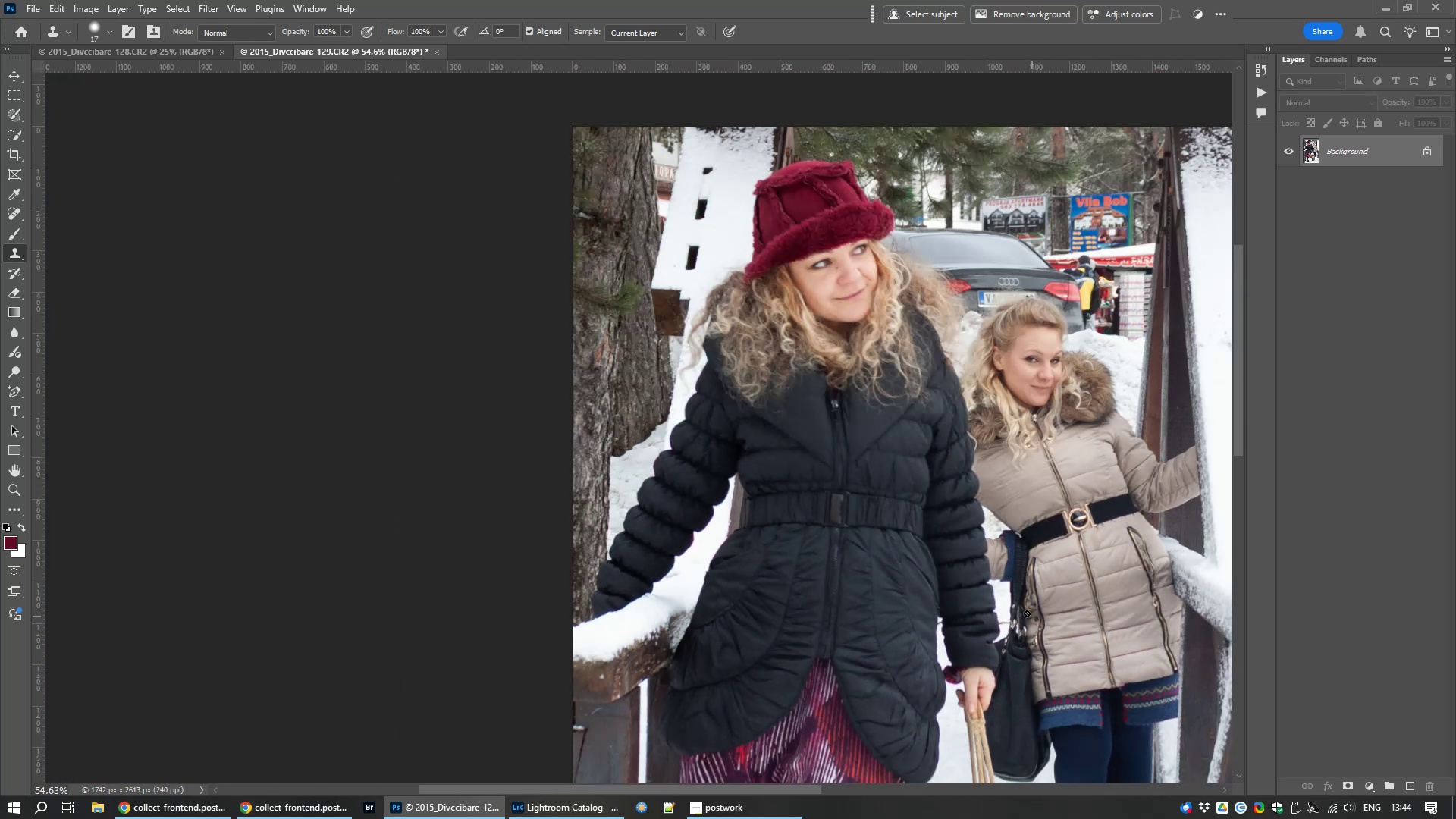 
wait(5.4)
 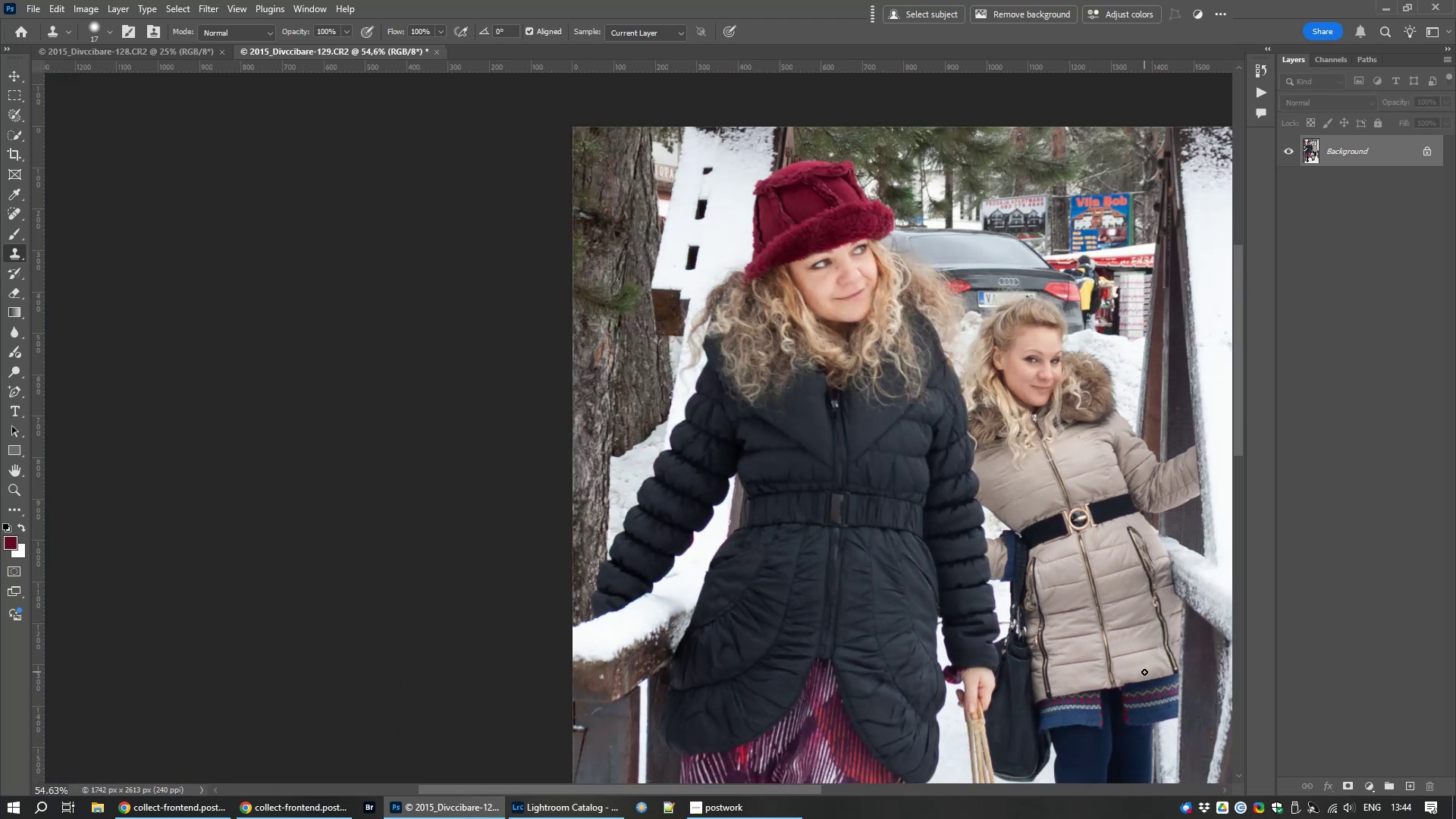 
scroll: coordinate [1068, 435], scroll_direction: up, amount: 8.0
 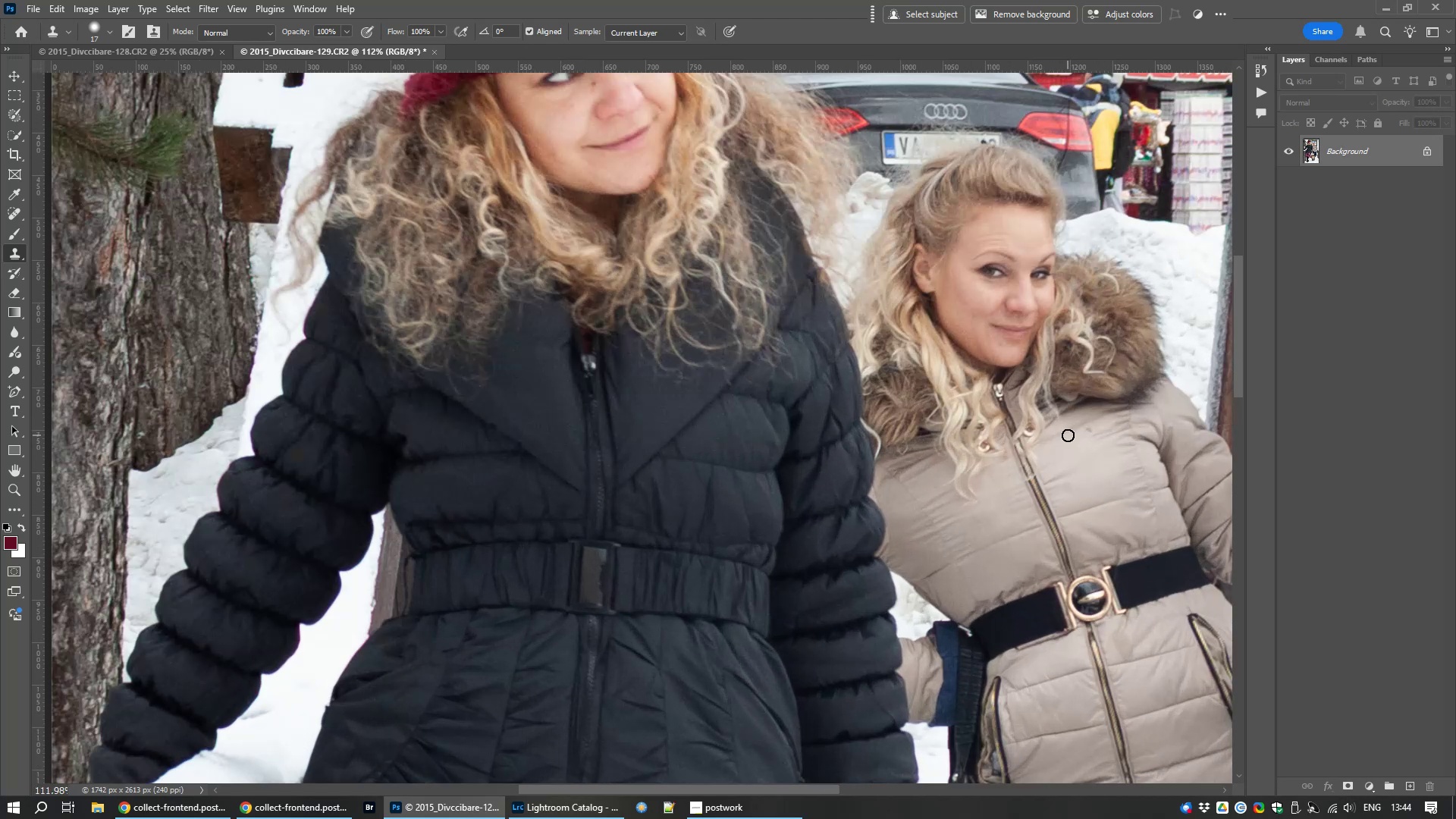 
scroll: coordinate [1068, 435], scroll_direction: none, amount: 0.0
 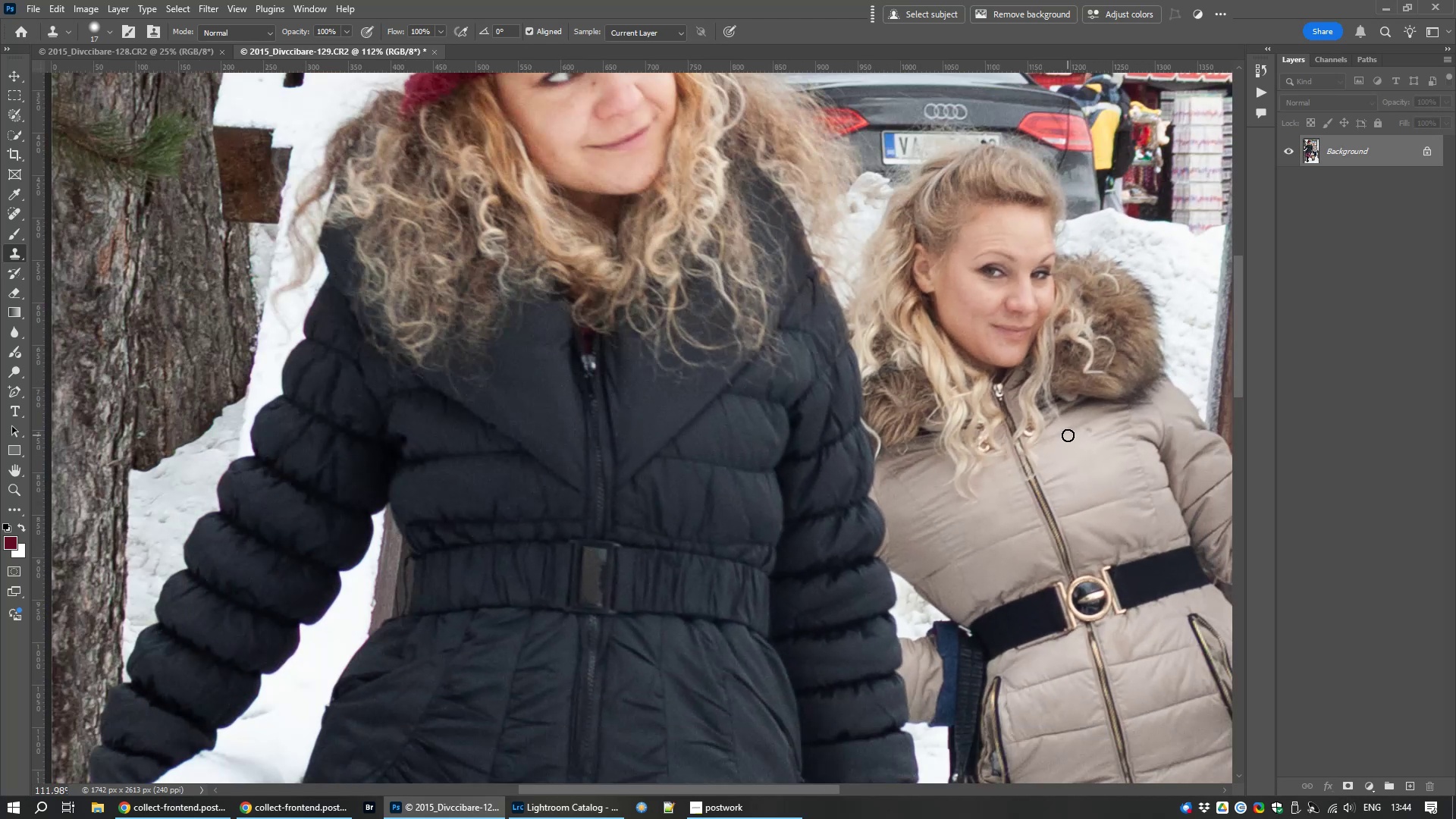 
scroll: coordinate [1068, 435], scroll_direction: down, amount: 4.0
 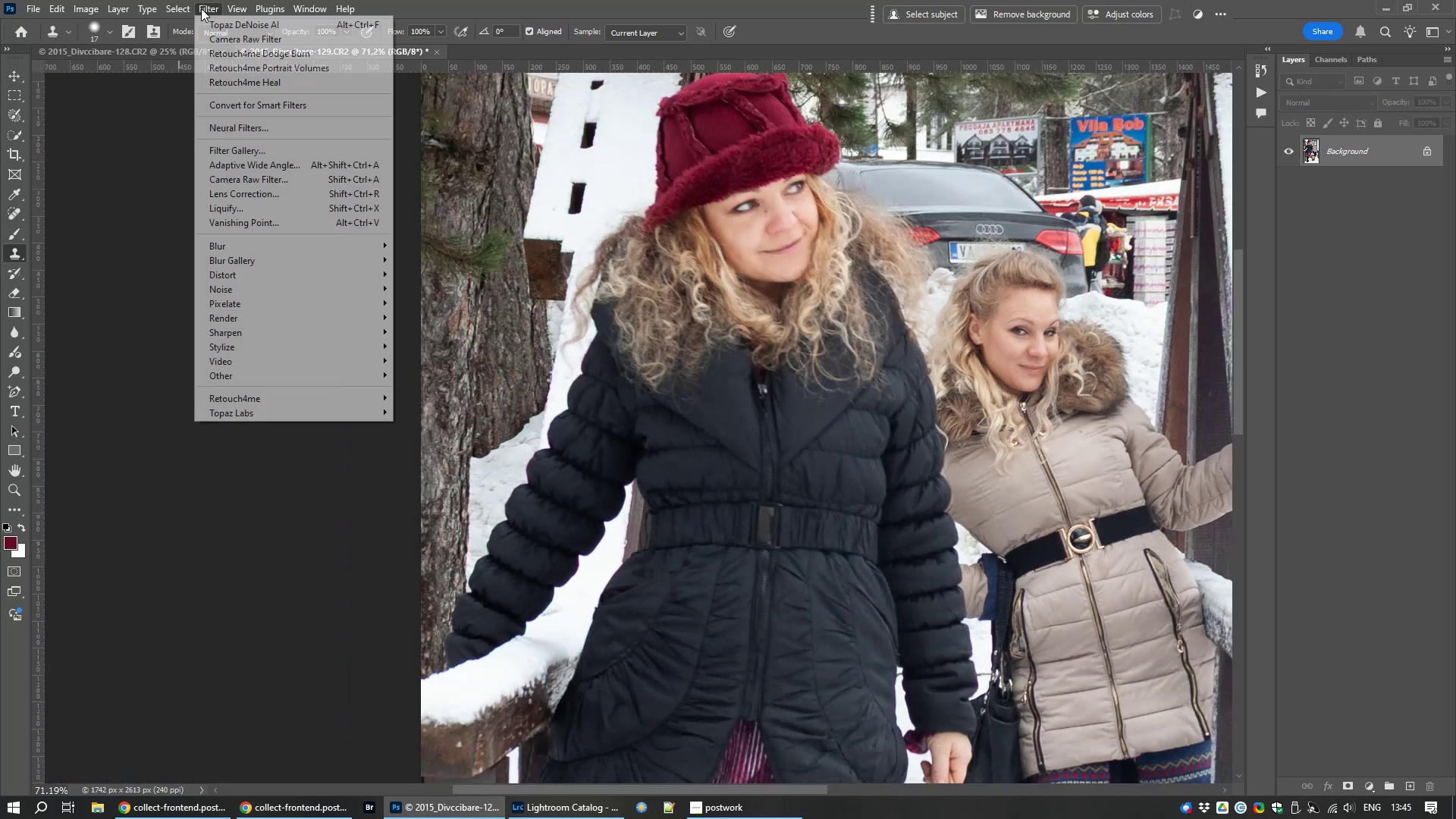 
mouse_move([328, 406])
 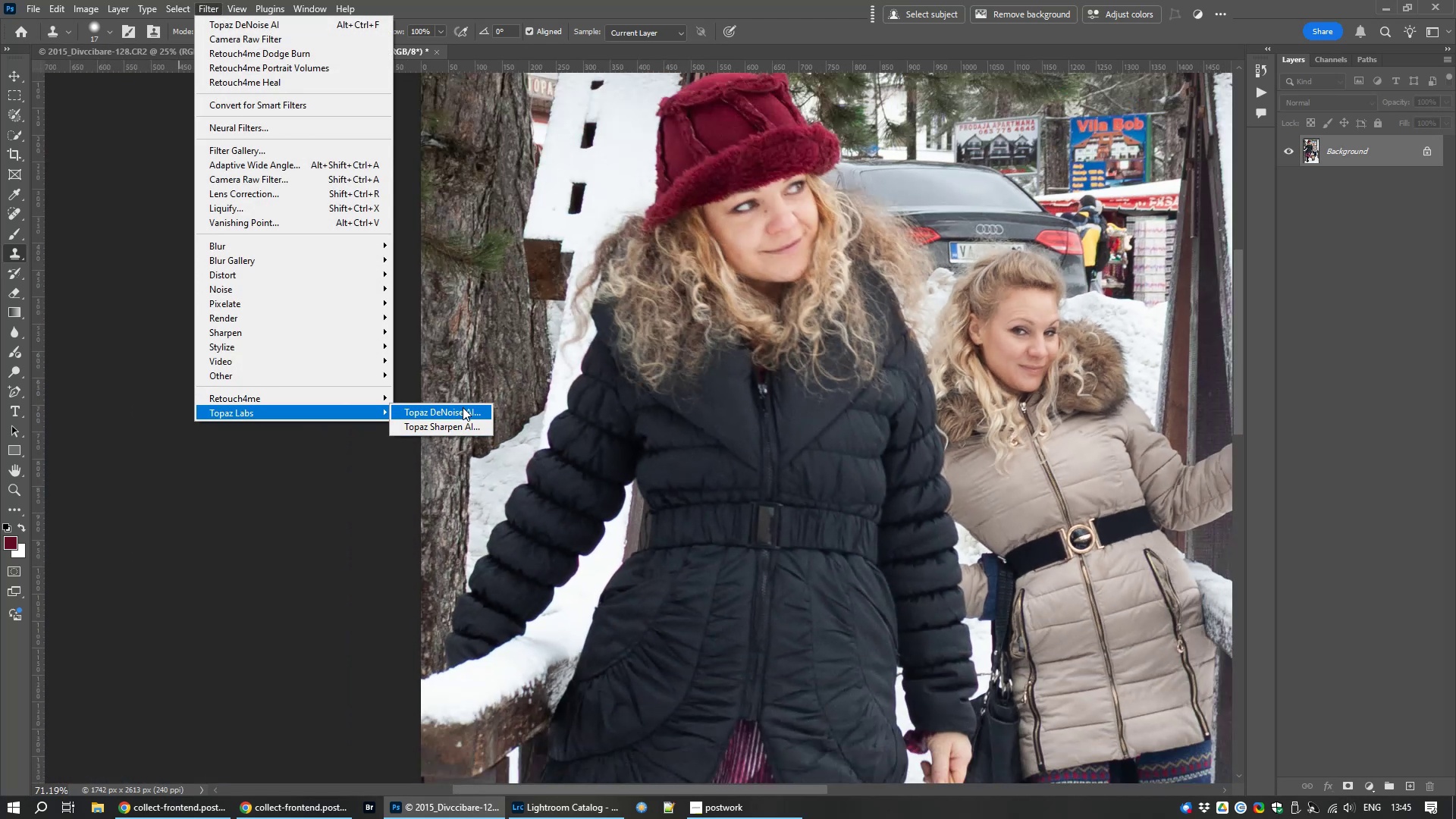 
left_click([463, 406])
 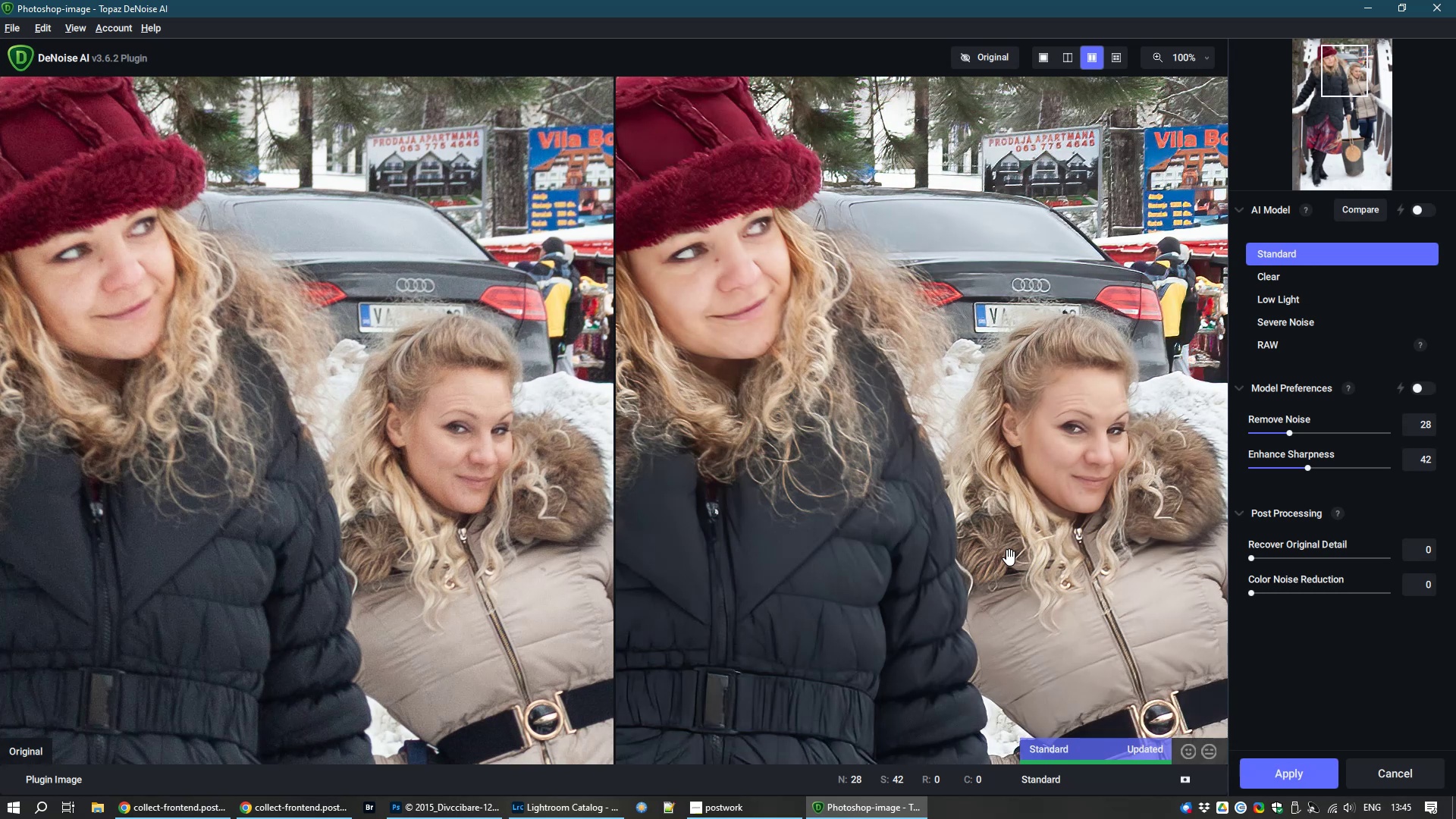 
wait(21.06)
 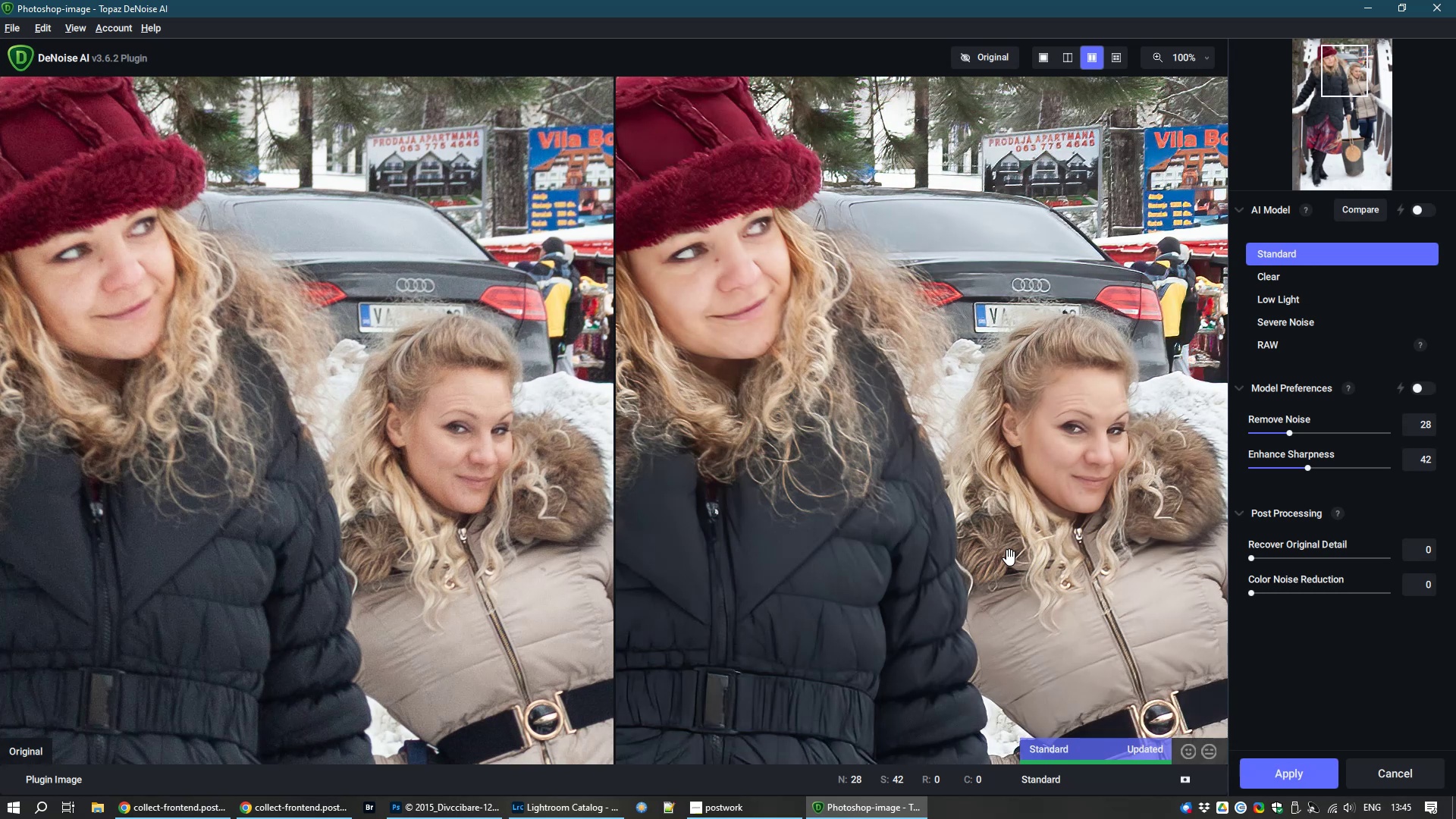 
left_click([1417, 381])
 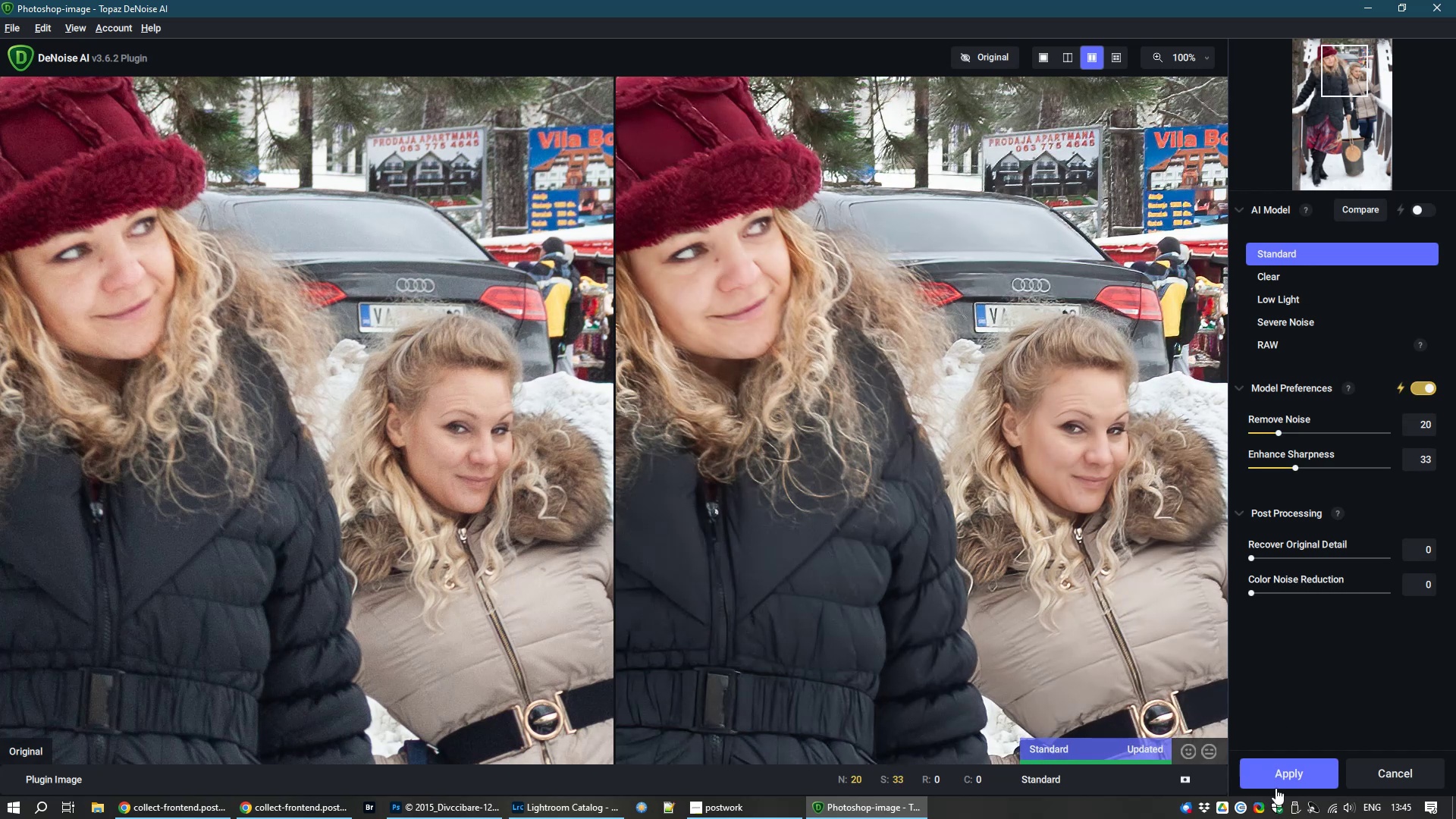 
left_click([1291, 777])
 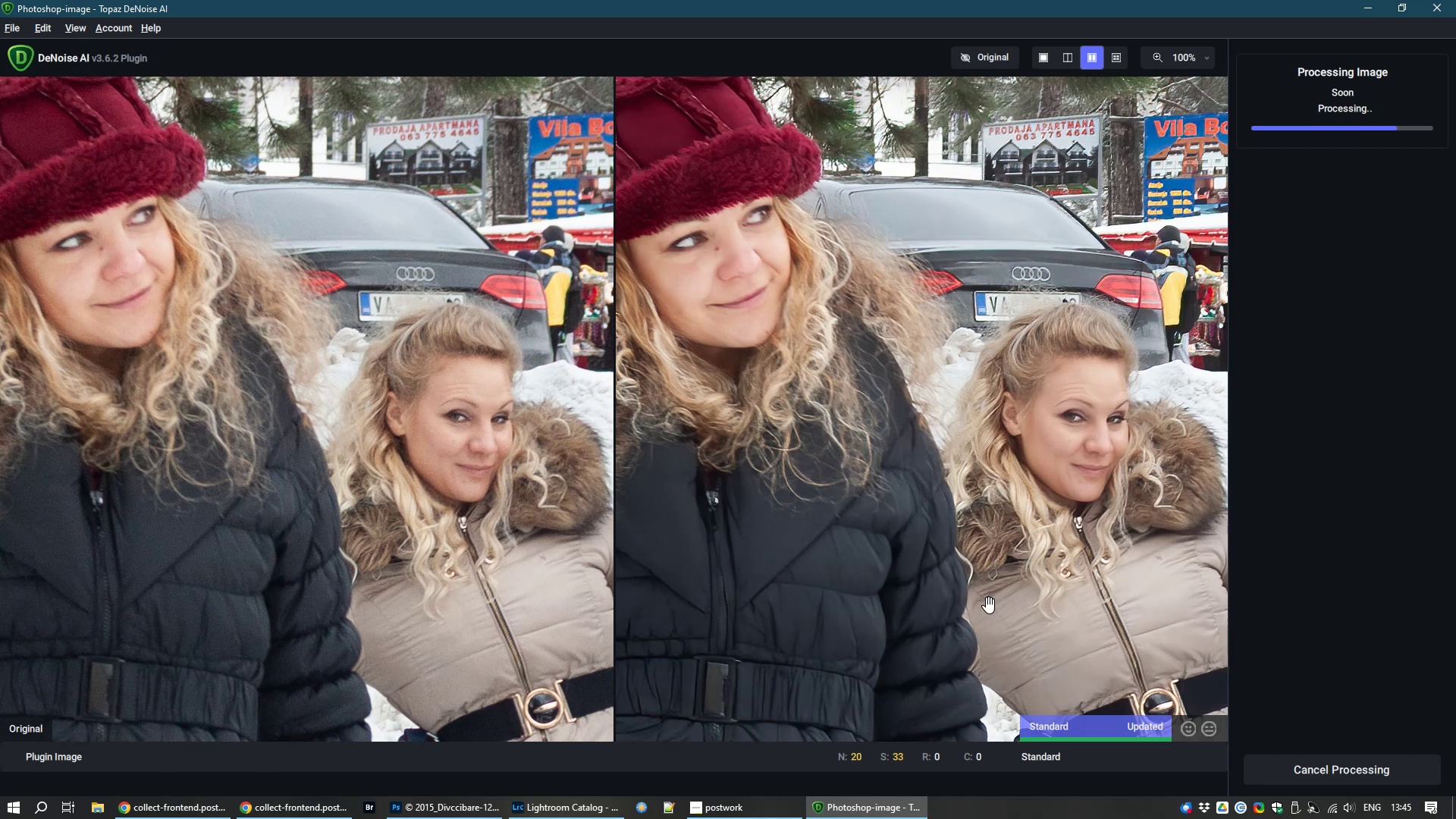 
wait(10.99)
 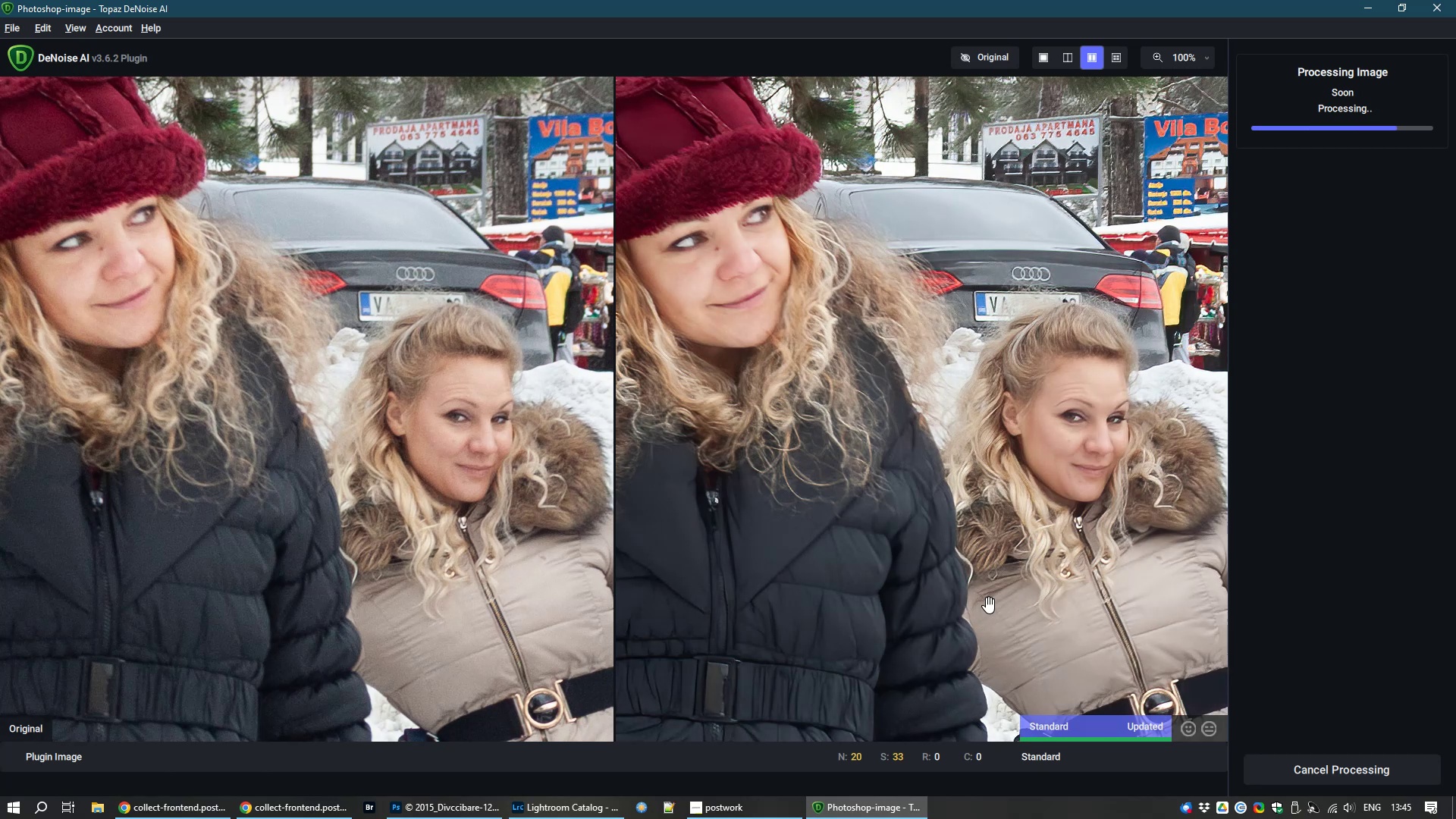 
type(jj)
 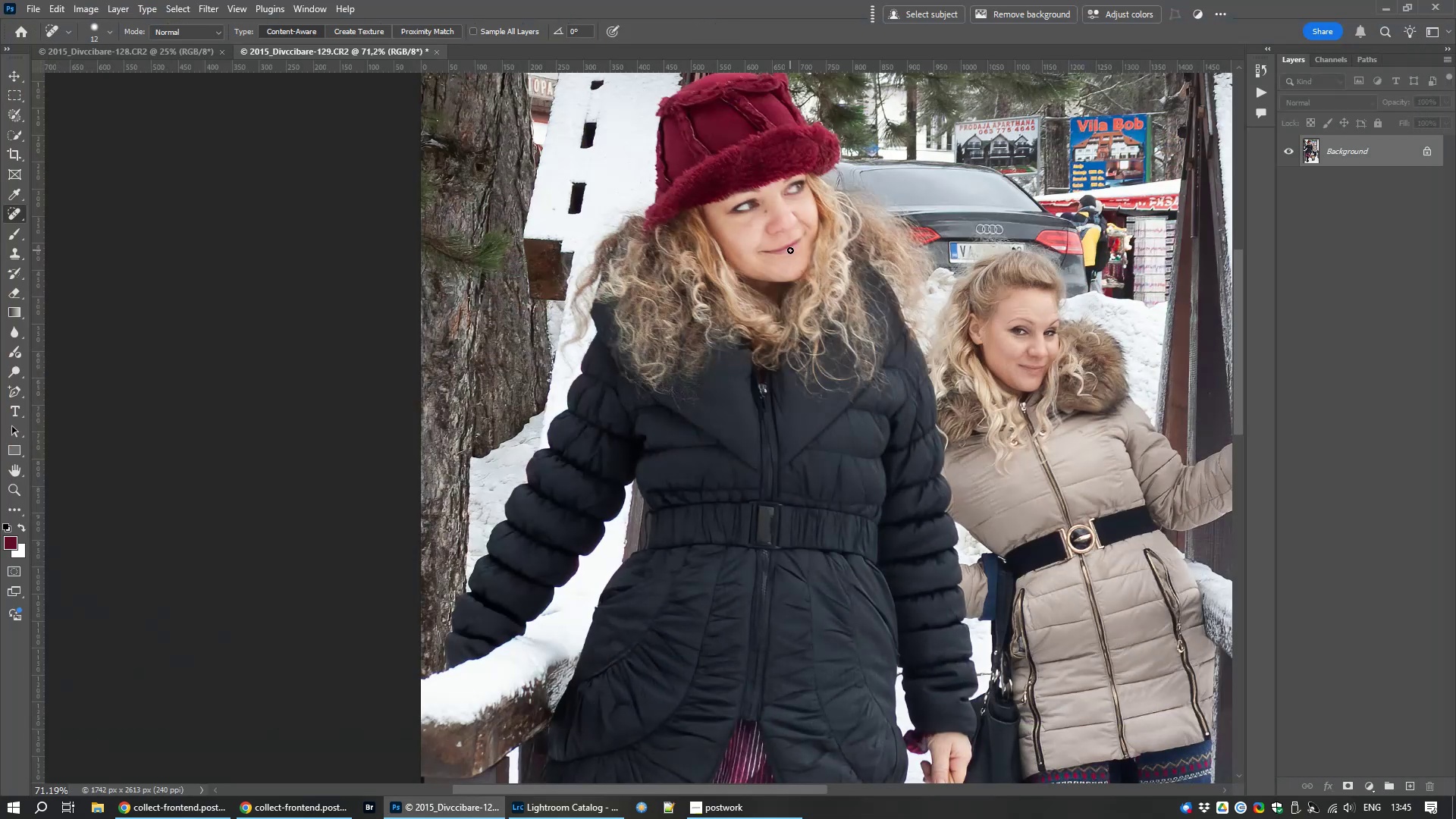 
scroll: coordinate [786, 176], scroll_direction: up, amount: 14.0
 